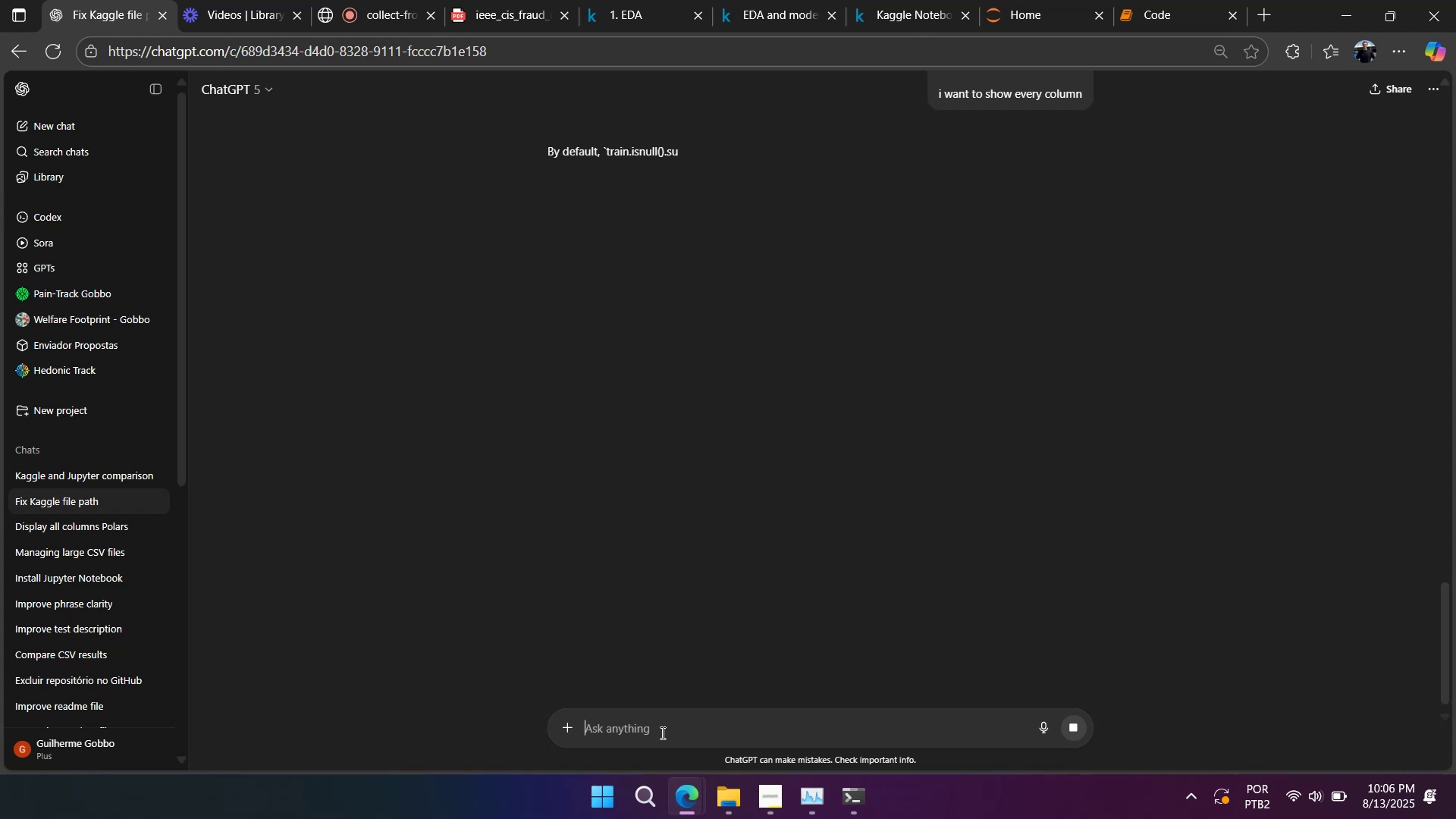 
wait(11.87)
 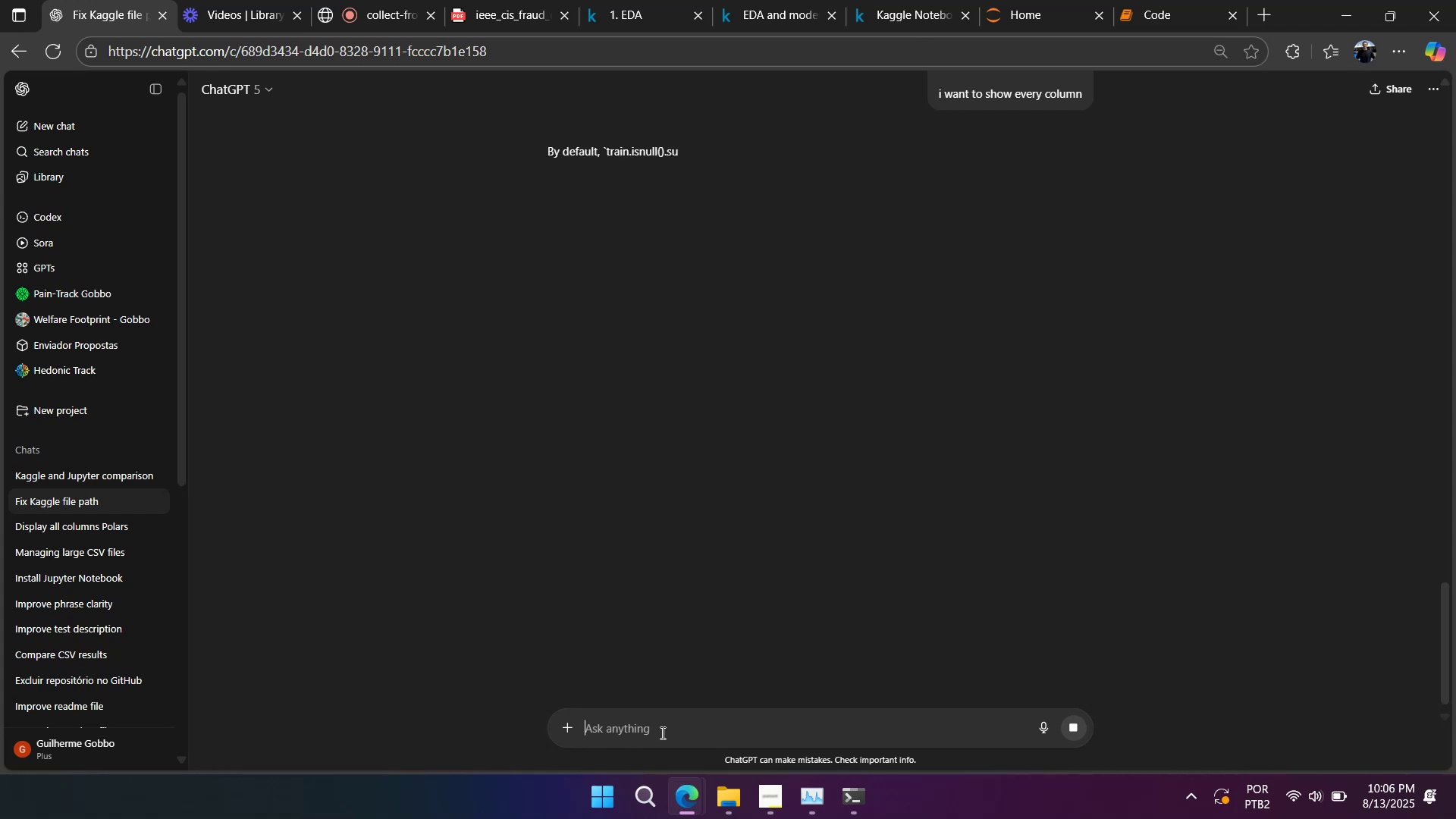 
right_click([873, 516])
 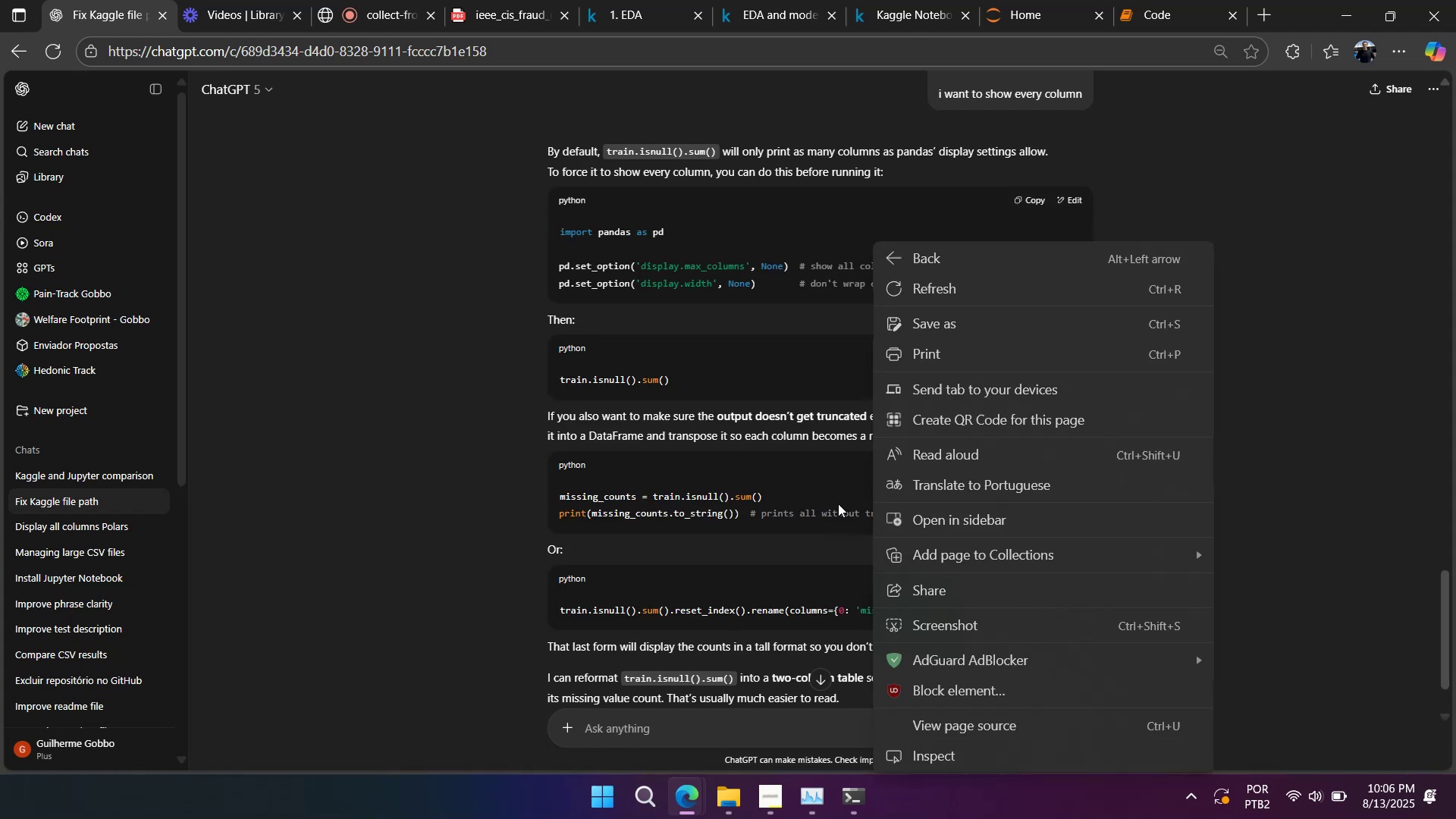 
left_click([838, 504])
 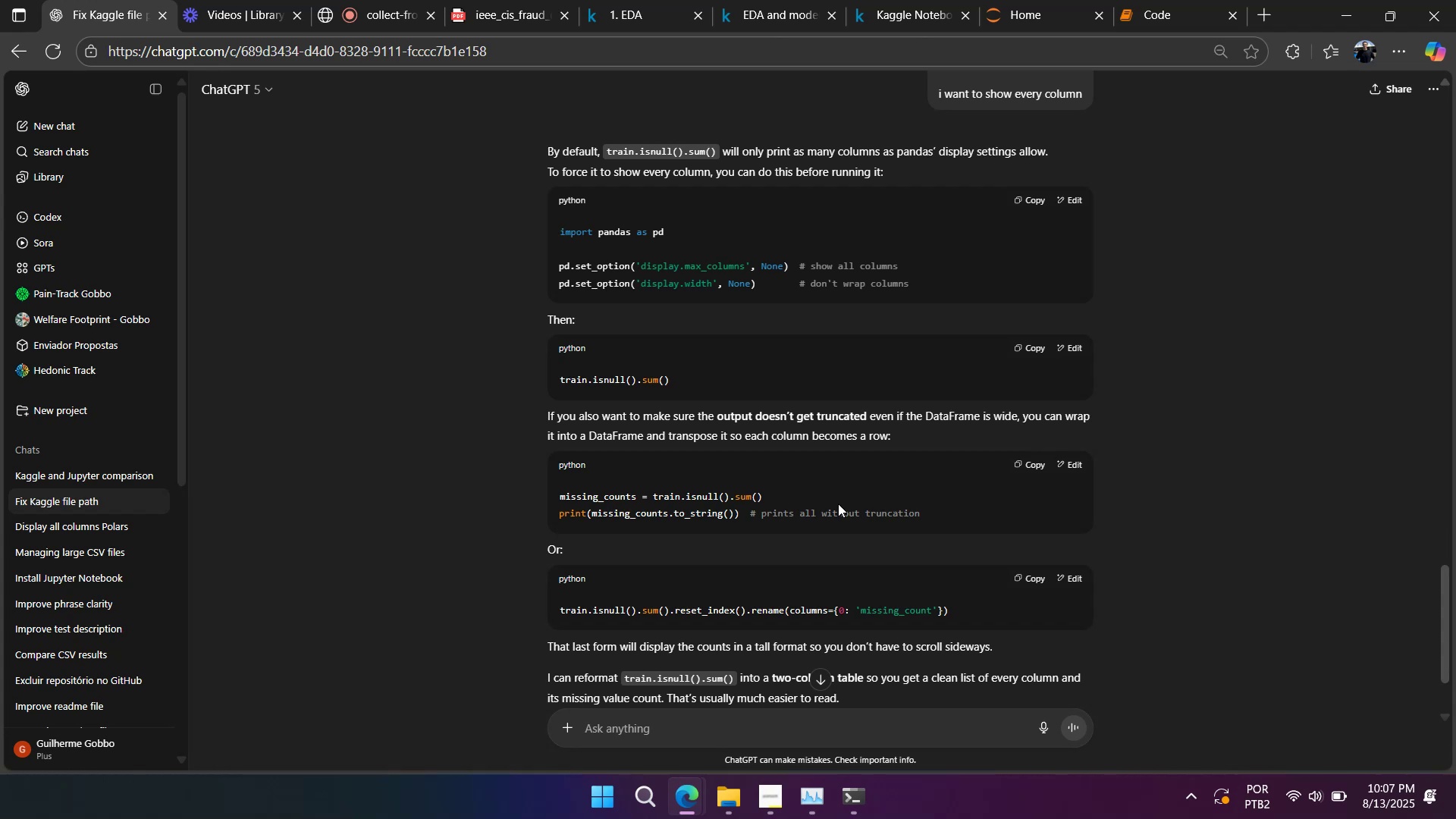 
wait(53.66)
 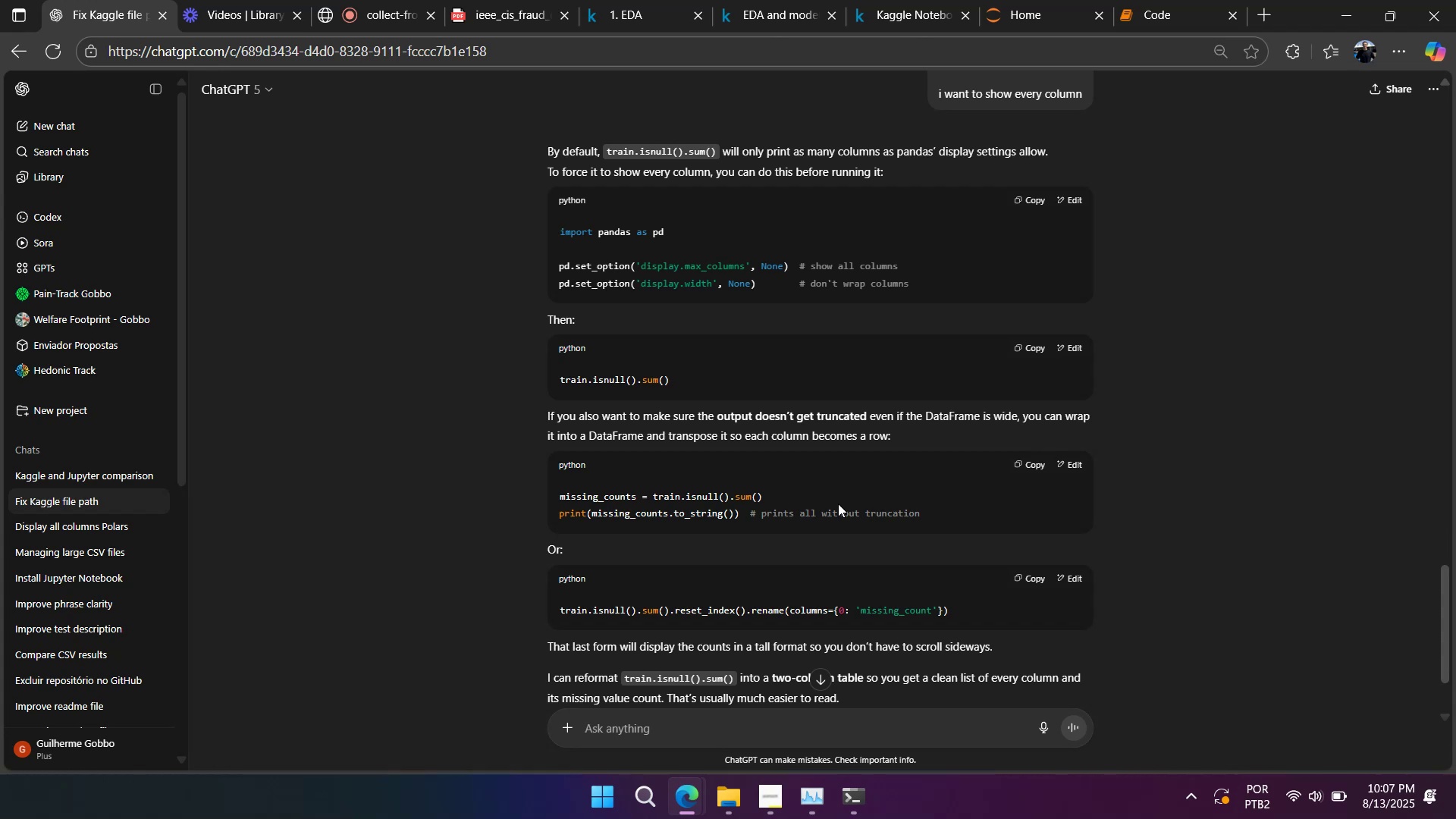 
scroll: coordinate [838, 504], scroll_direction: down, amount: 2.0
 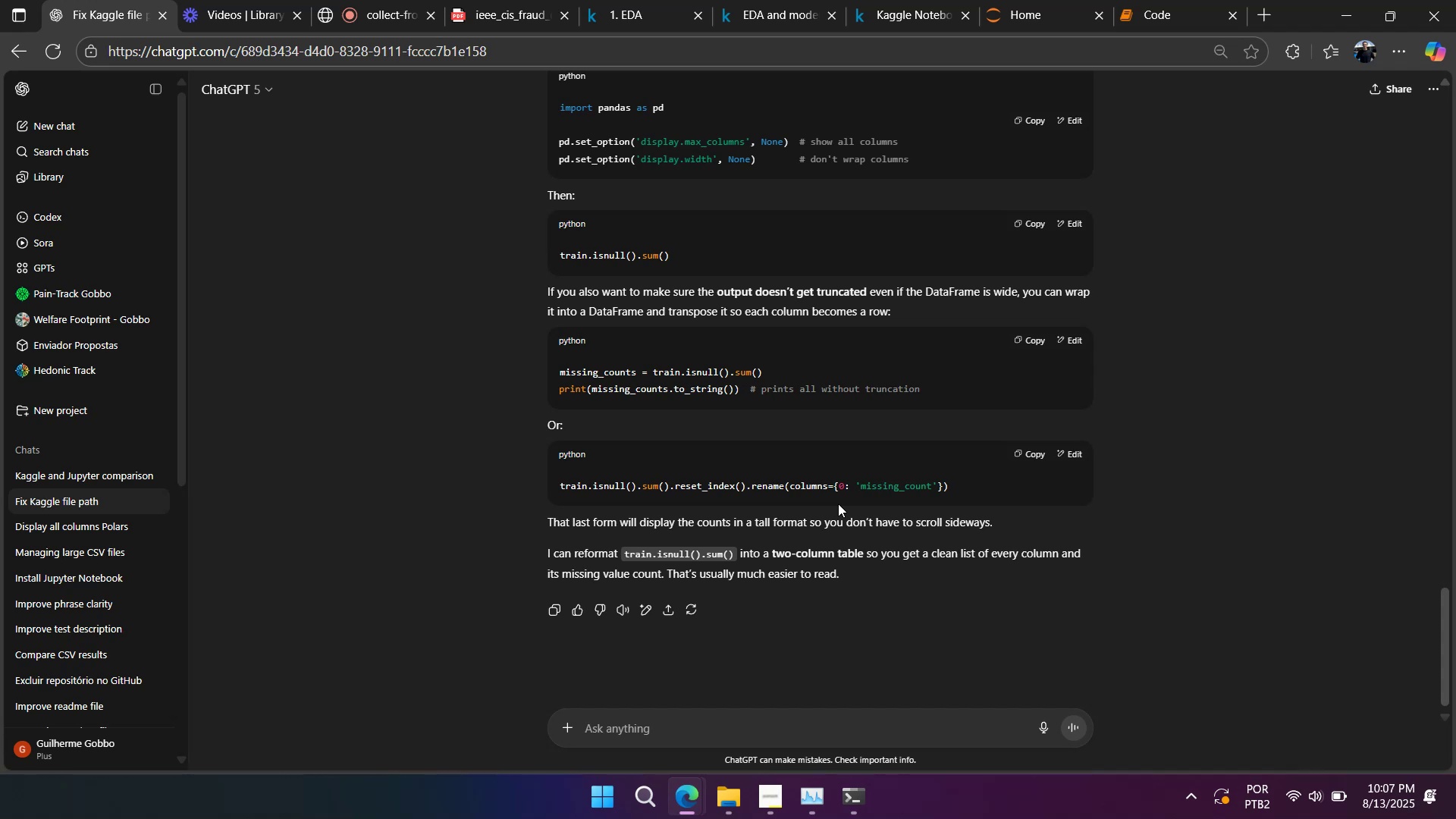 
wait(22.66)
 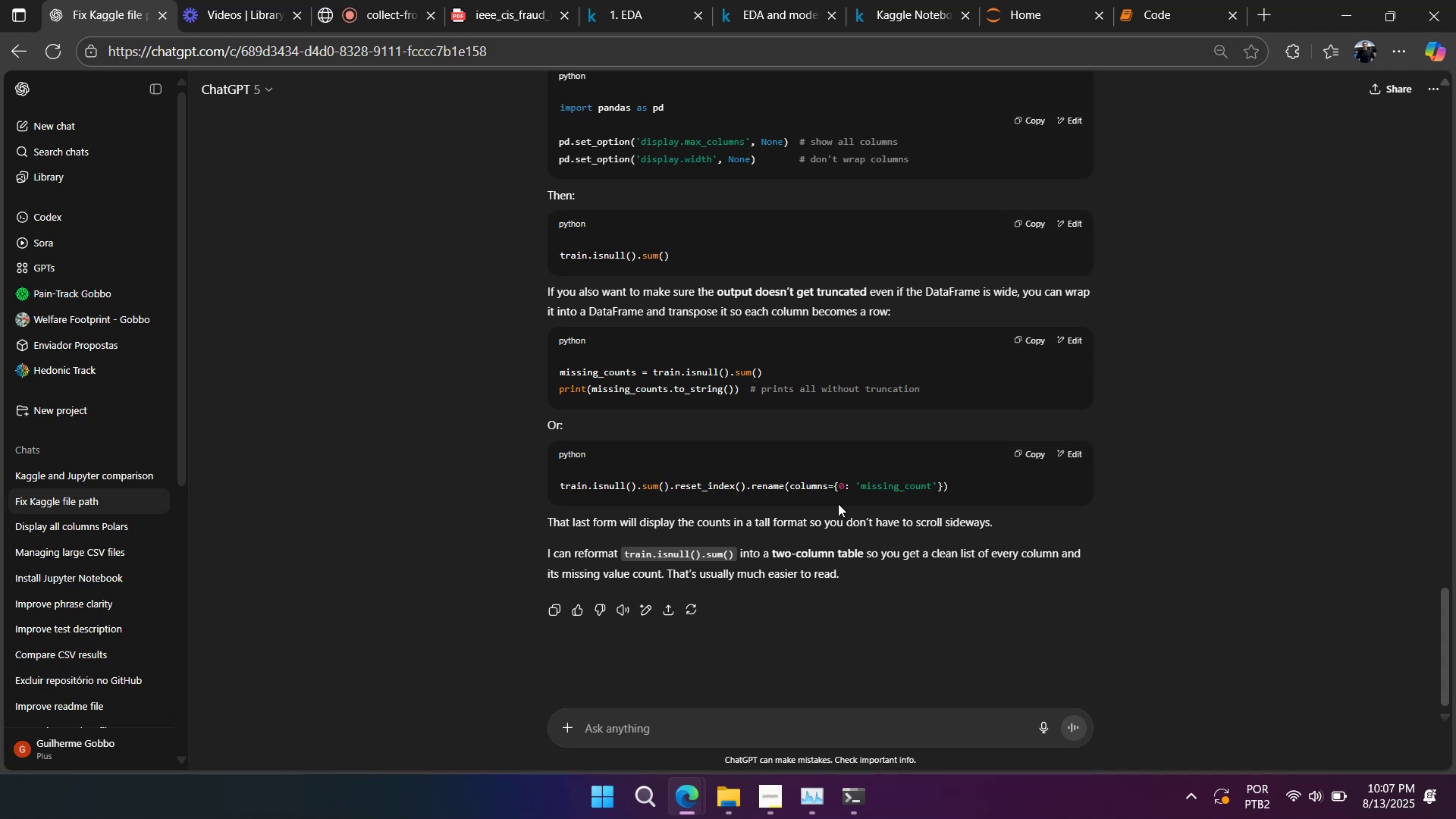 
right_click([916, 450])
 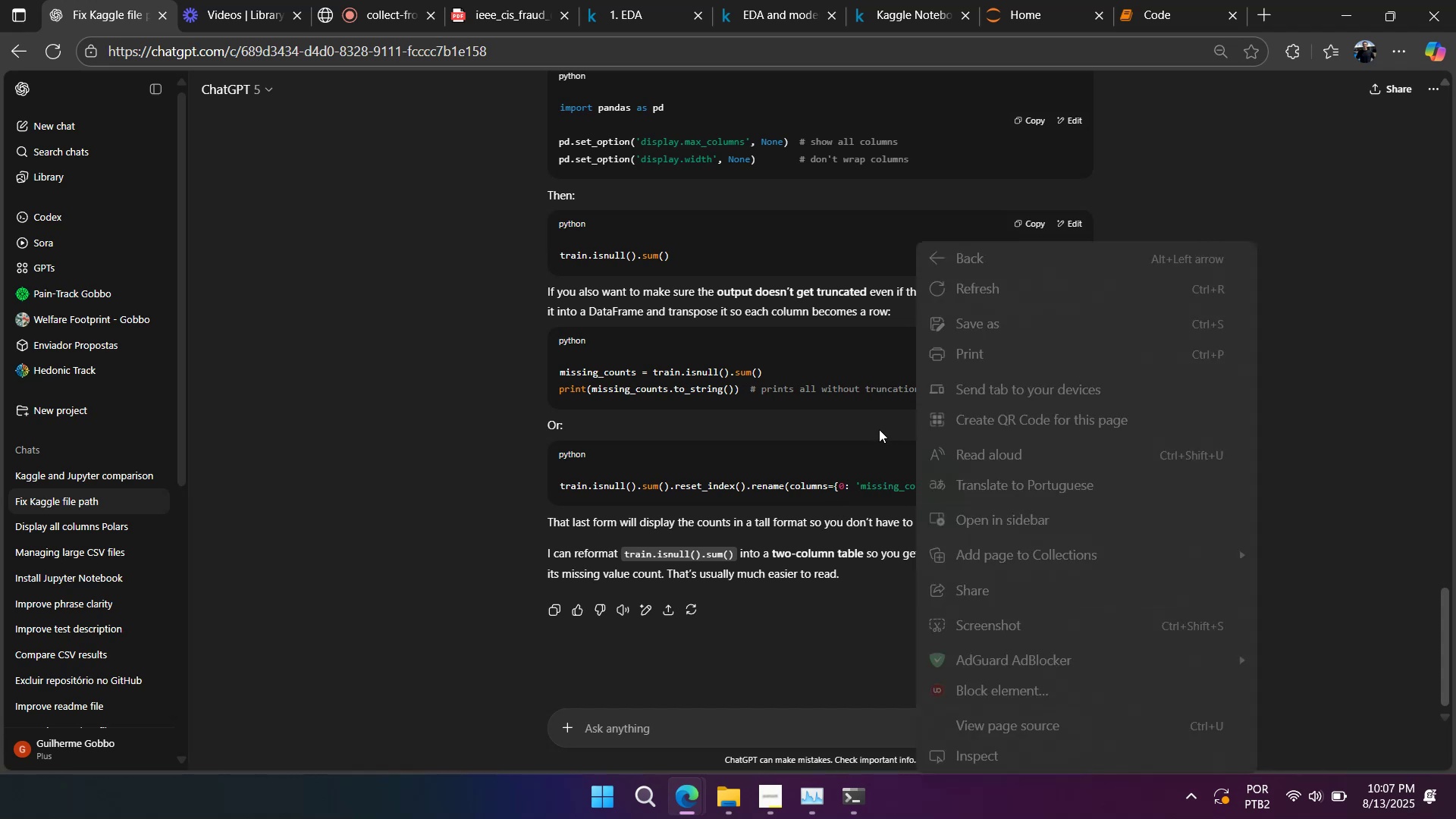 
left_click([877, 428])
 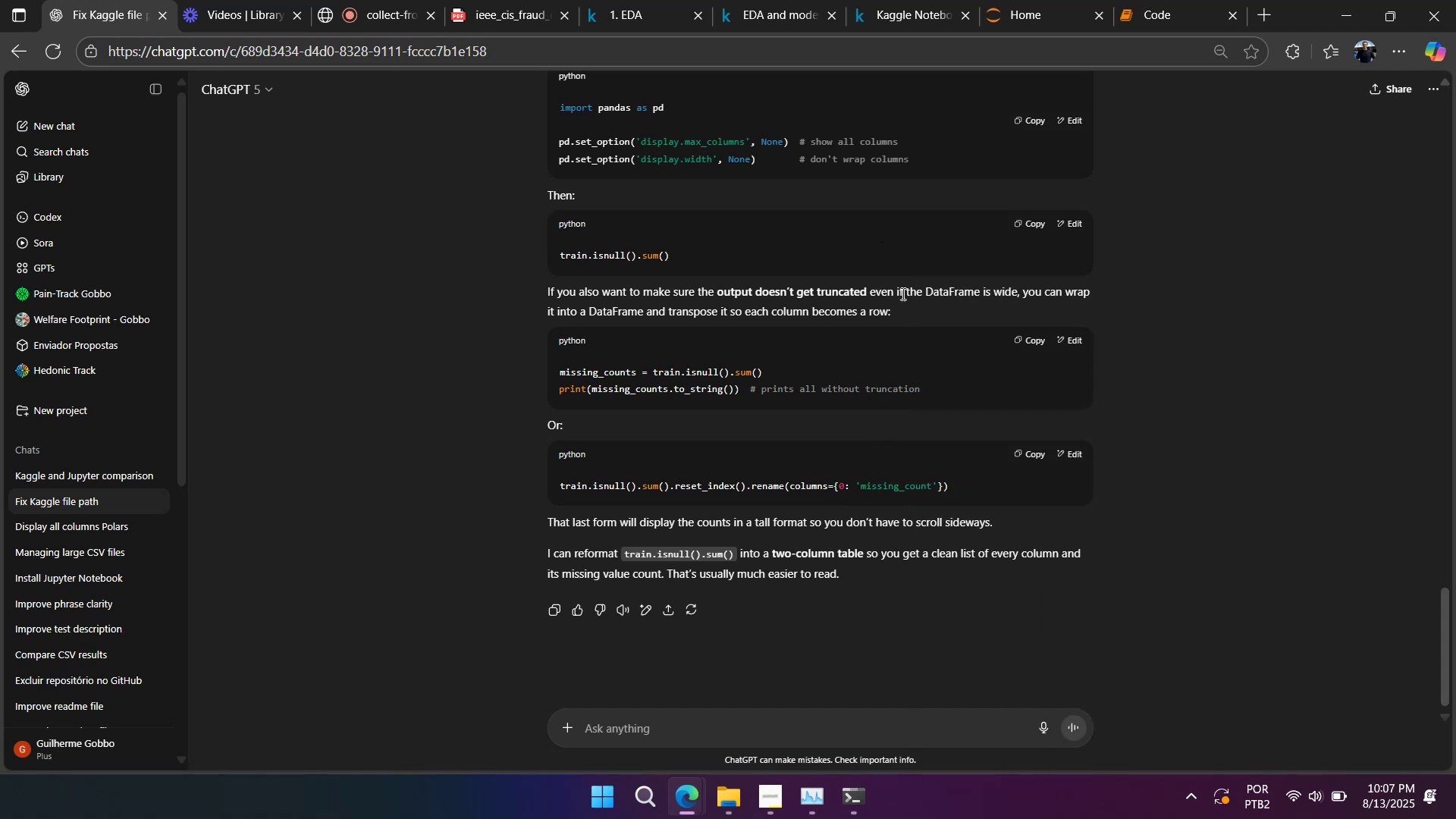 
left_click([914, 343])
 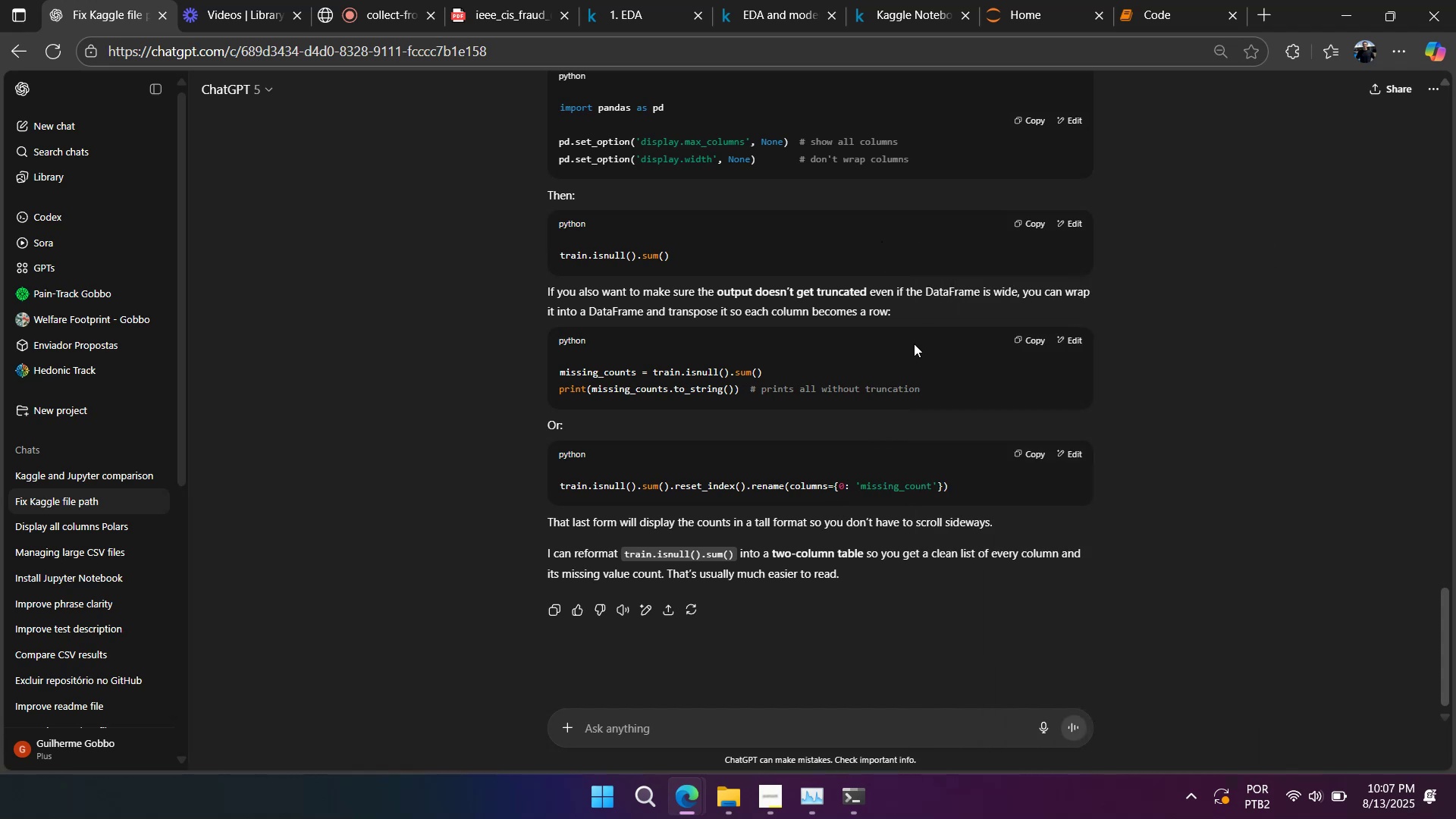 
scroll: coordinate [914, 344], scroll_direction: up, amount: 1.0
 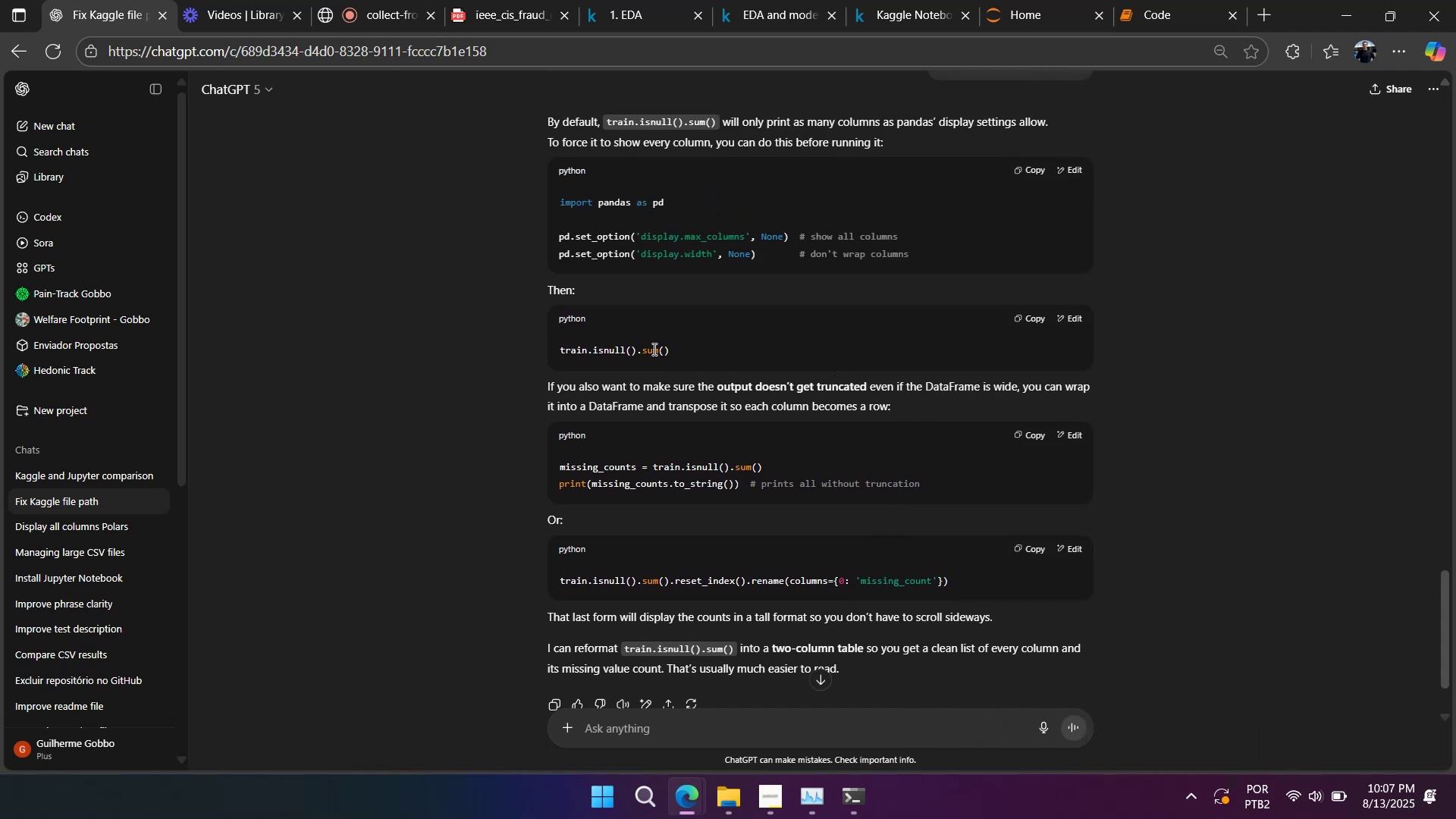 
double_click([652, 348])
 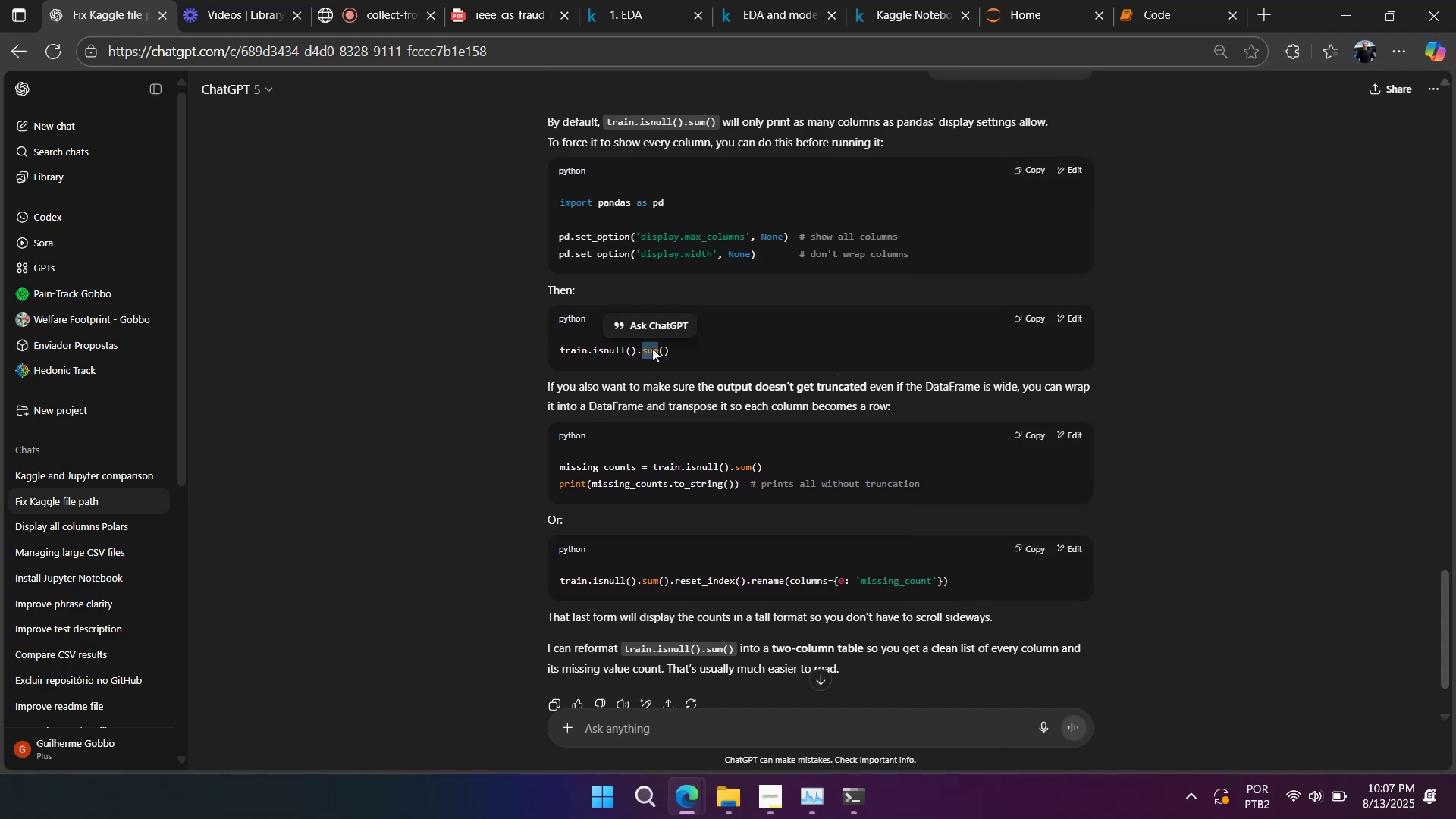 
triple_click([652, 348])
 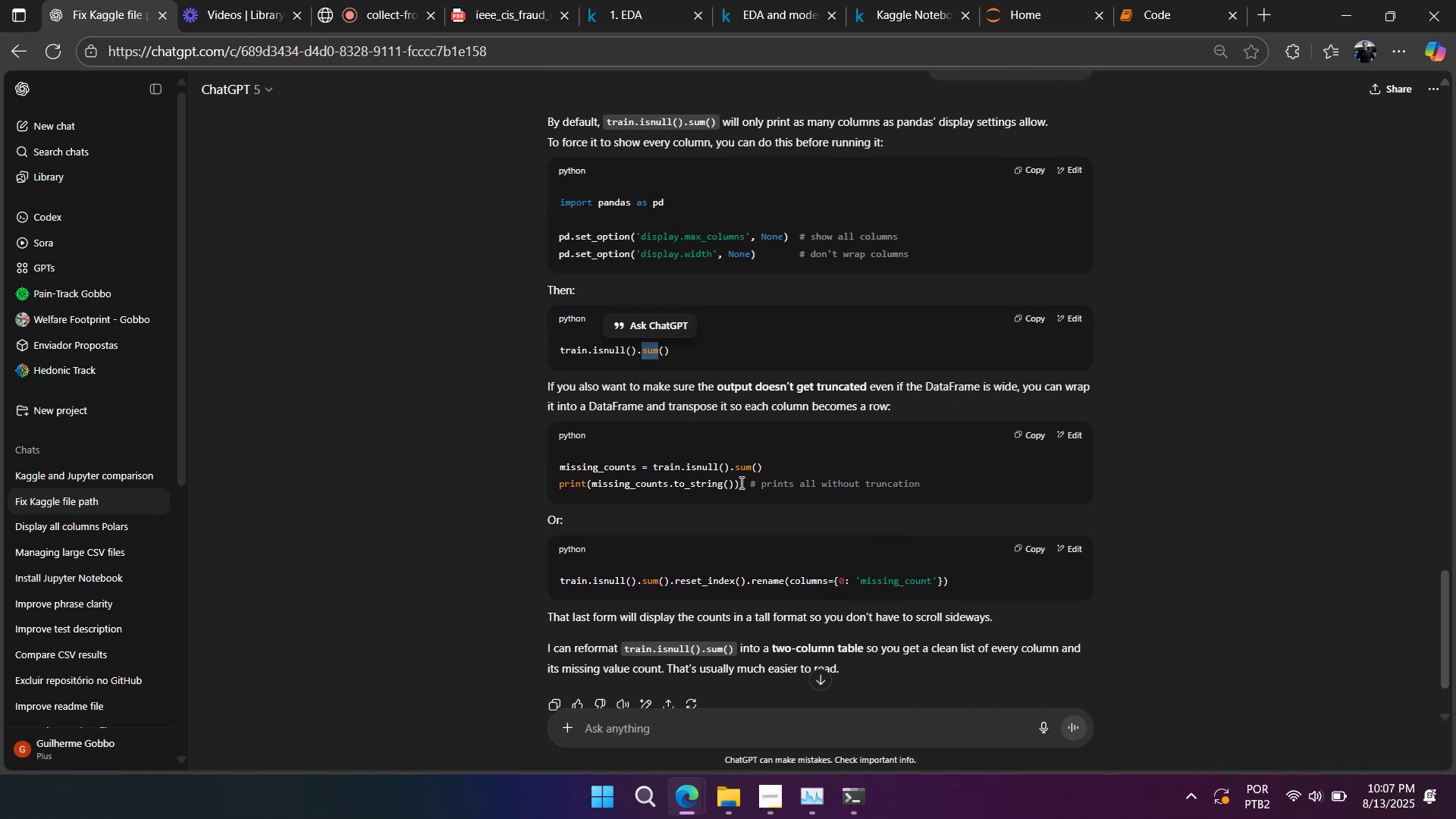 
left_click_drag(start_coordinate=[739, 484], to_coordinate=[538, 463])
 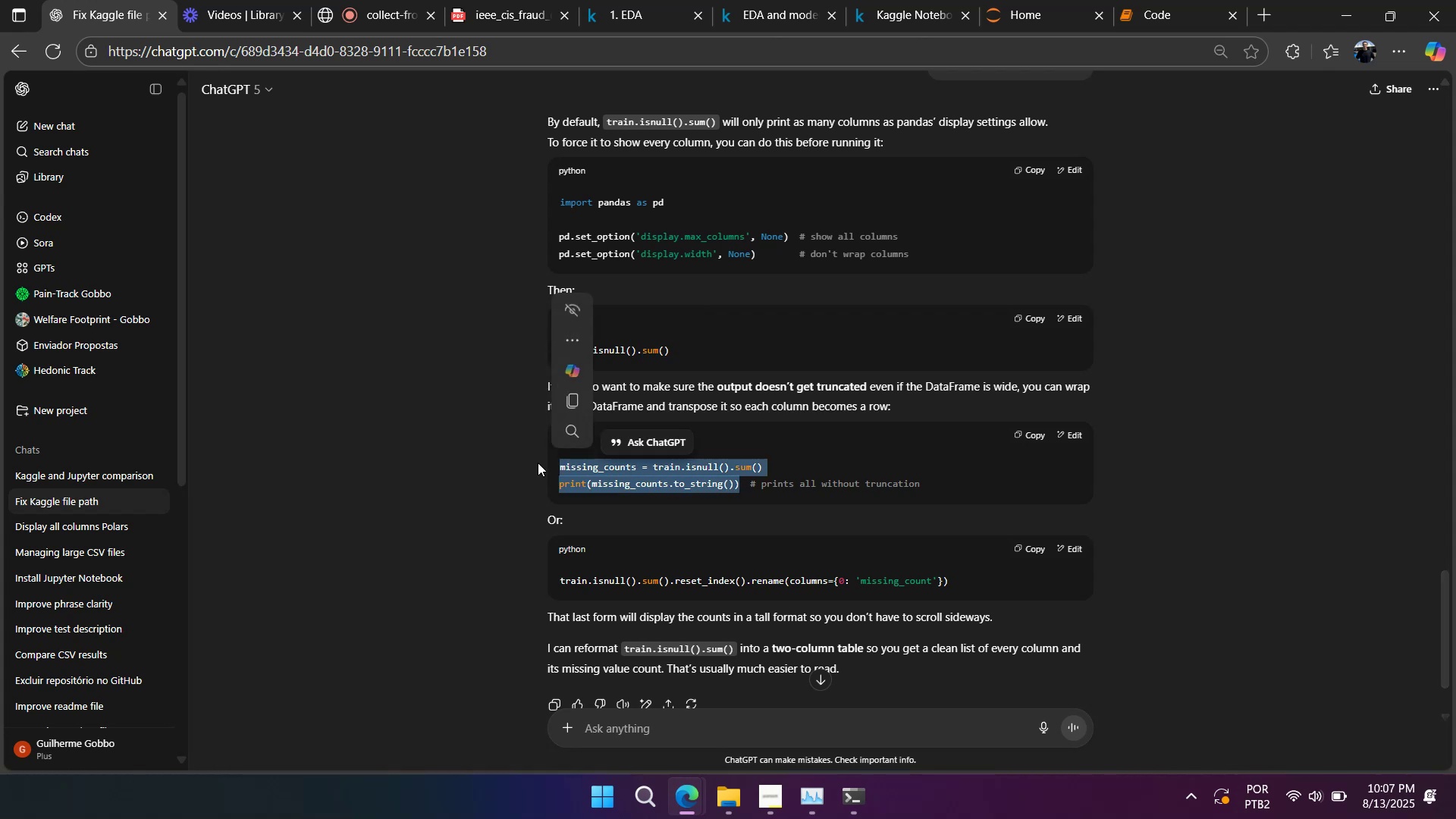 
hold_key(key=ControlLeft, duration=1.53)
 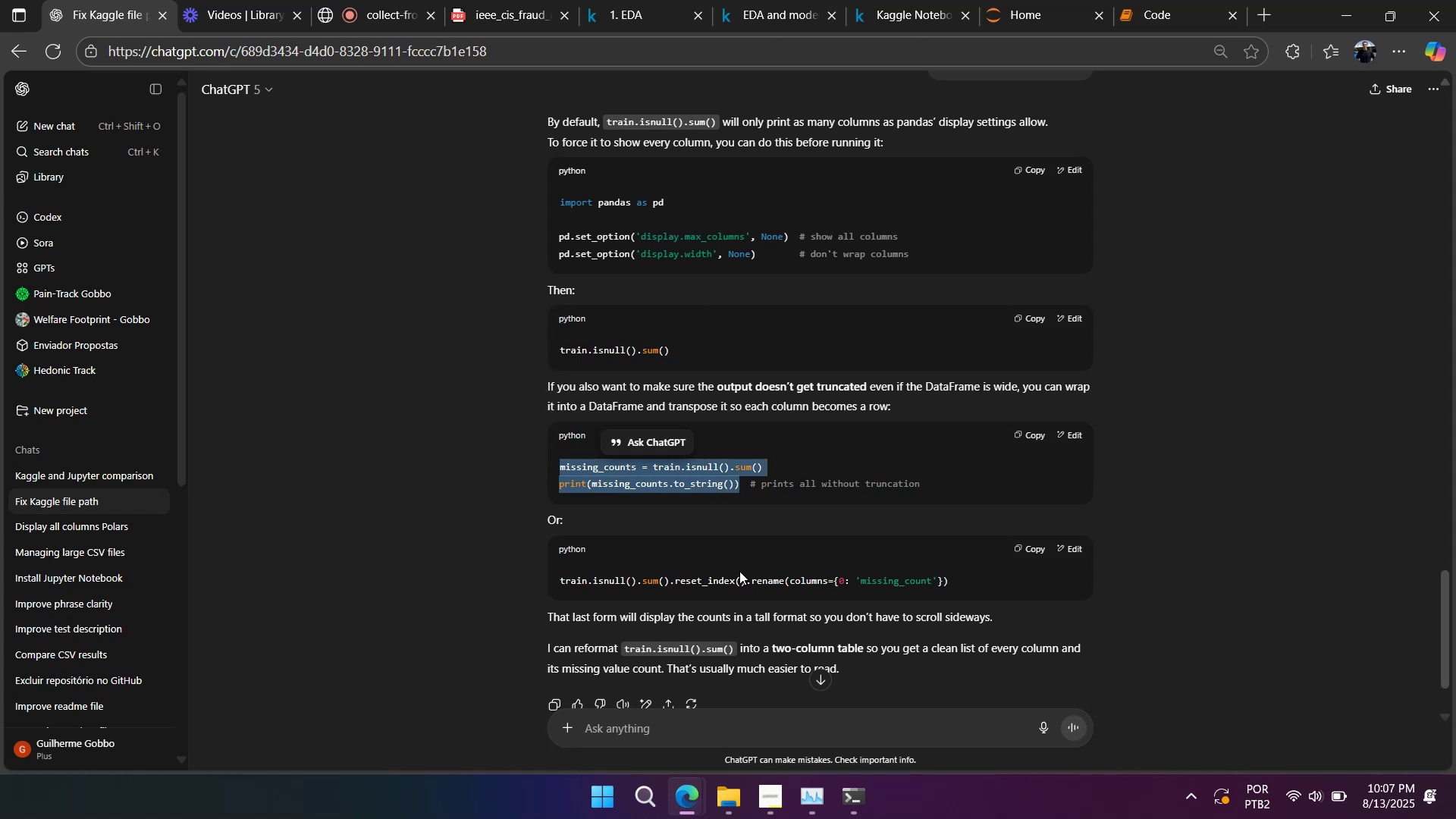 
hold_key(key=ControlLeft, duration=0.48)
 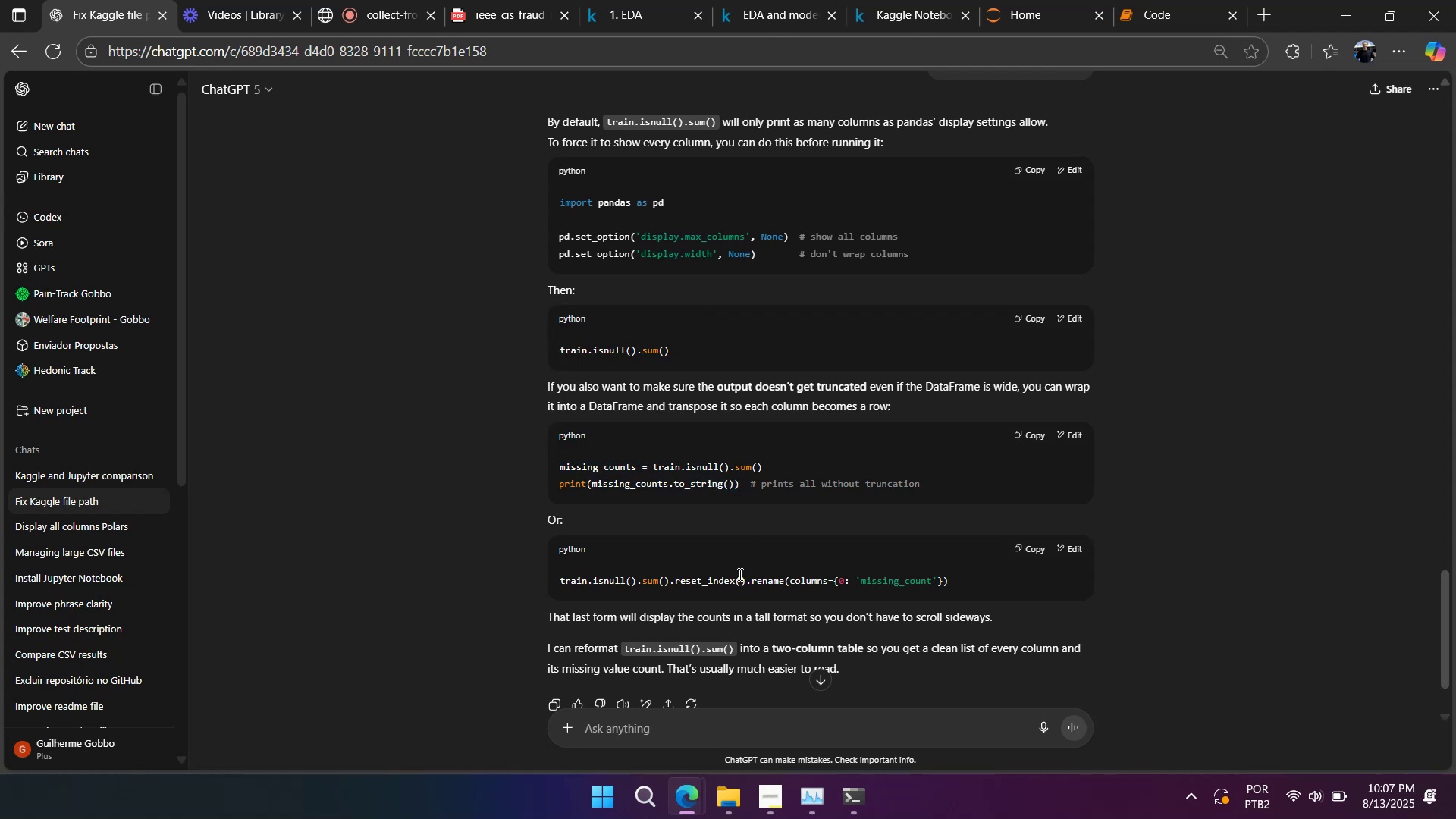 
double_click([739, 574])
 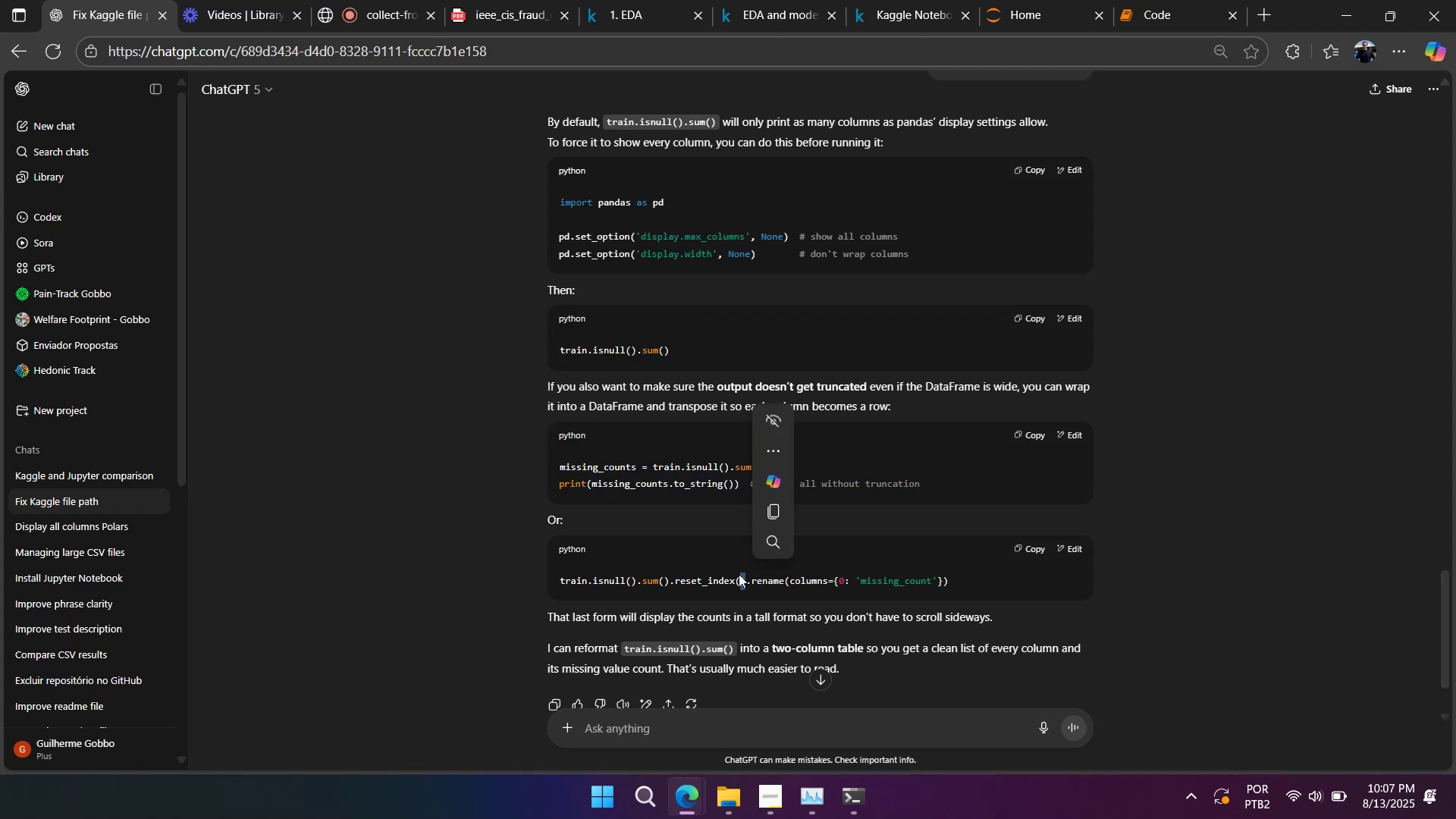 
triple_click([739, 574])
 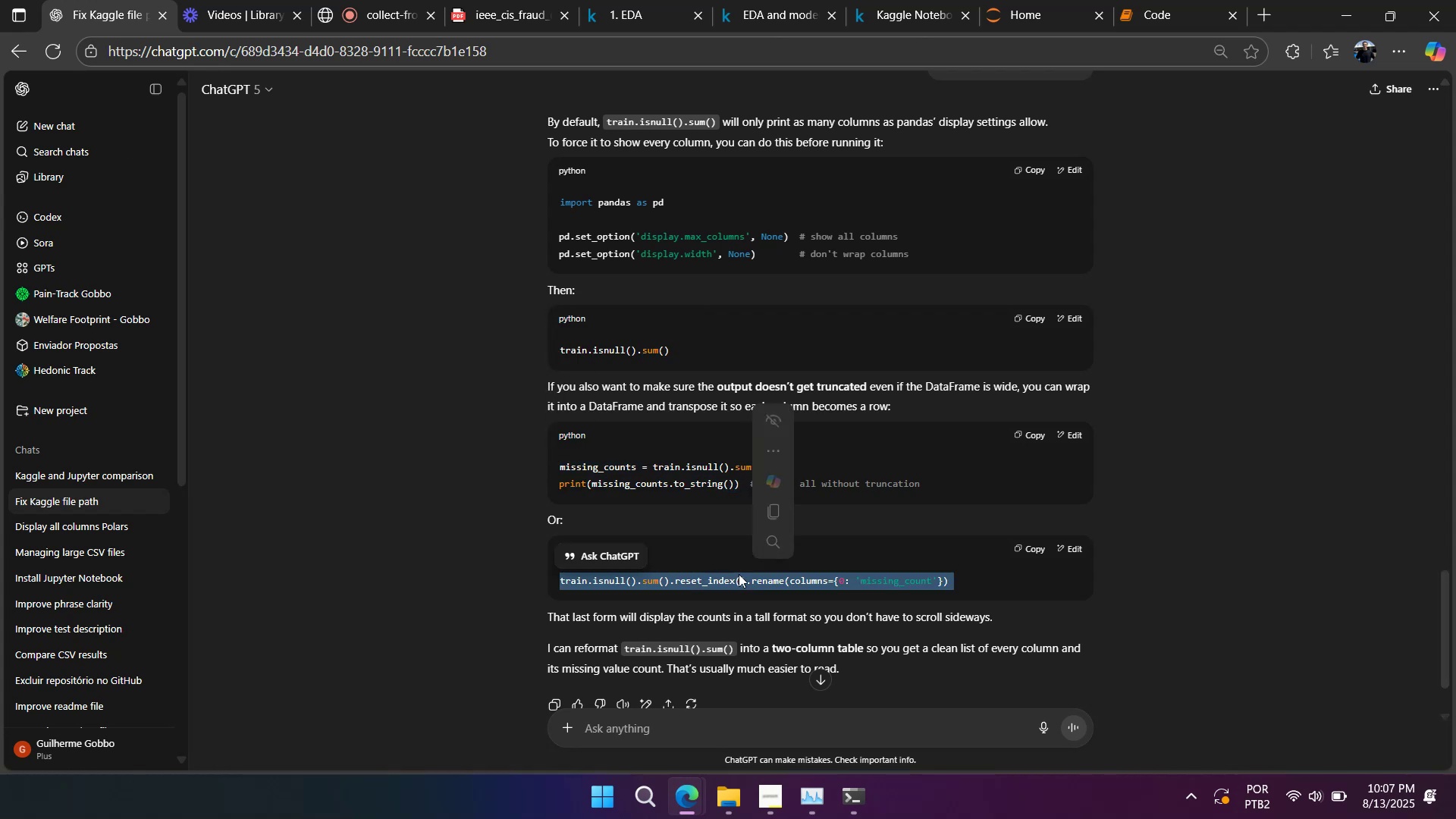 
key(Control+C)
 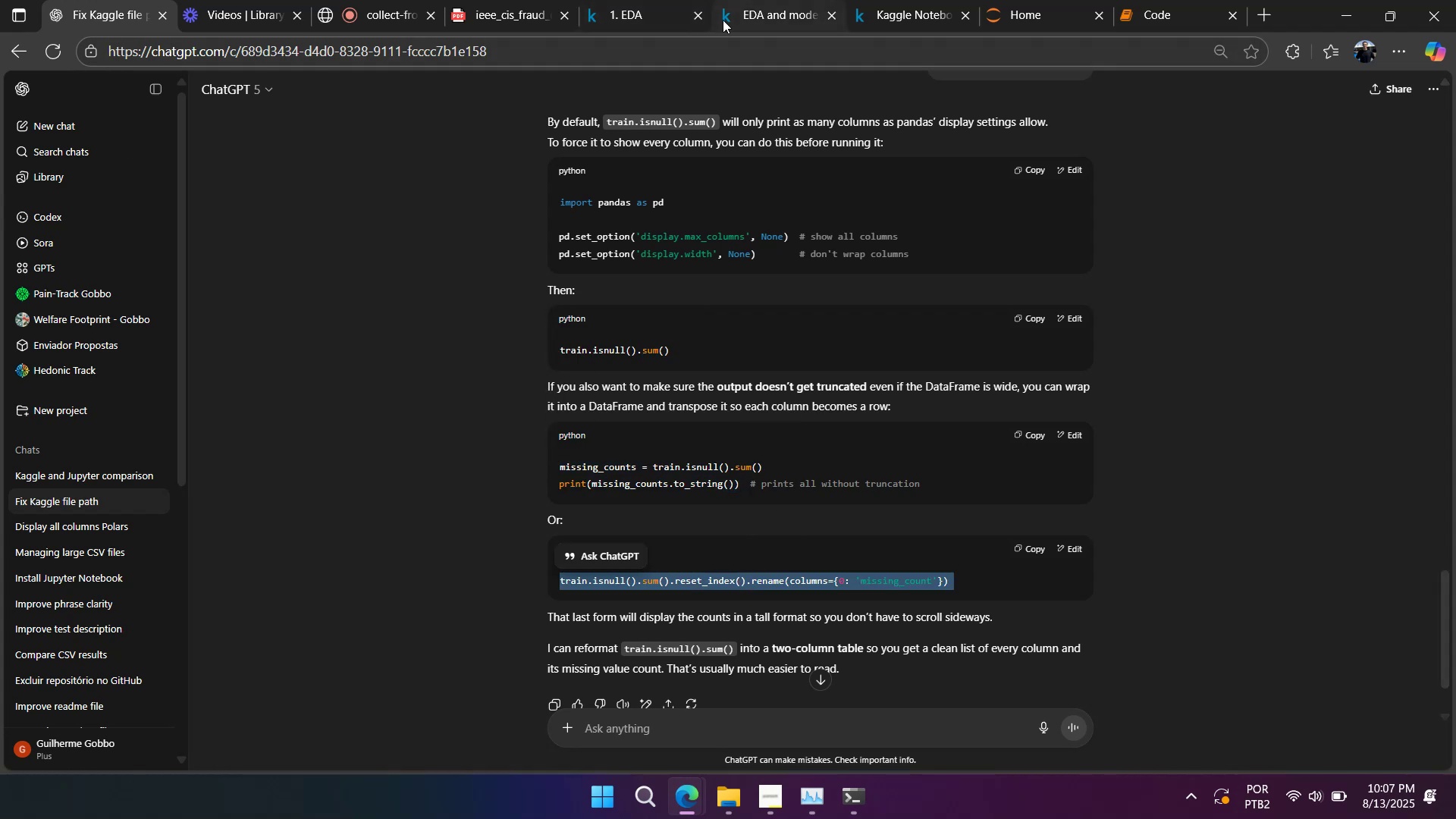 
left_click([764, 17])
 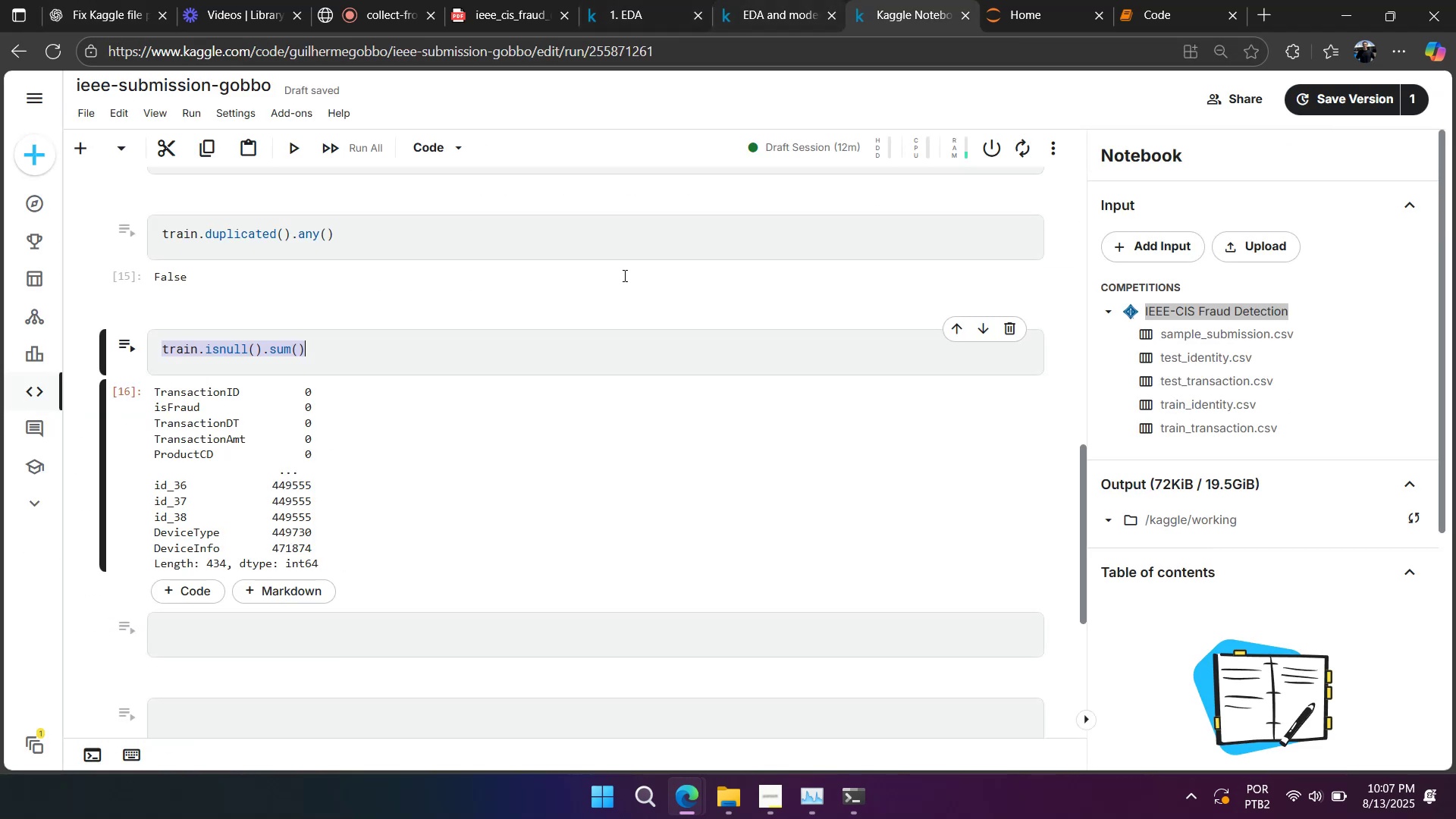 
key(Control+A)
 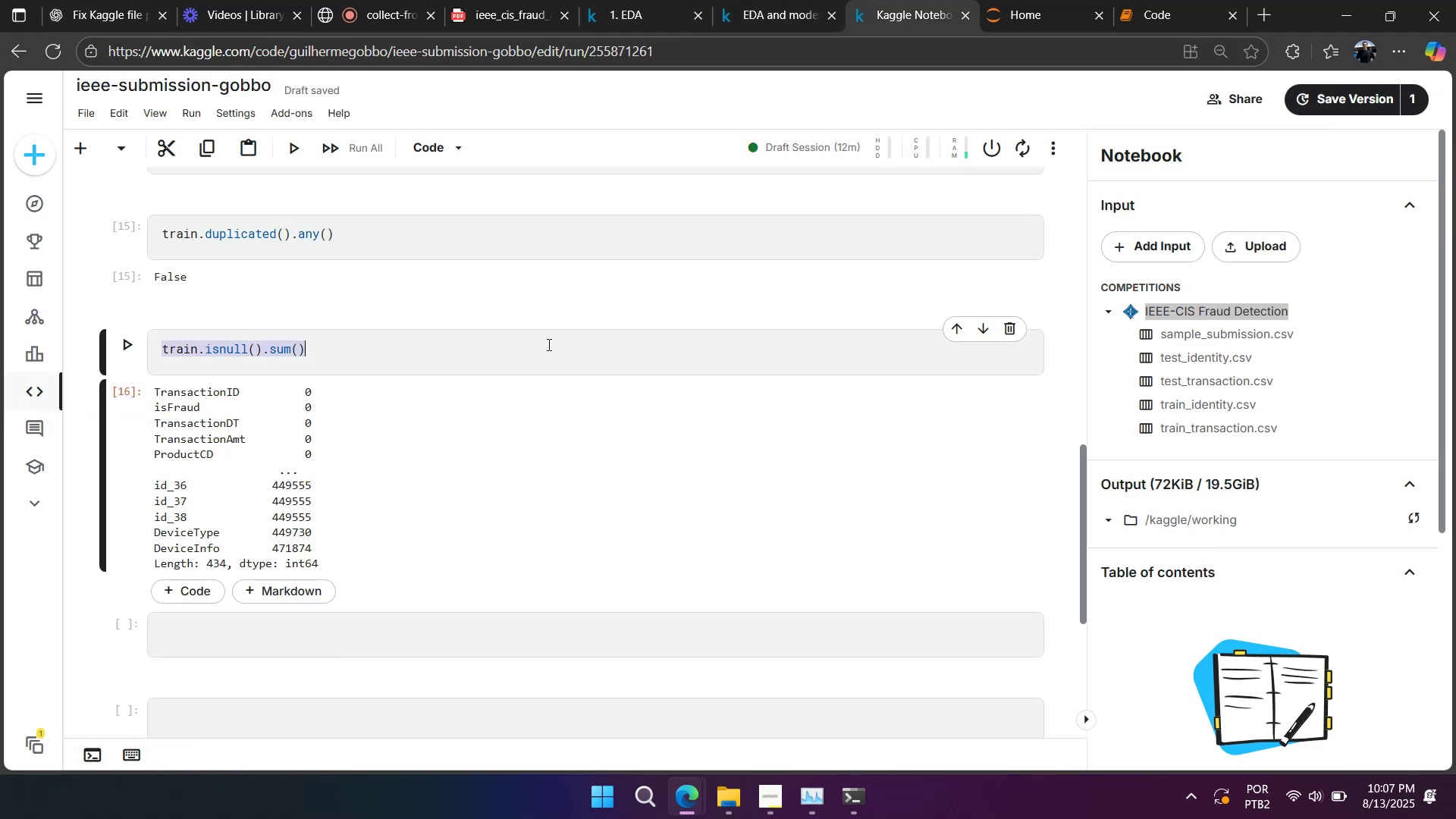 
key(Control+V)
 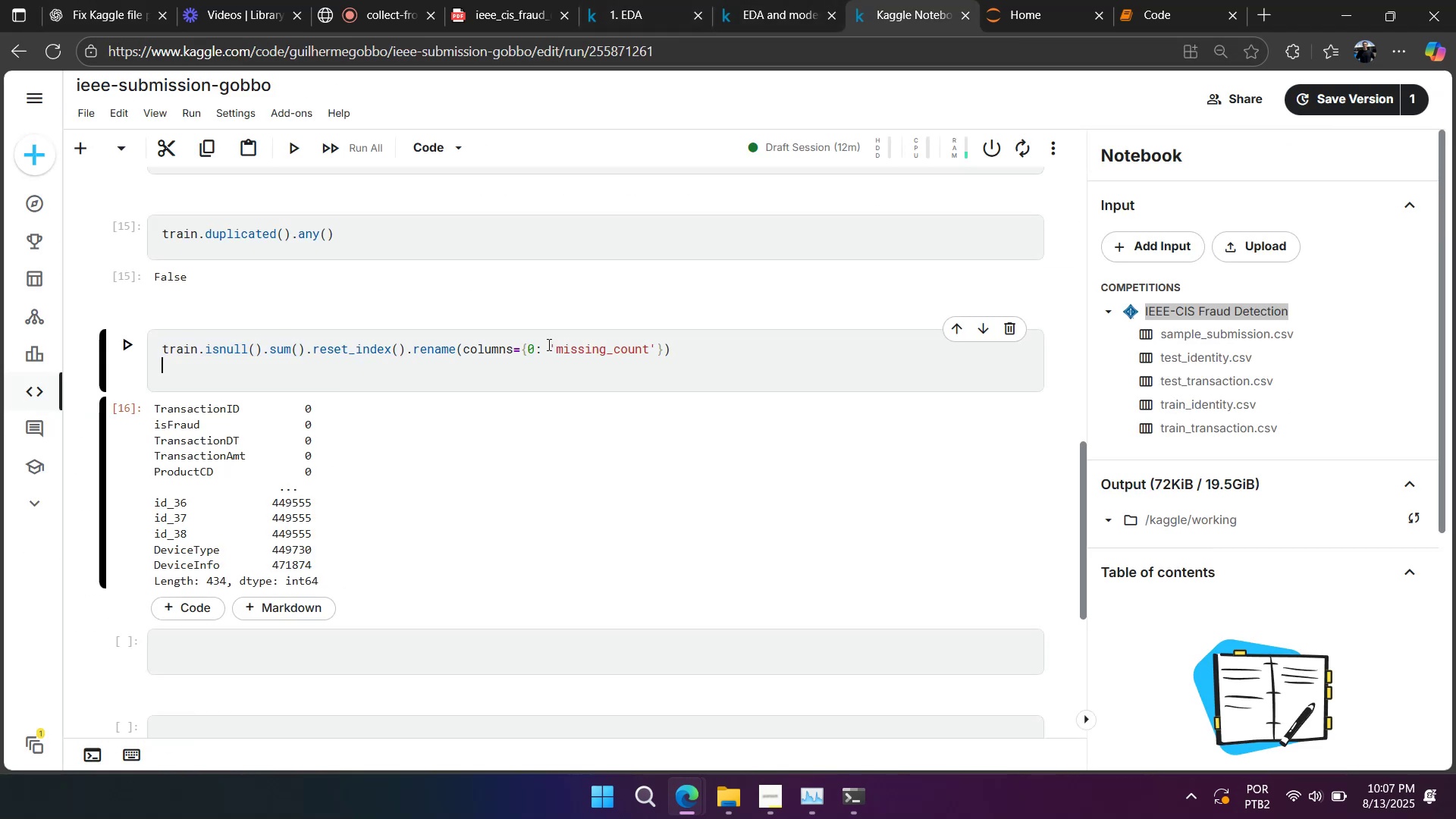 
key(Backspace)
 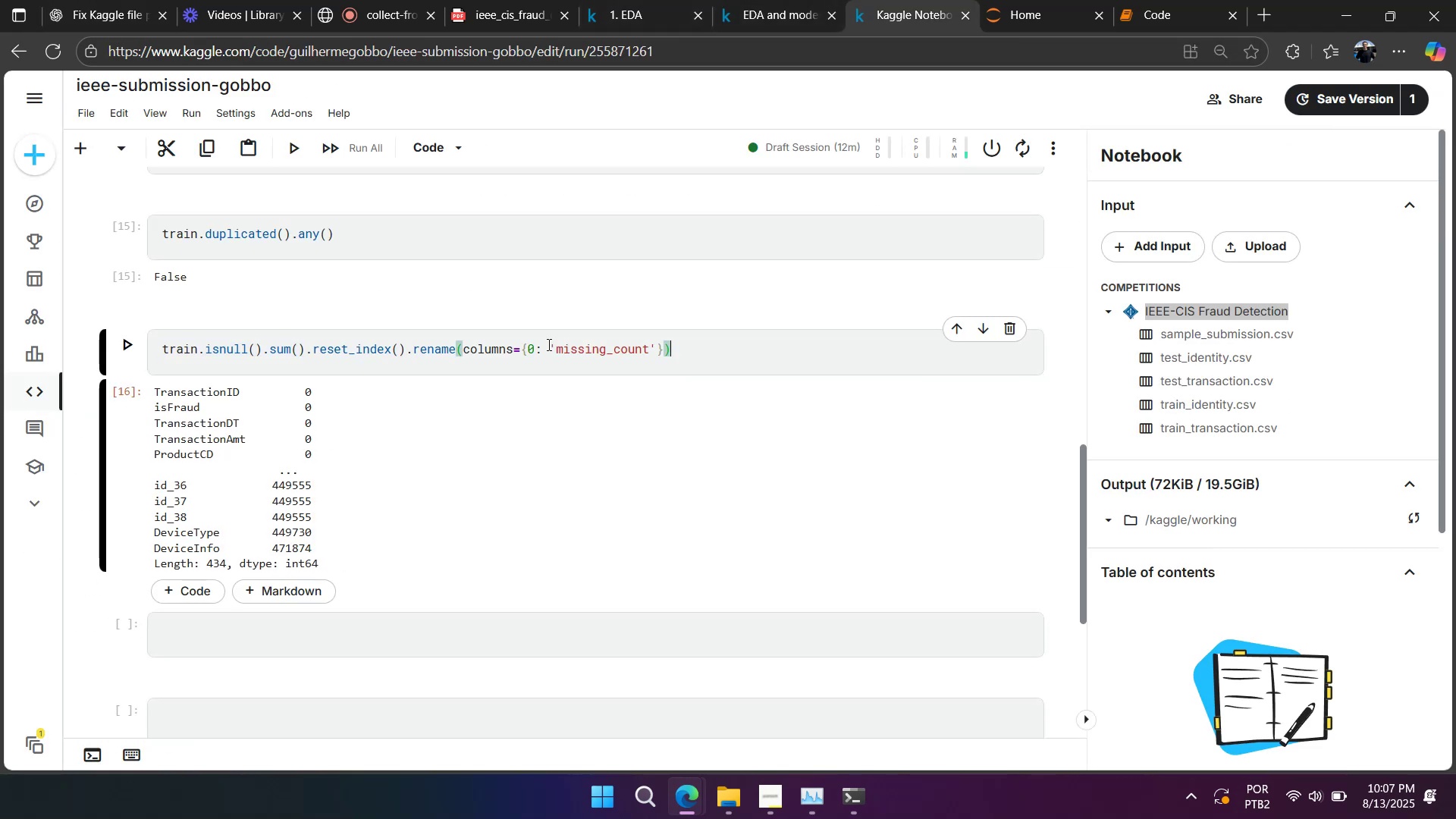 
key(Shift+Enter)
 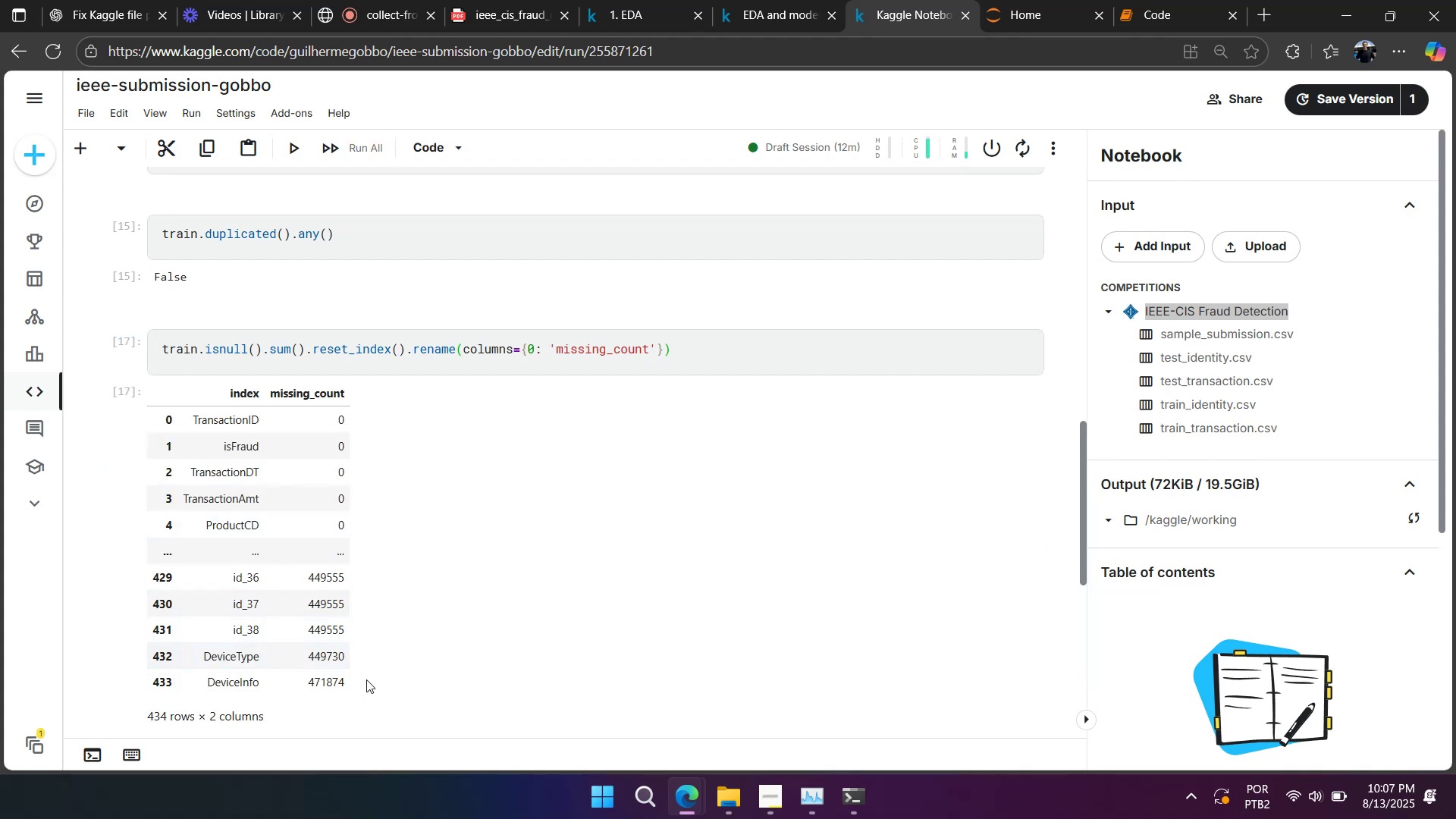 
wait(5.87)
 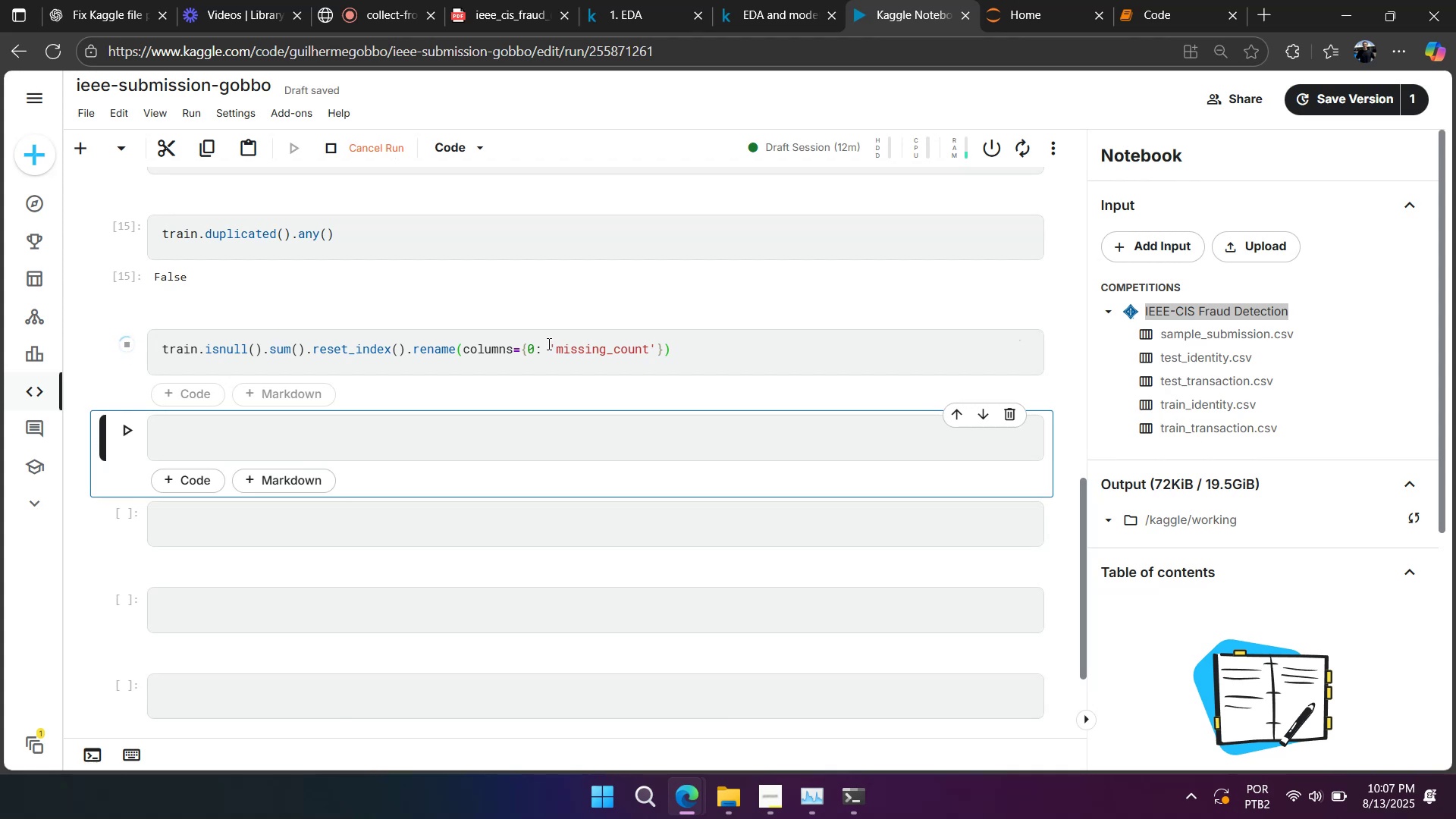 
key(PrintScreen)
 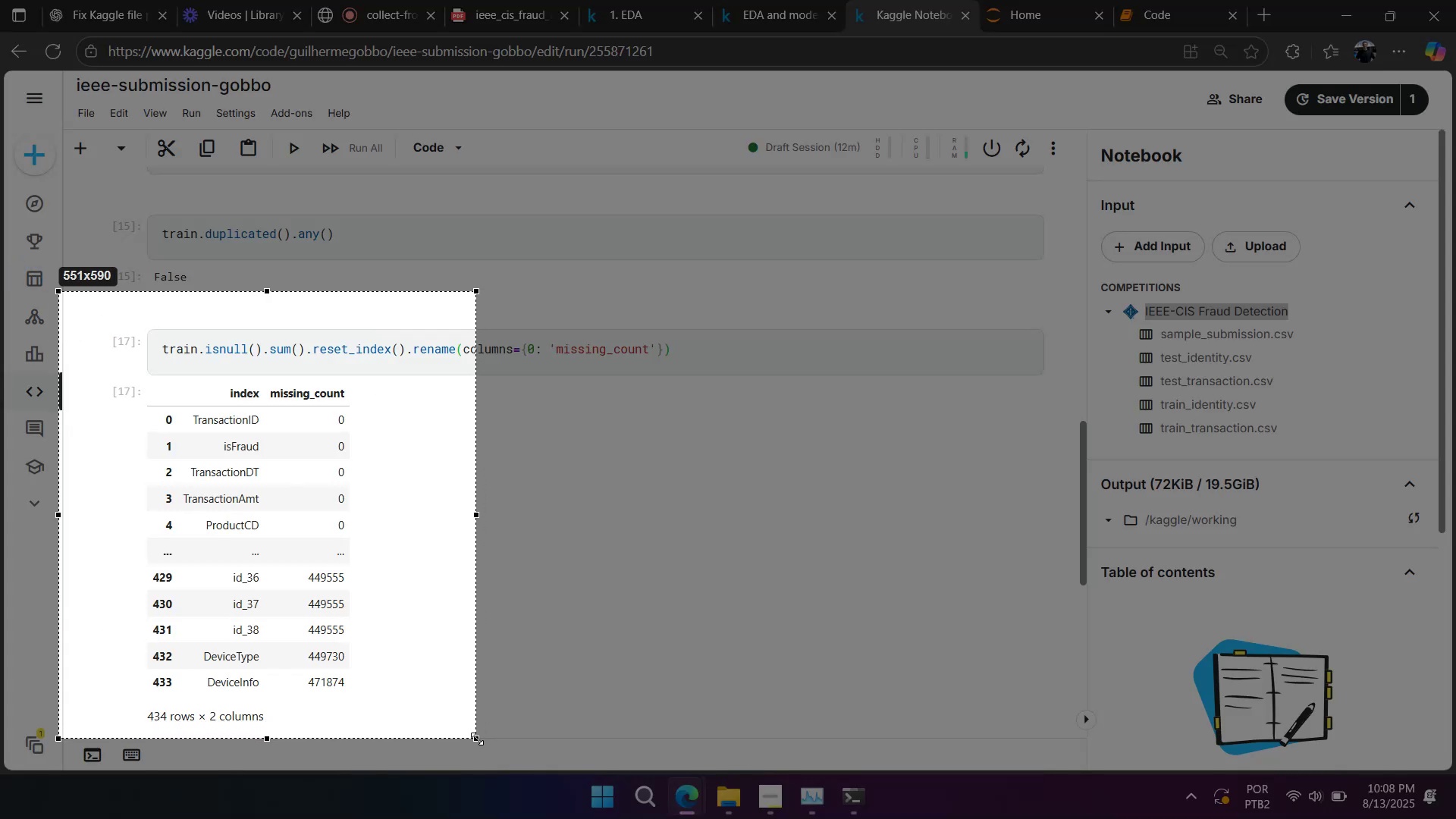 
key(Control+C)
 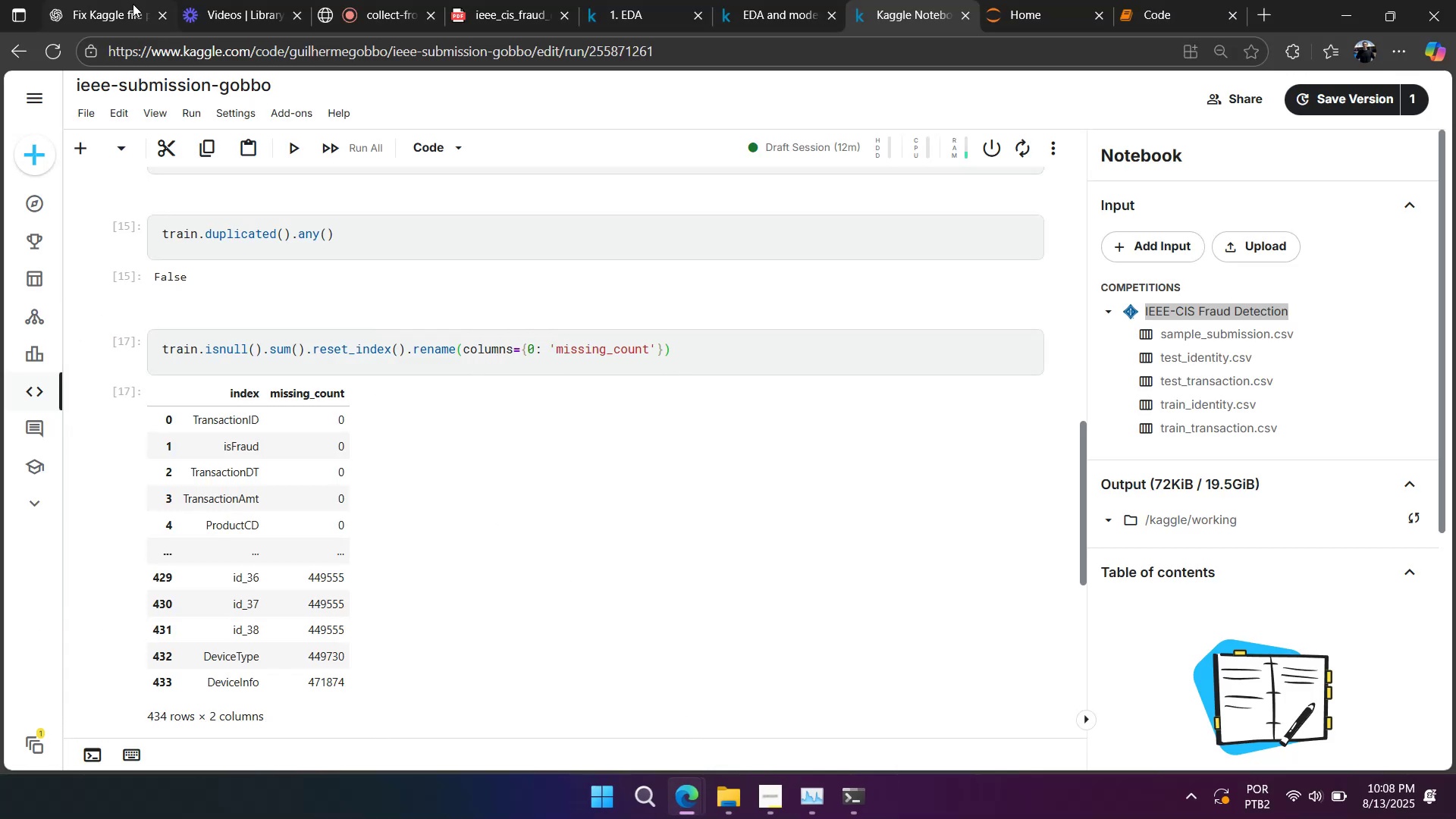 
left_click([125, 0])
 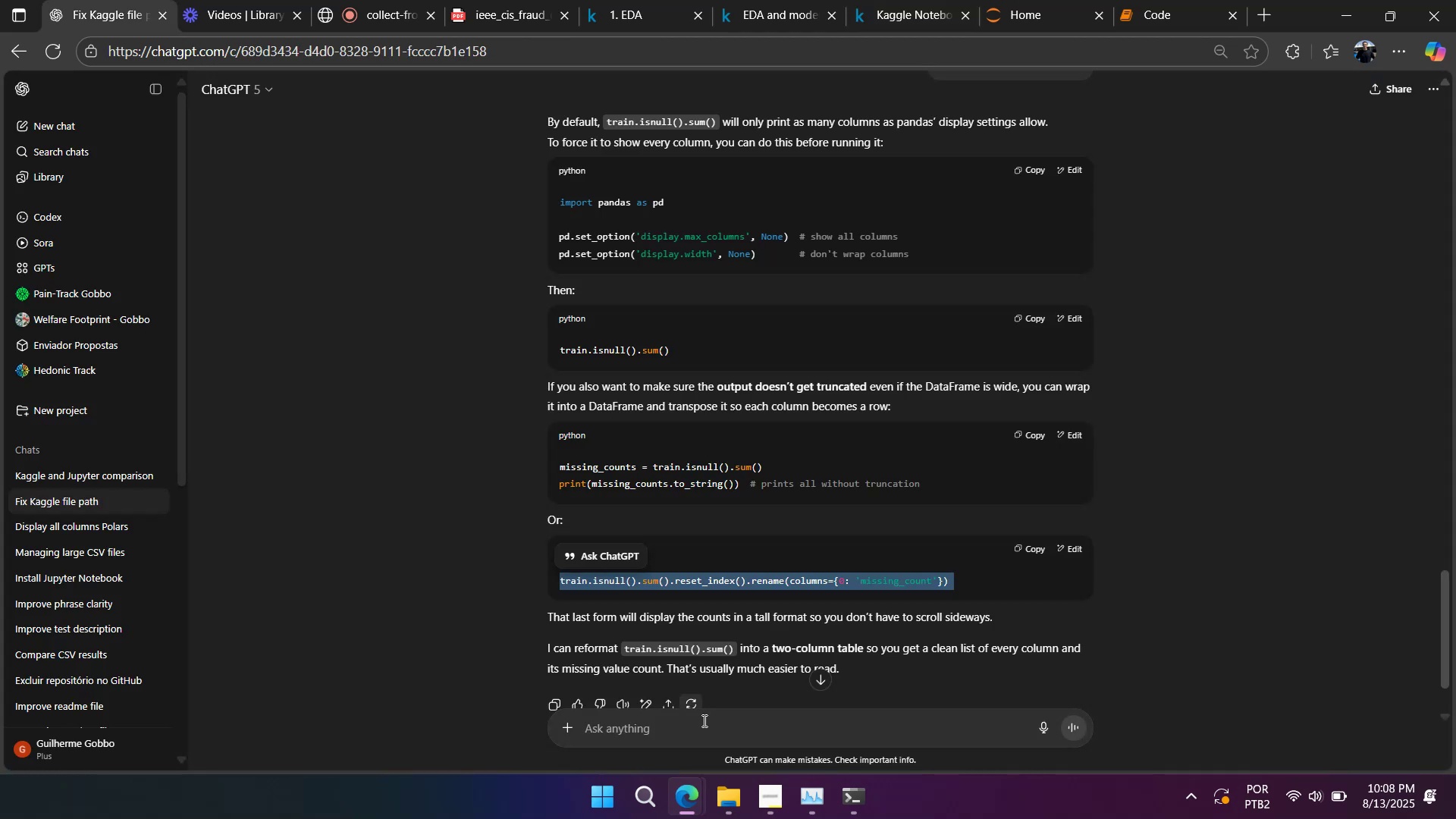 
left_click([707, 729])
 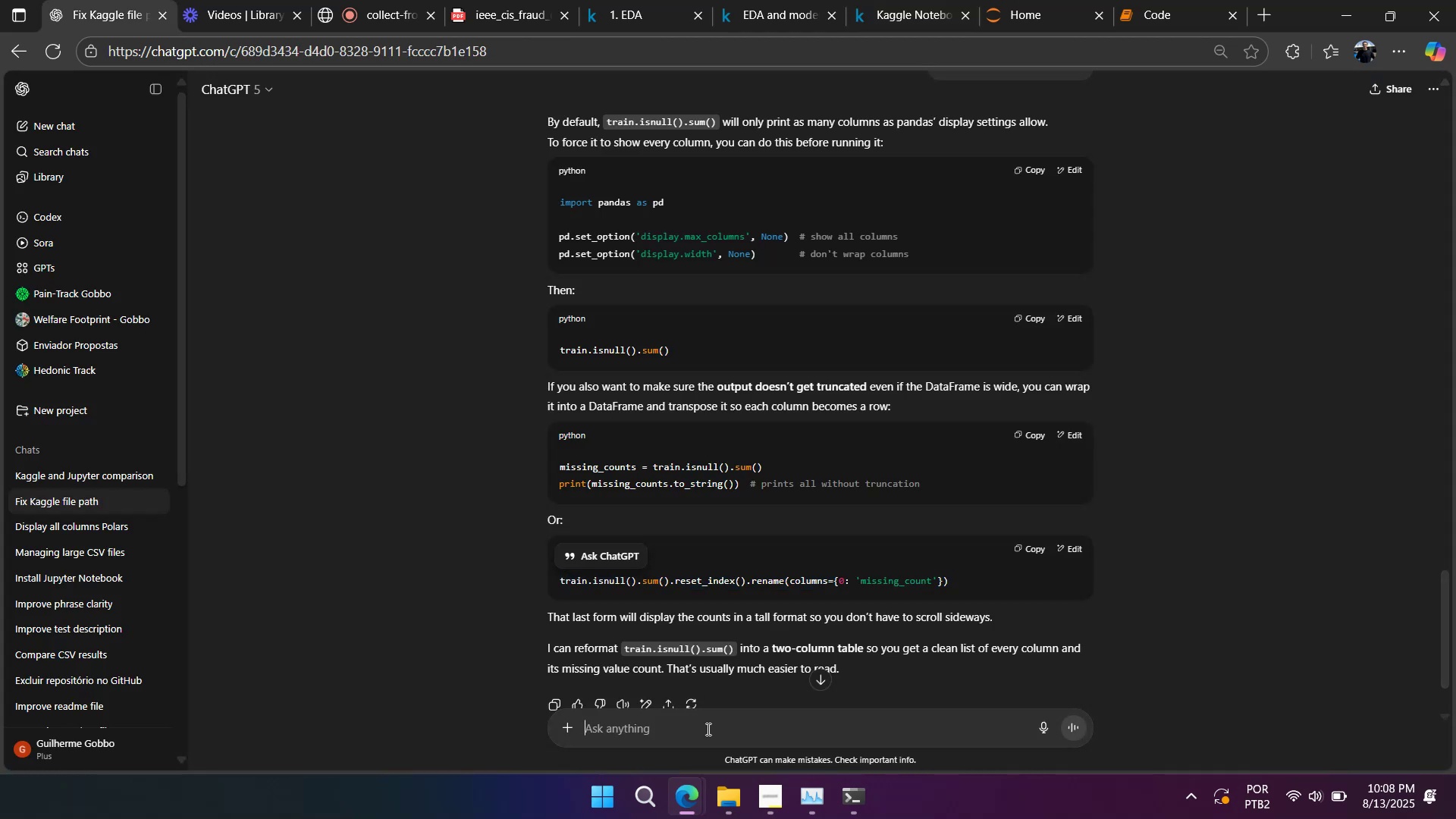 
key(Control+ControlLeft)
 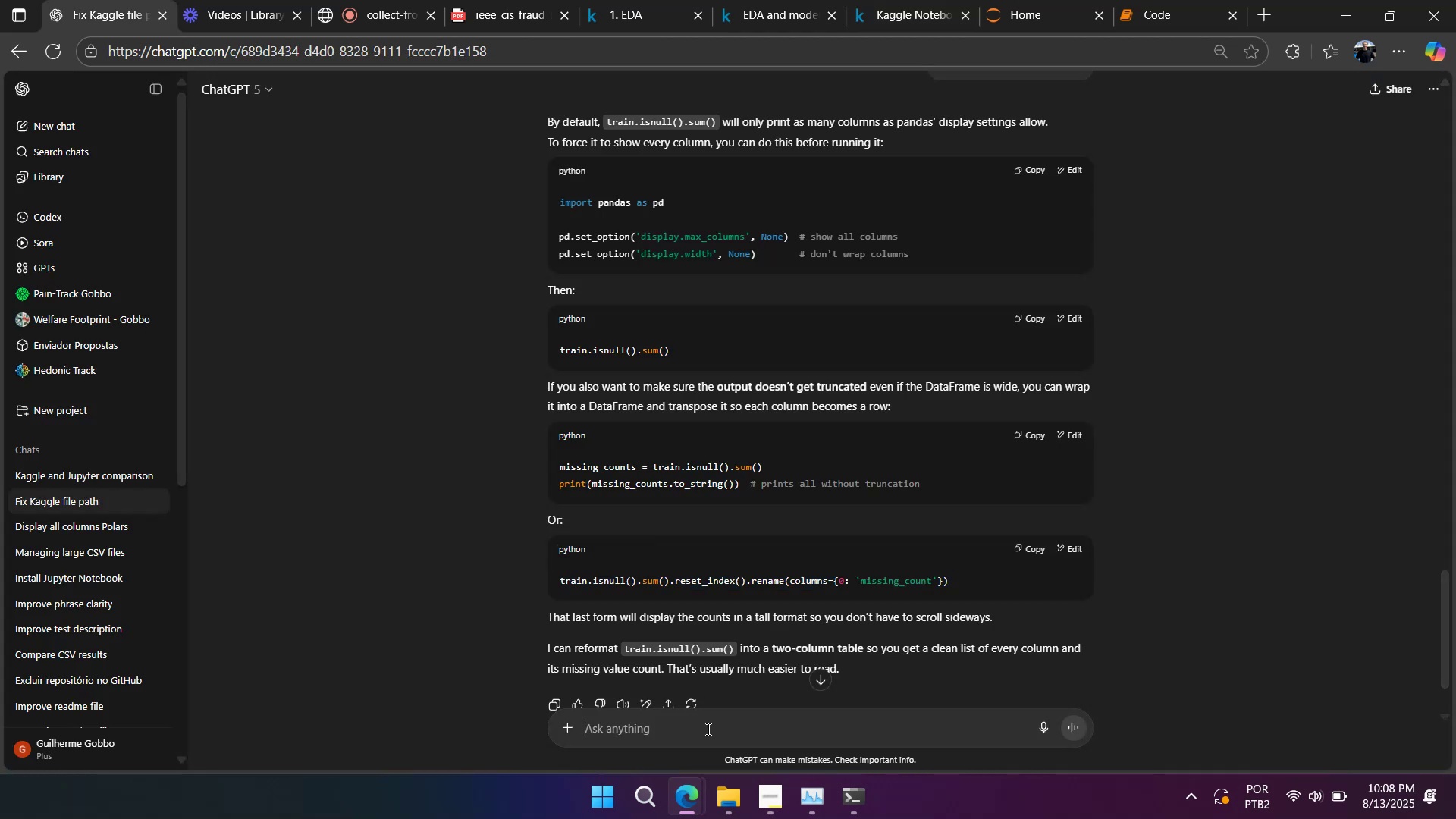 
key(Control+V)
 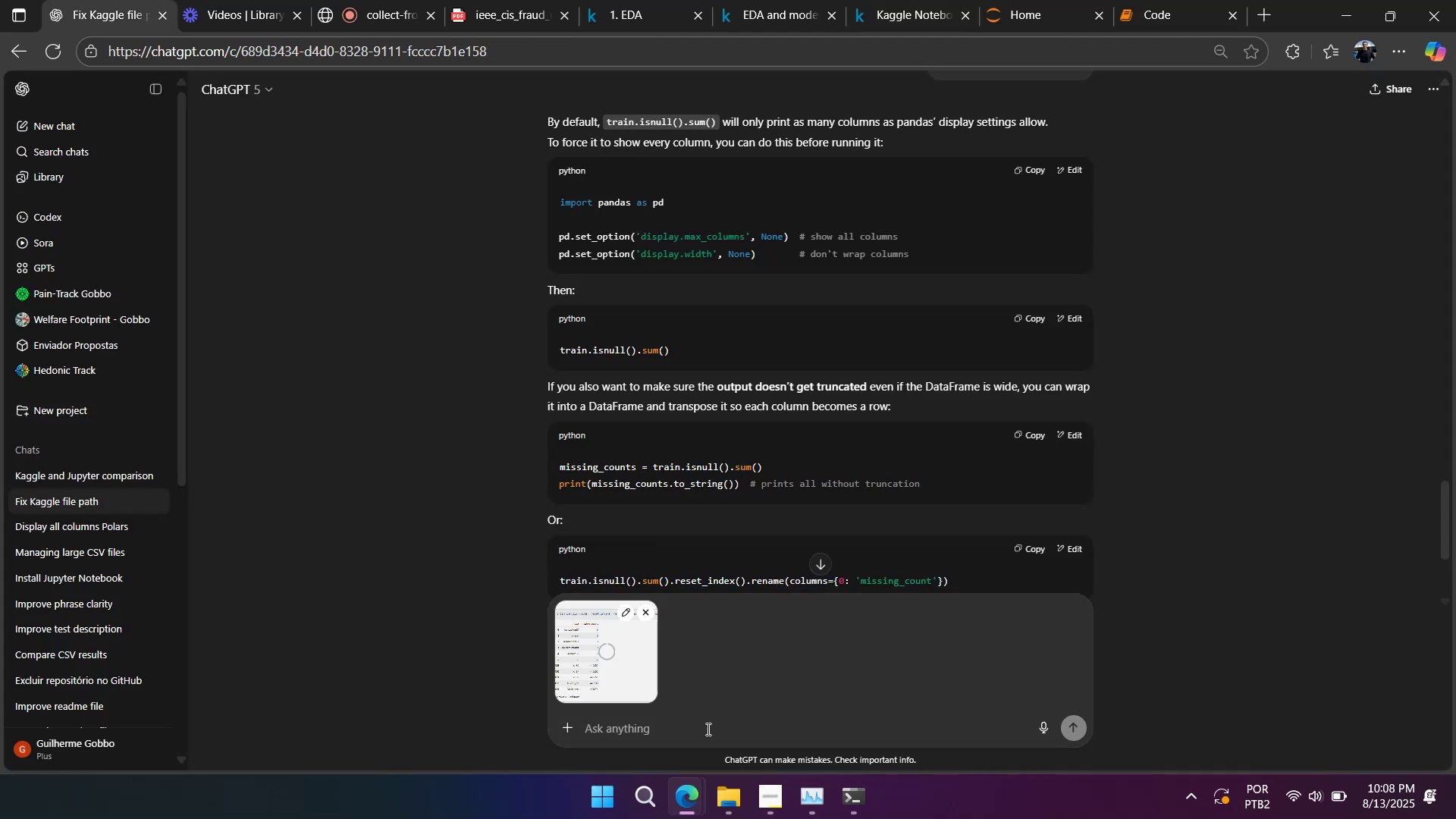 
type(look how its appearing)
 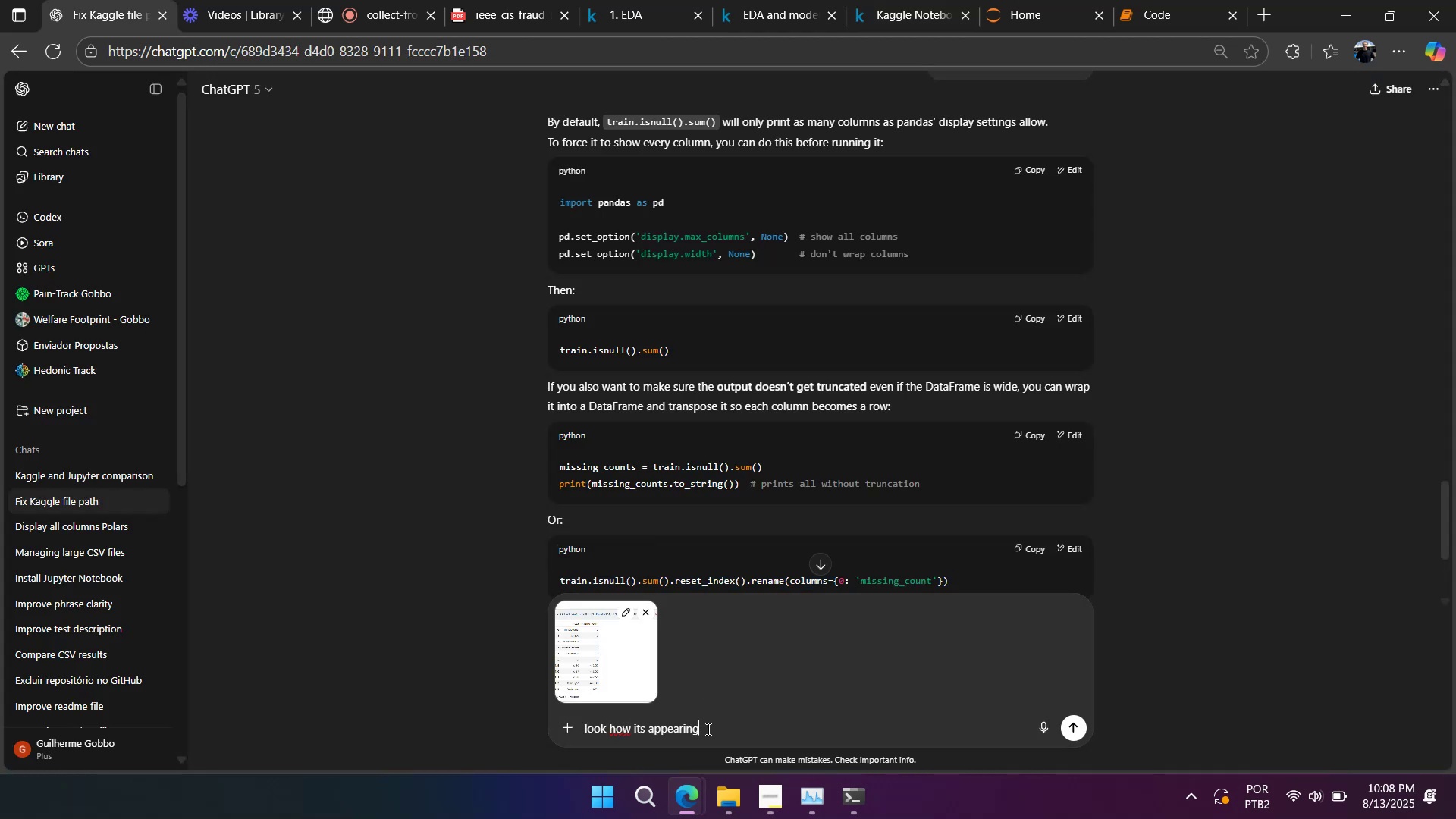 
key(Enter)
 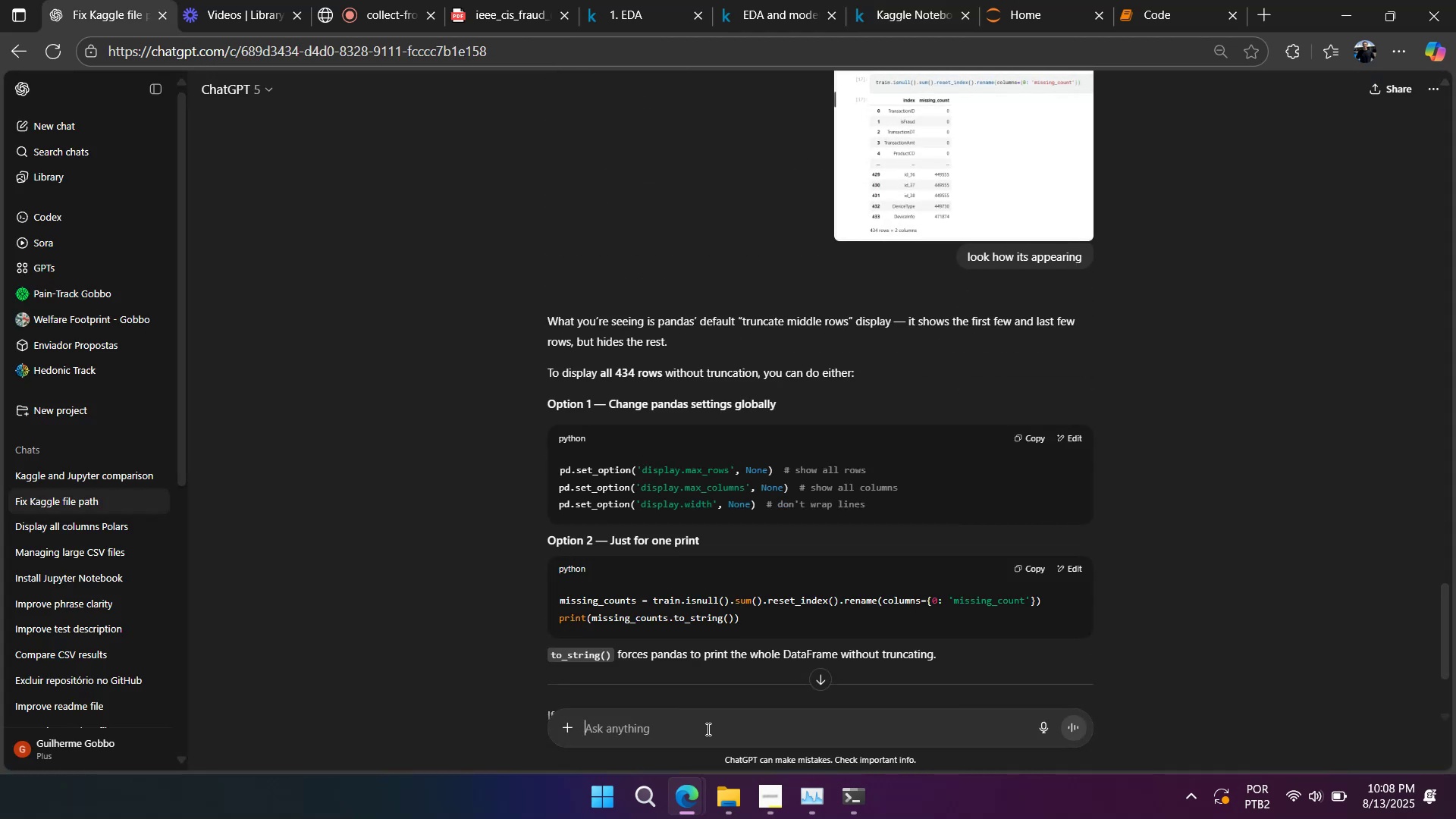 
wait(7.94)
 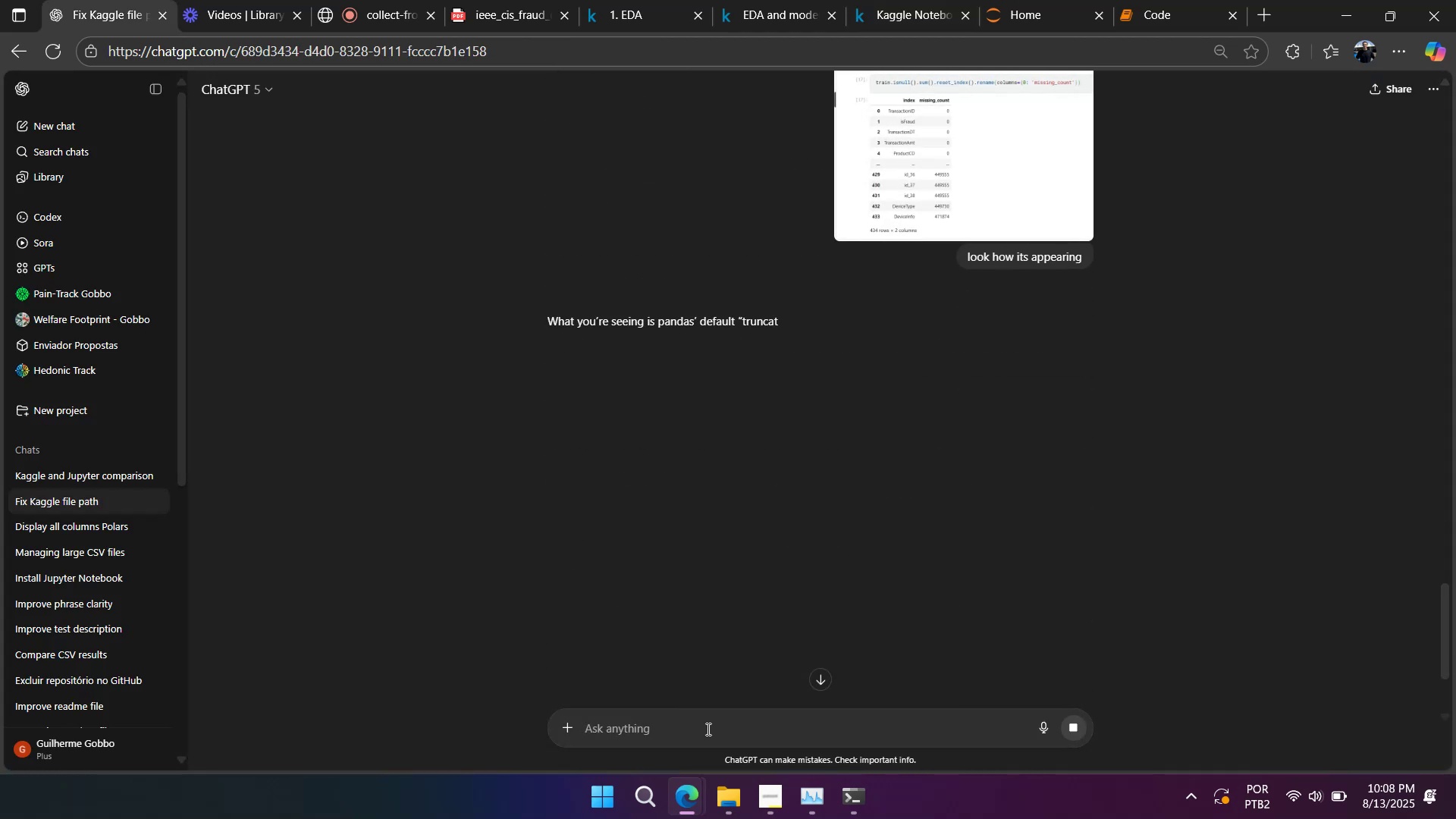 
right_click([920, 446])
 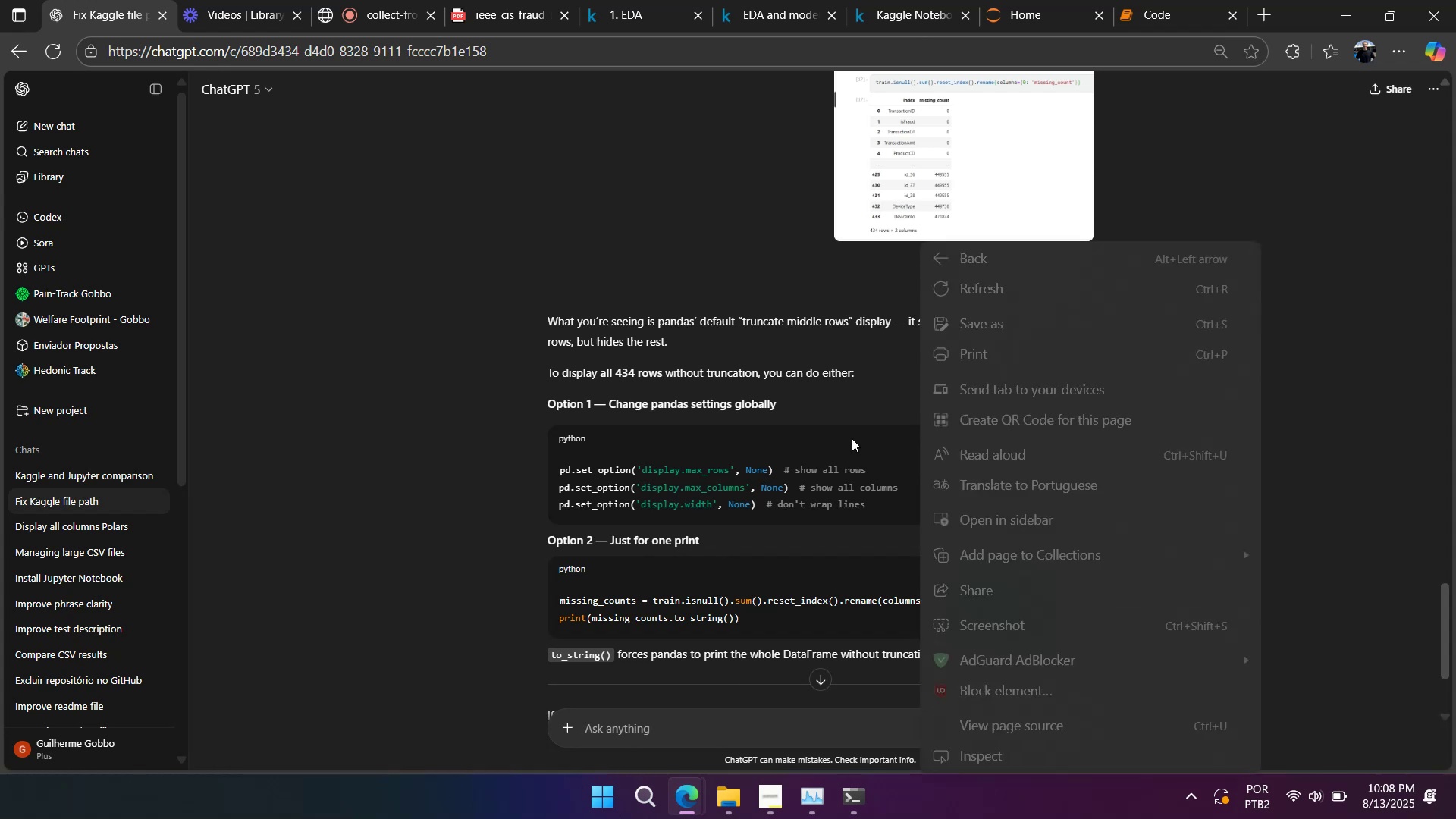 
left_click([852, 438])
 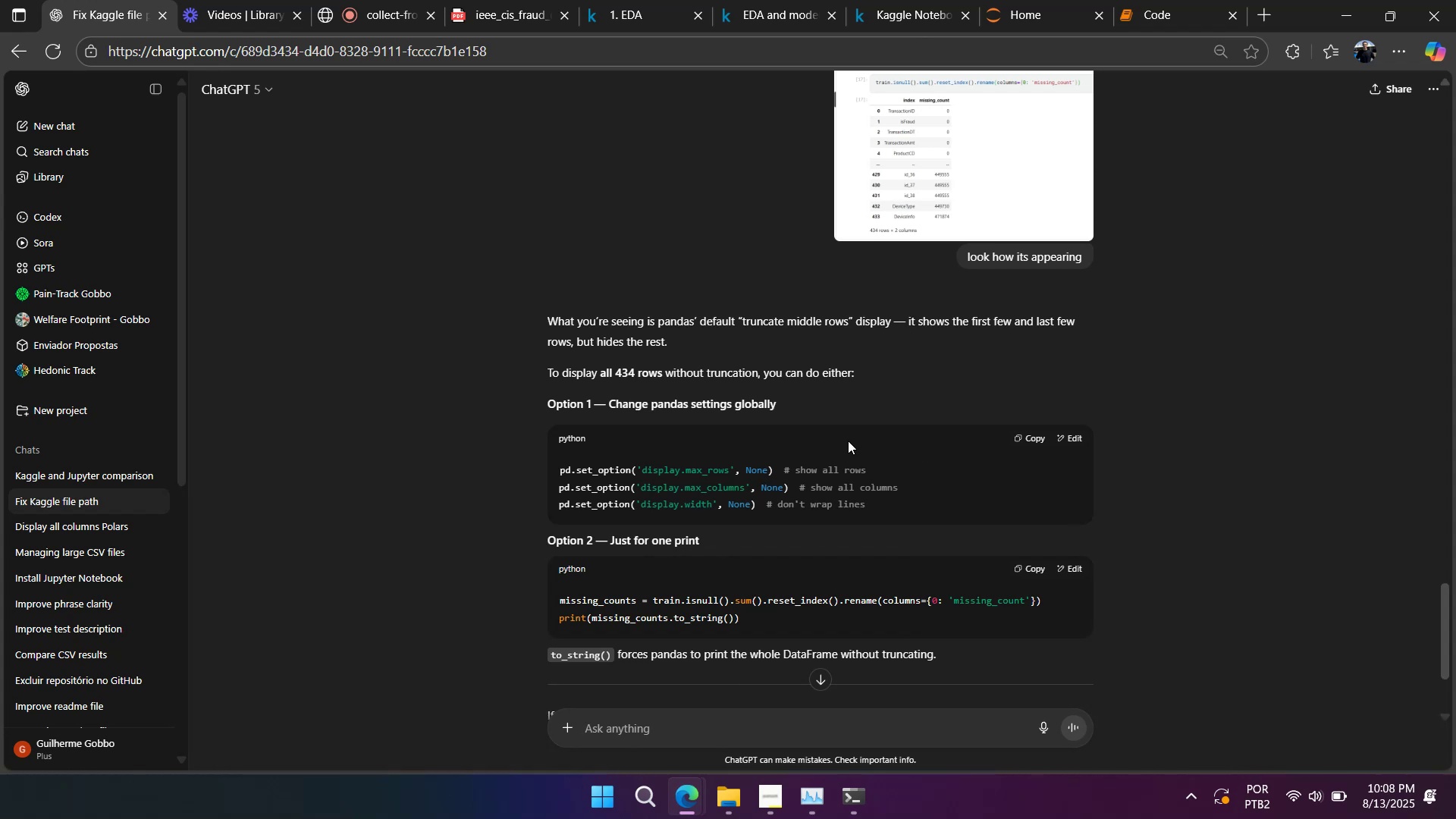 
scroll: coordinate [840, 463], scroll_direction: down, amount: 3.0
 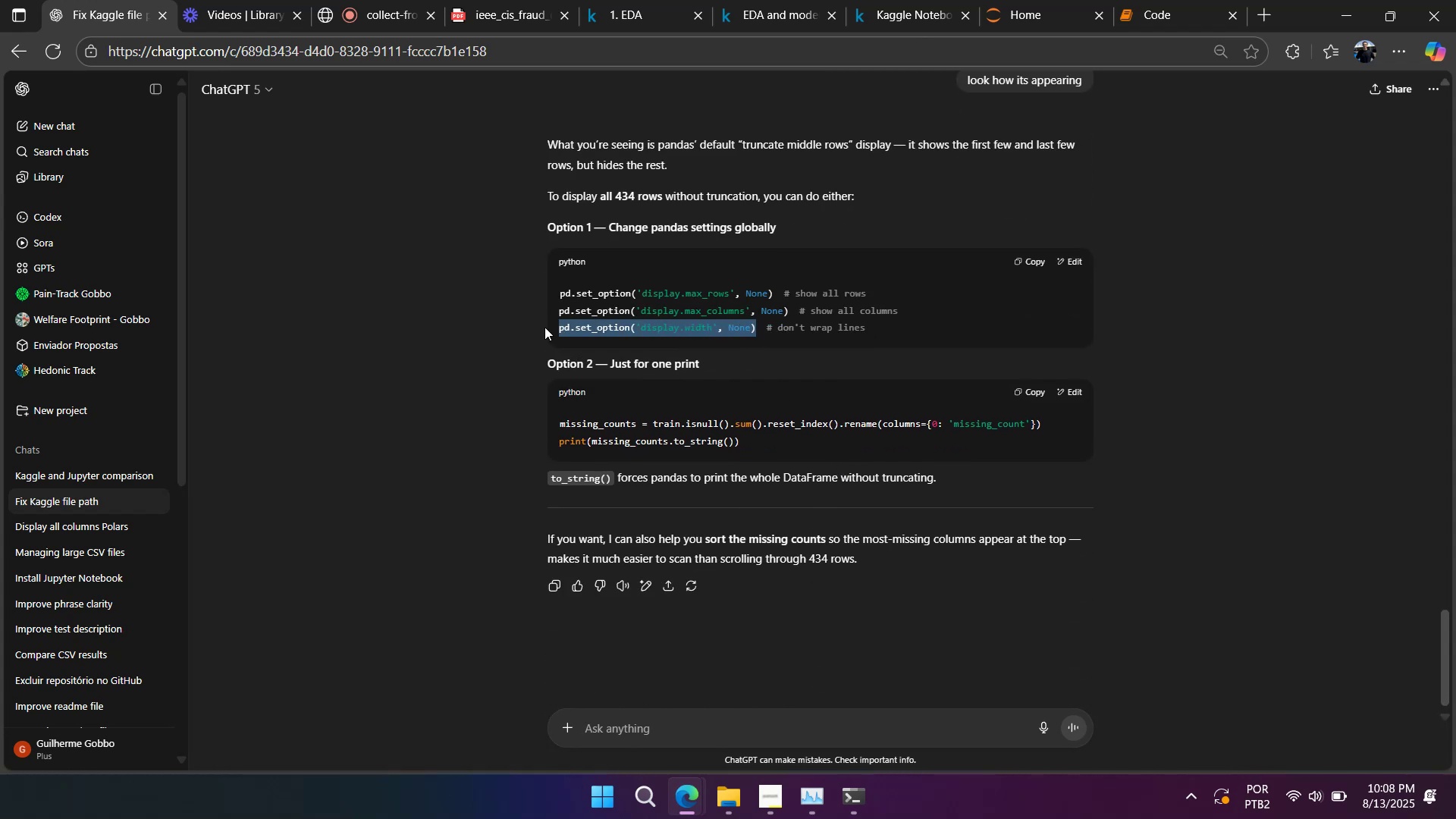 
key(Control+ControlLeft)
 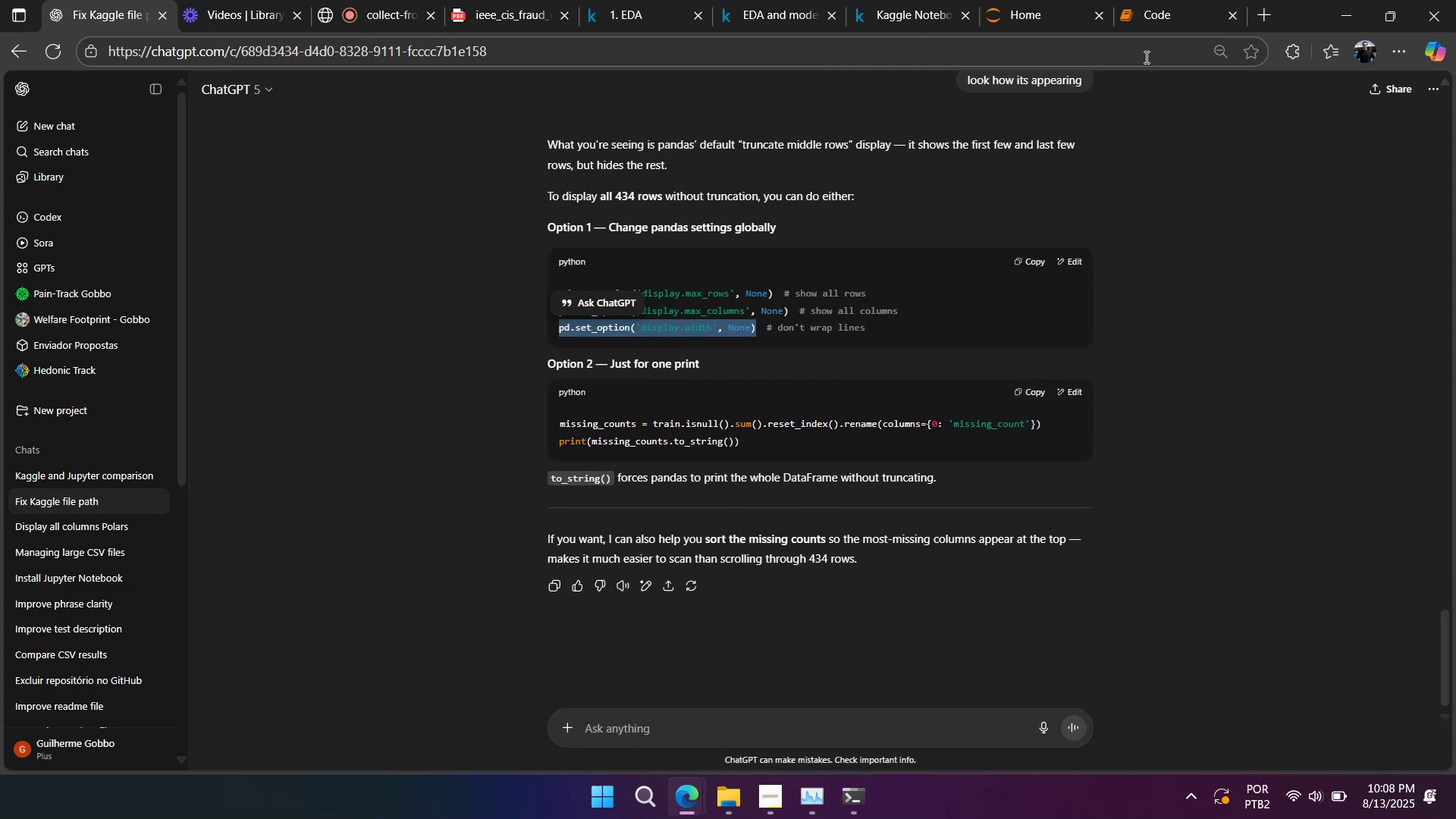 
key(Control+C)
 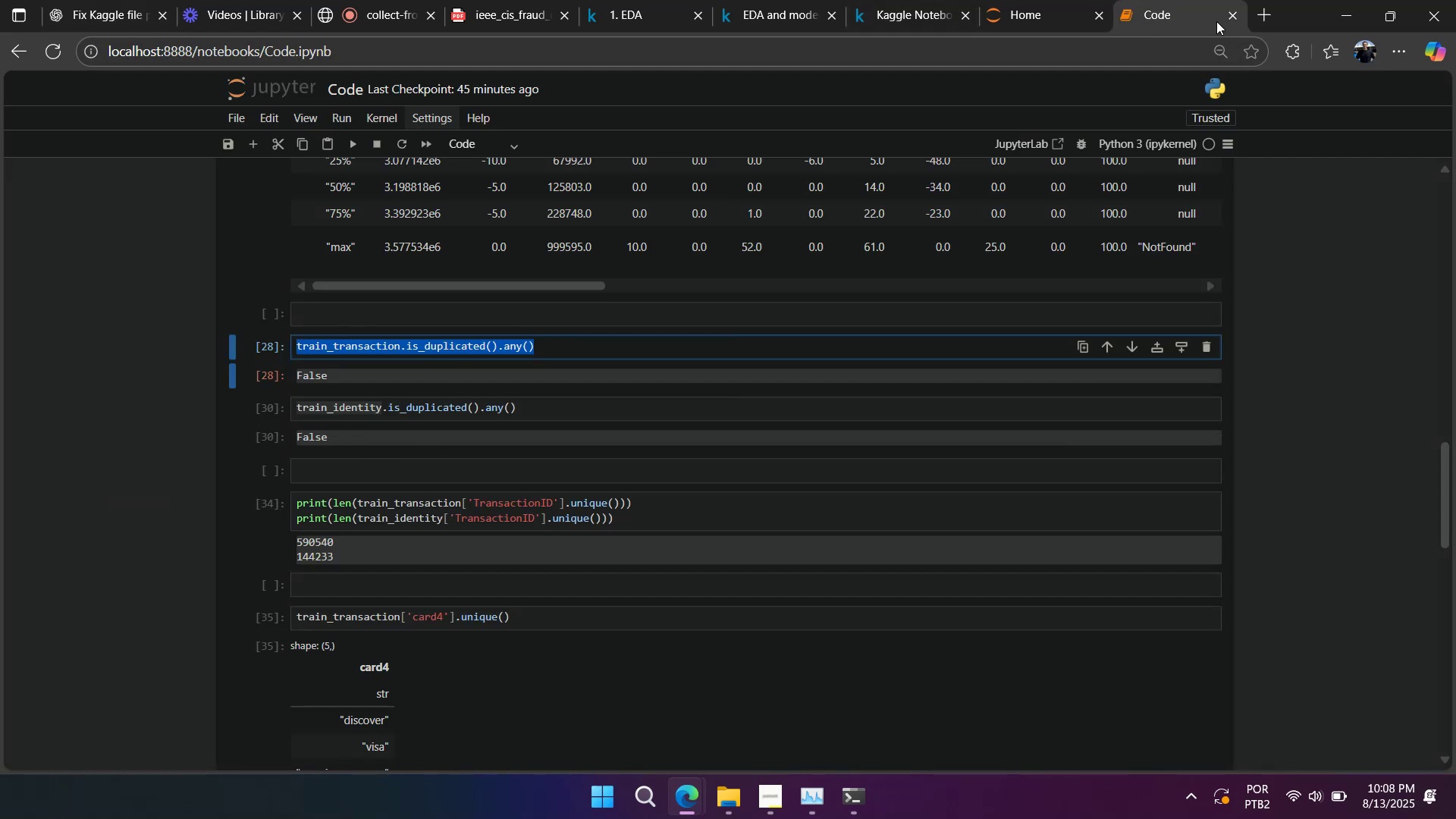 
left_click([1238, 11])
 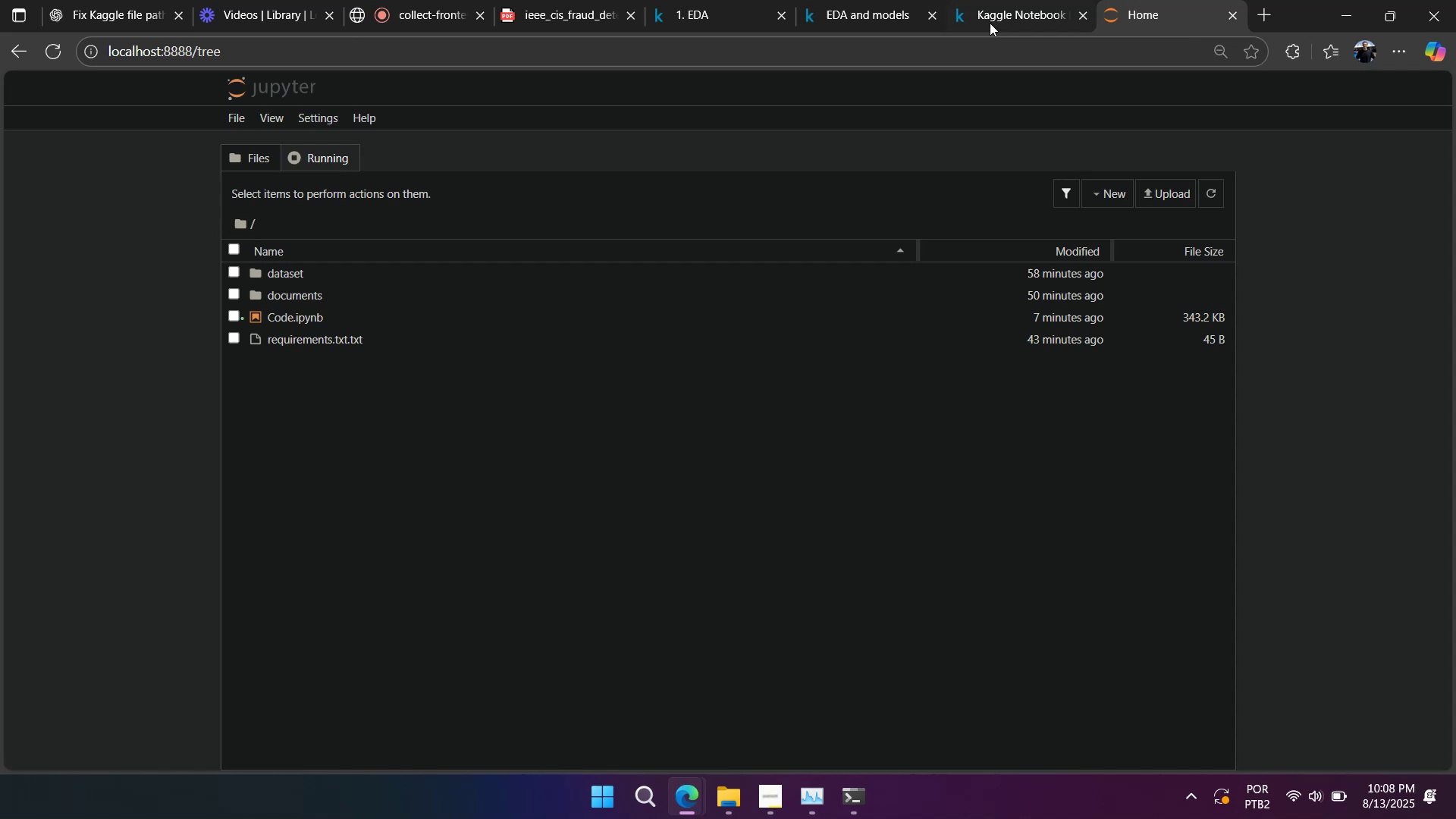 
left_click([971, 17])
 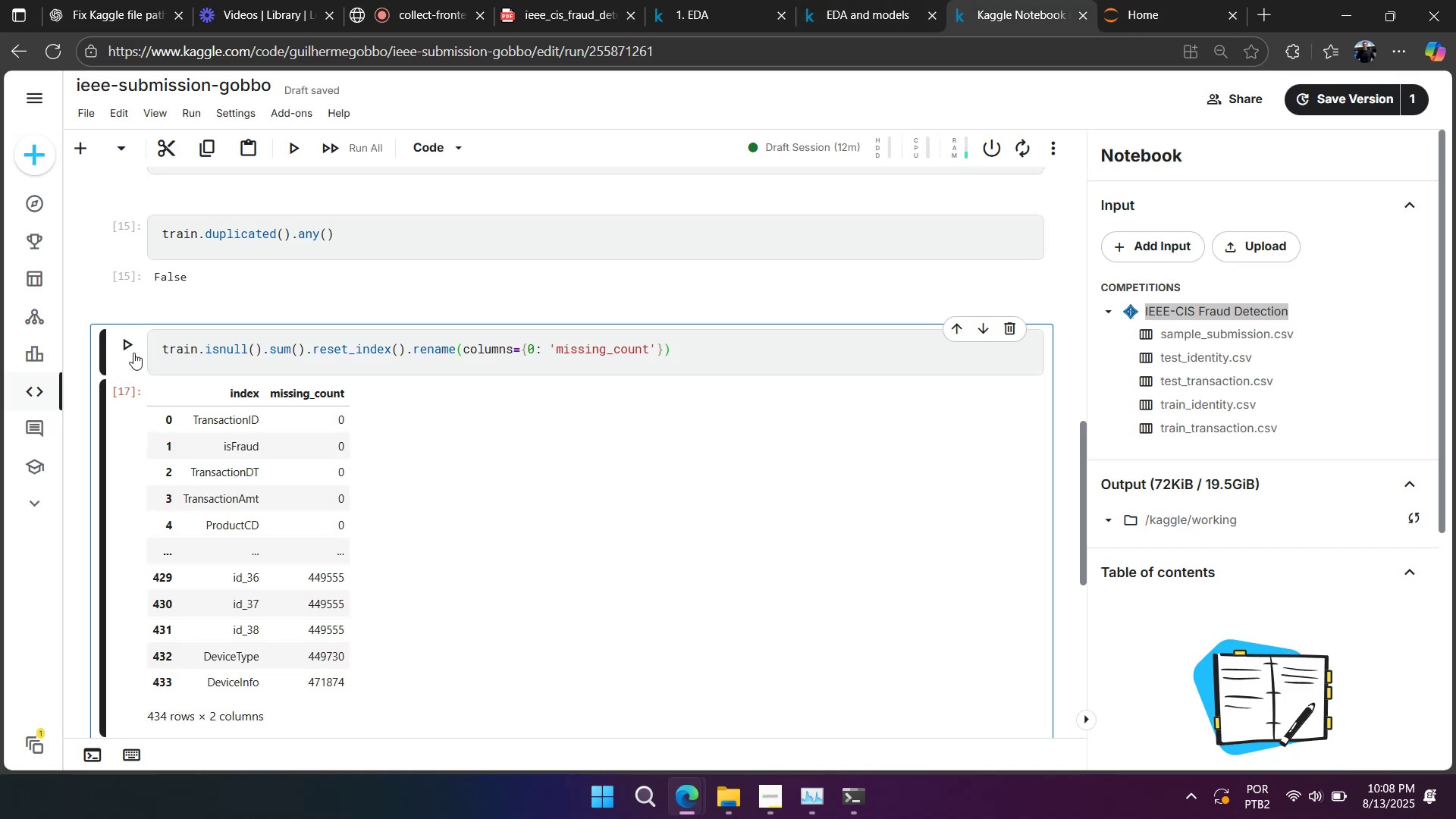 
left_click([121, 369])
 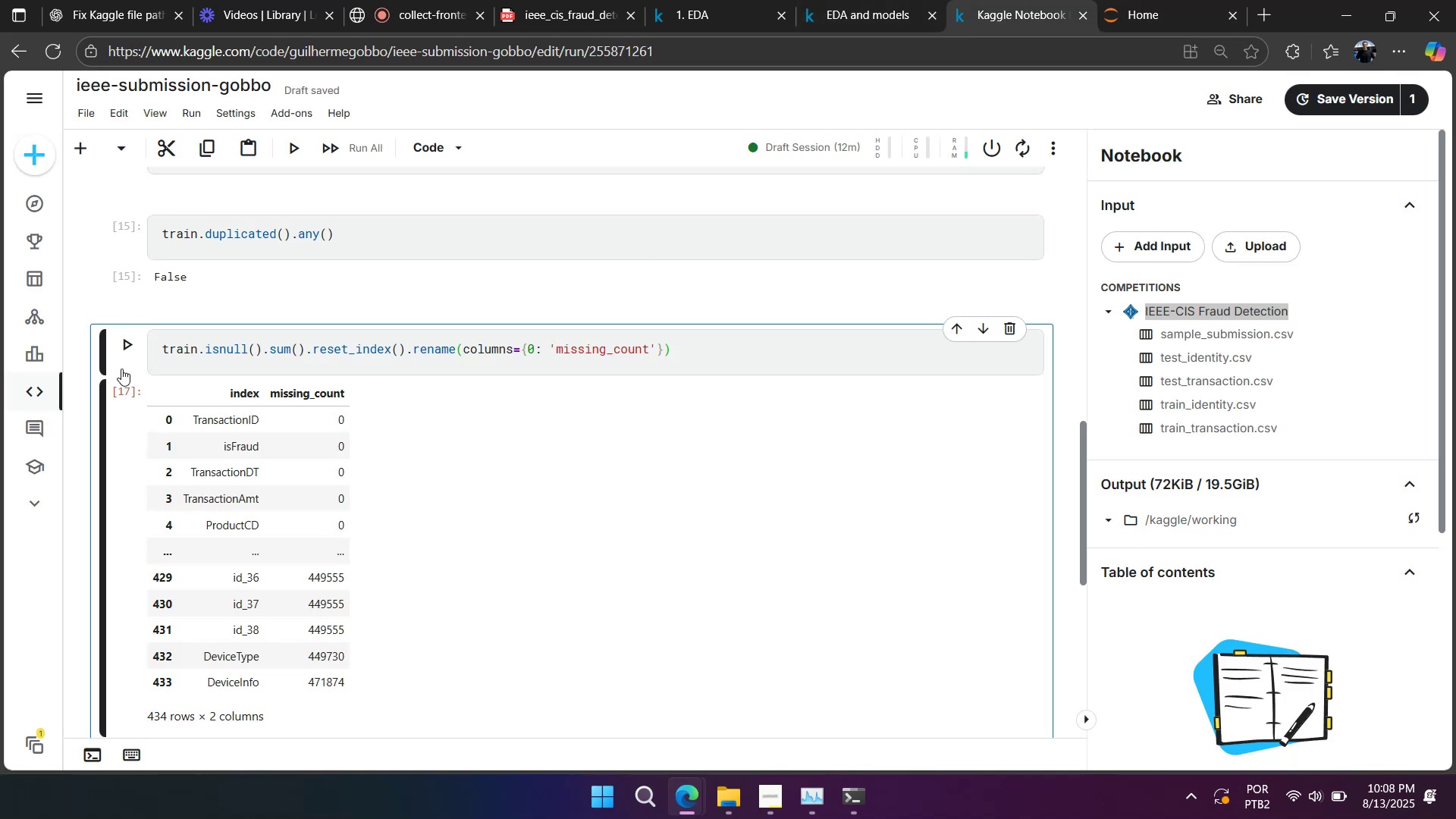 
key(A)
 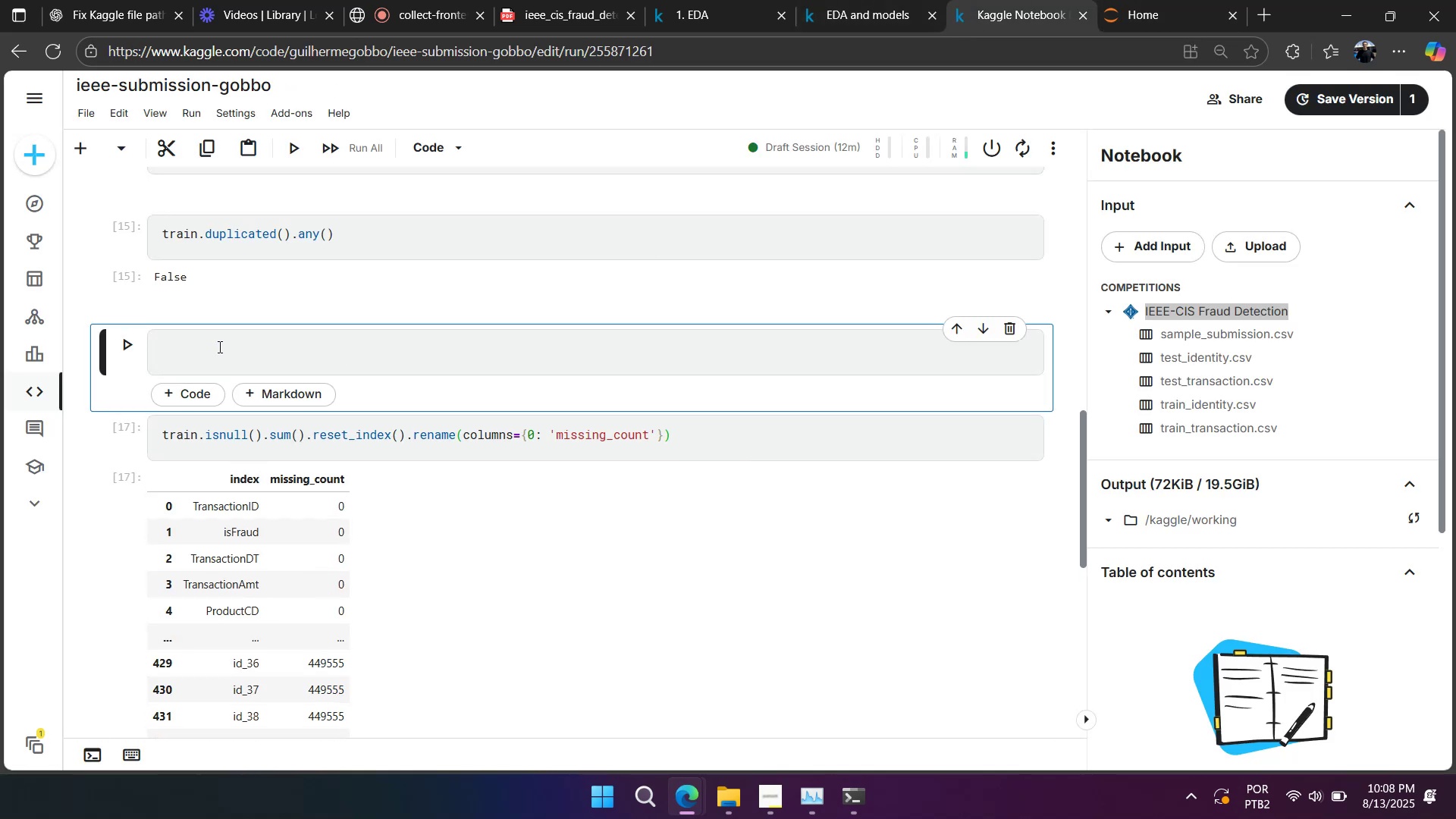 
left_click([219, 345])
 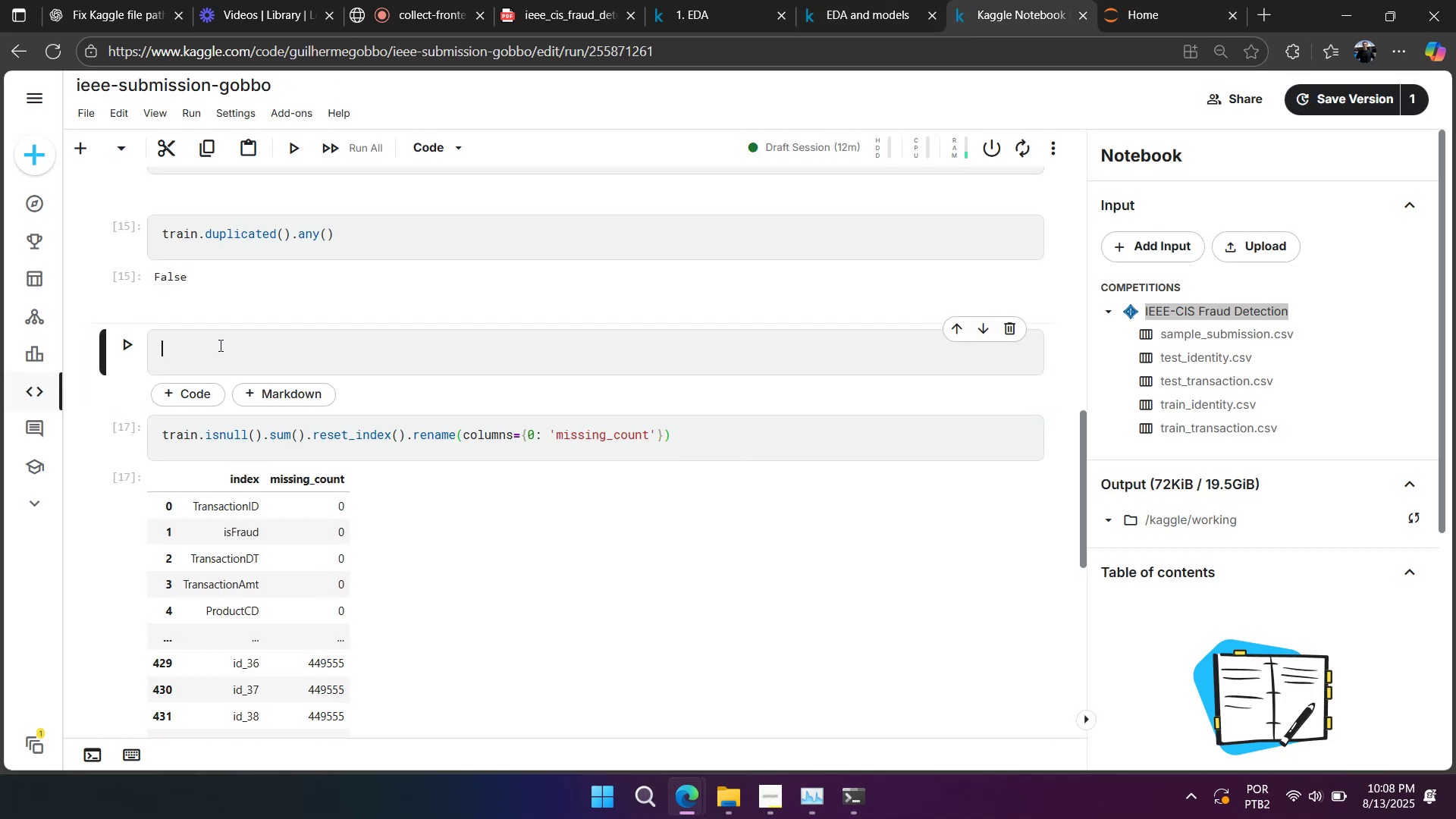 
key(Control+V)
 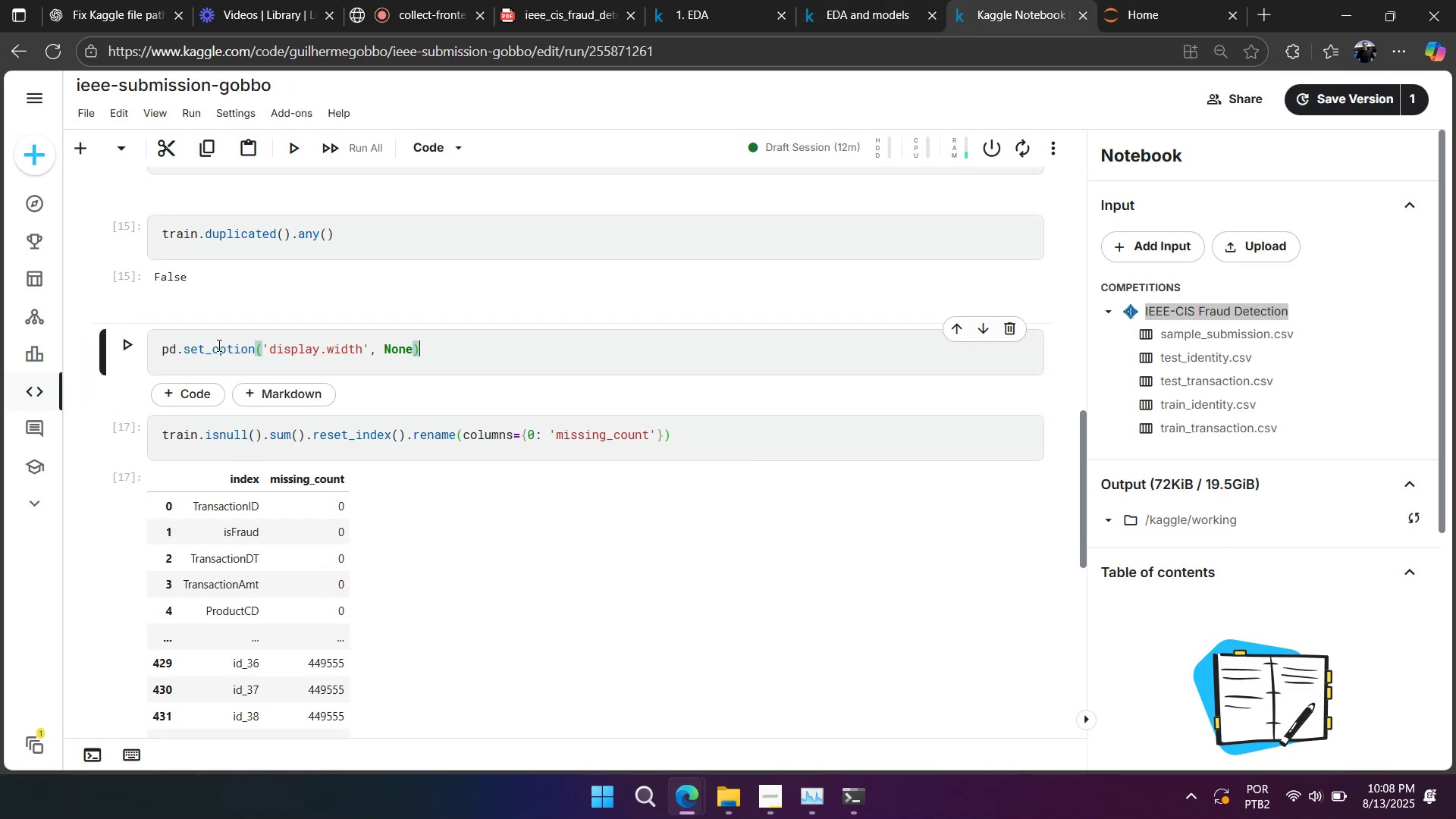 
key(Shift+Enter)
 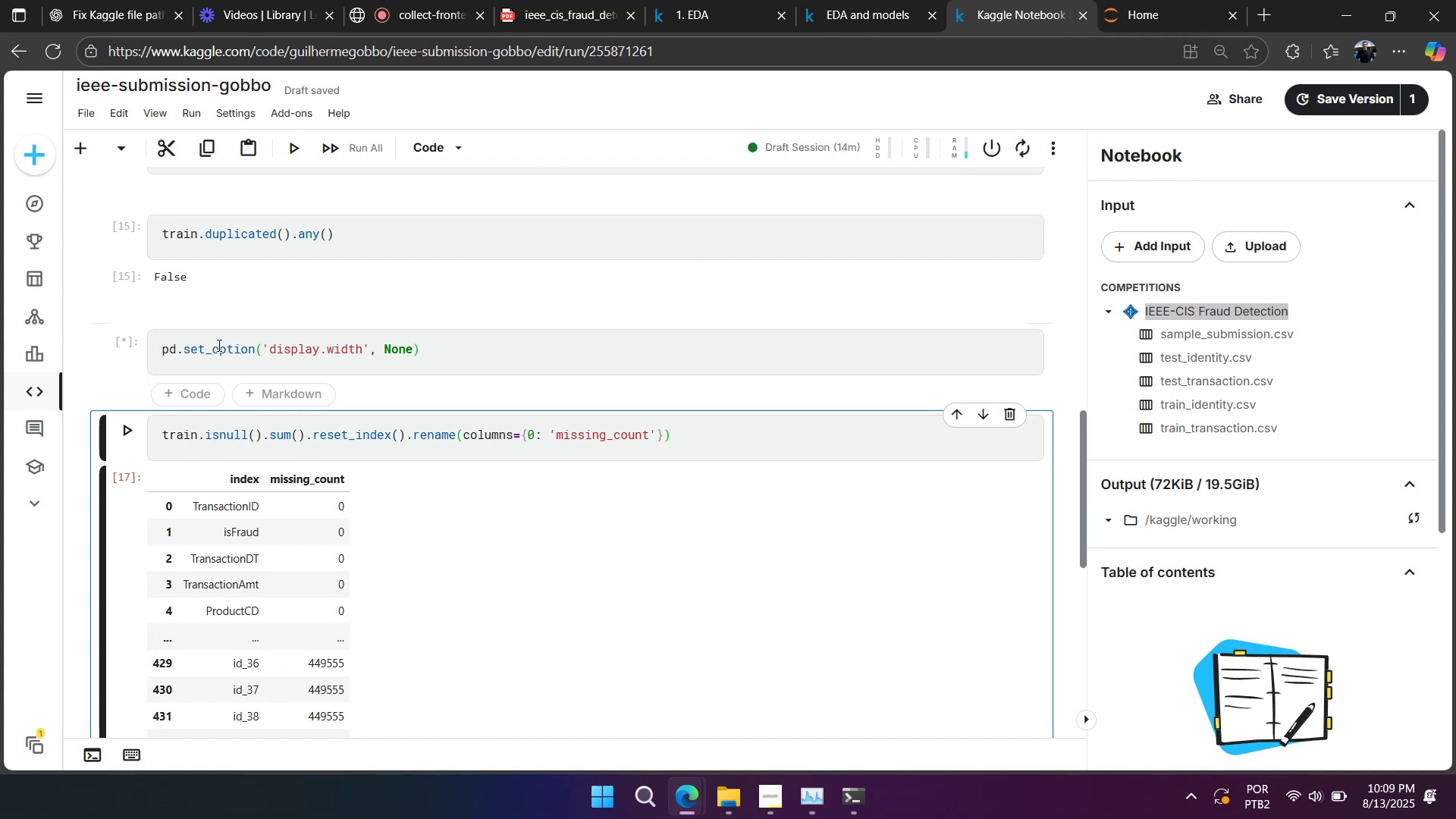 
wait(73.05)
 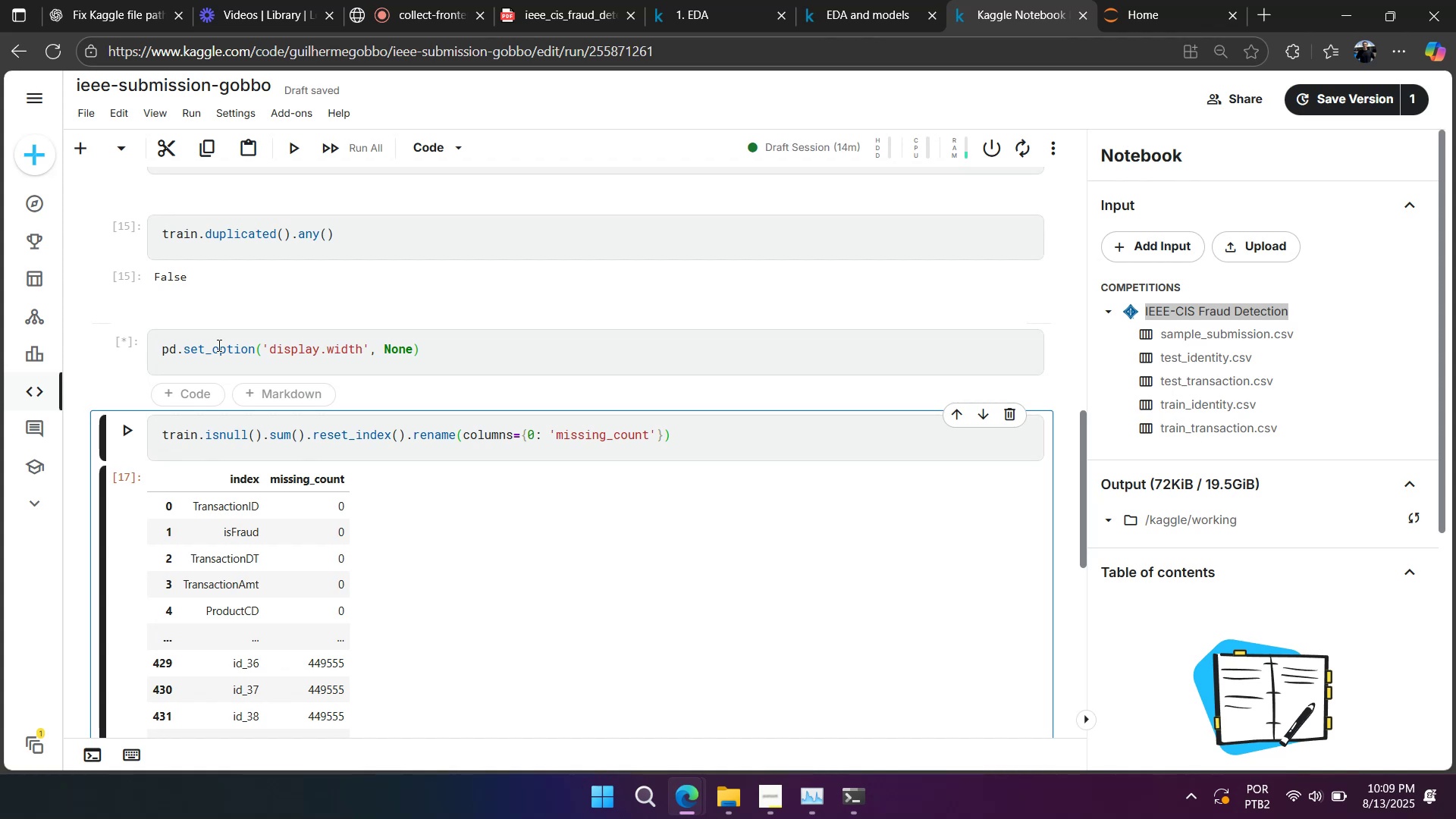 
left_click([218, 346])
 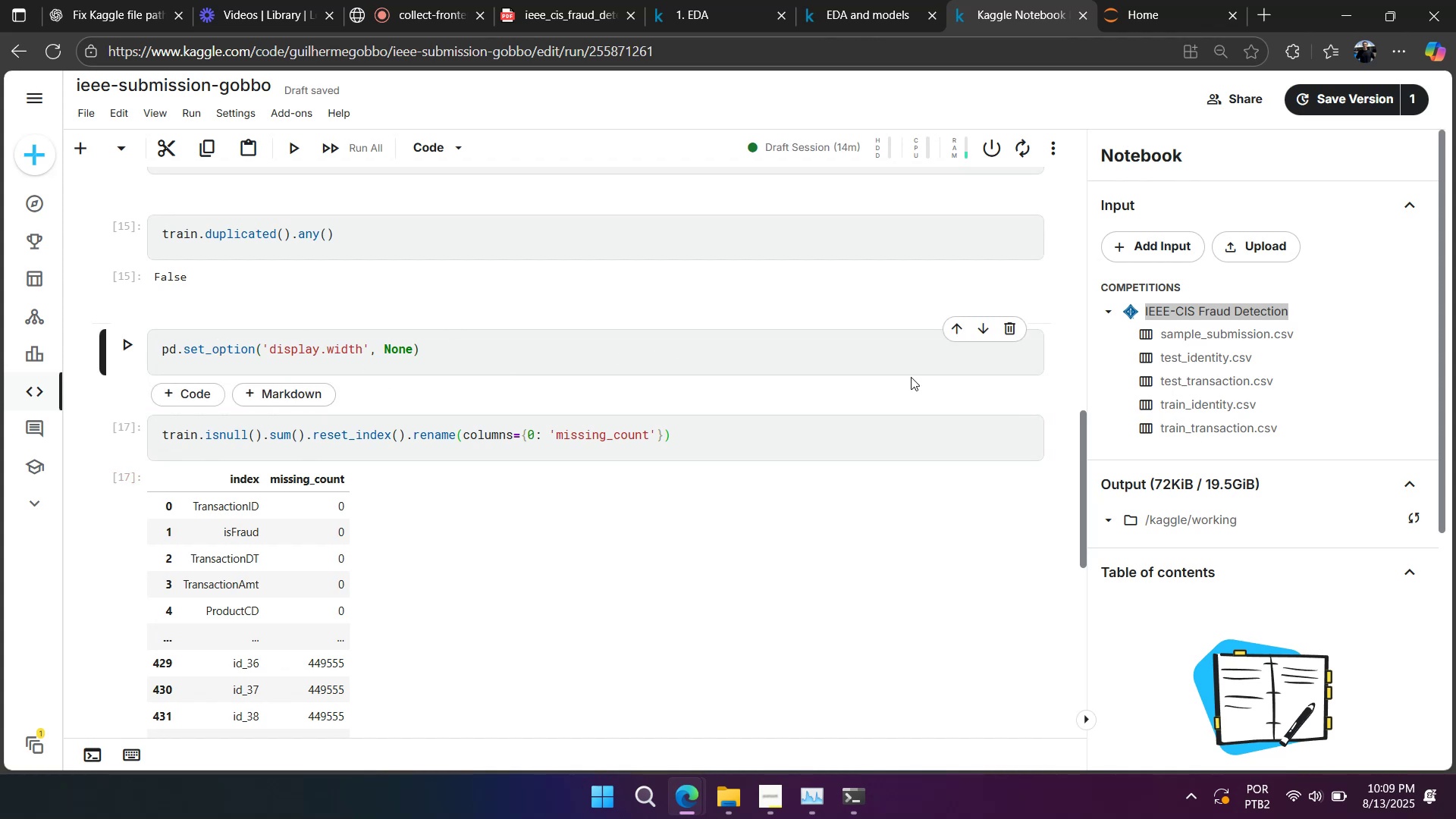 
left_click([984, 431])
 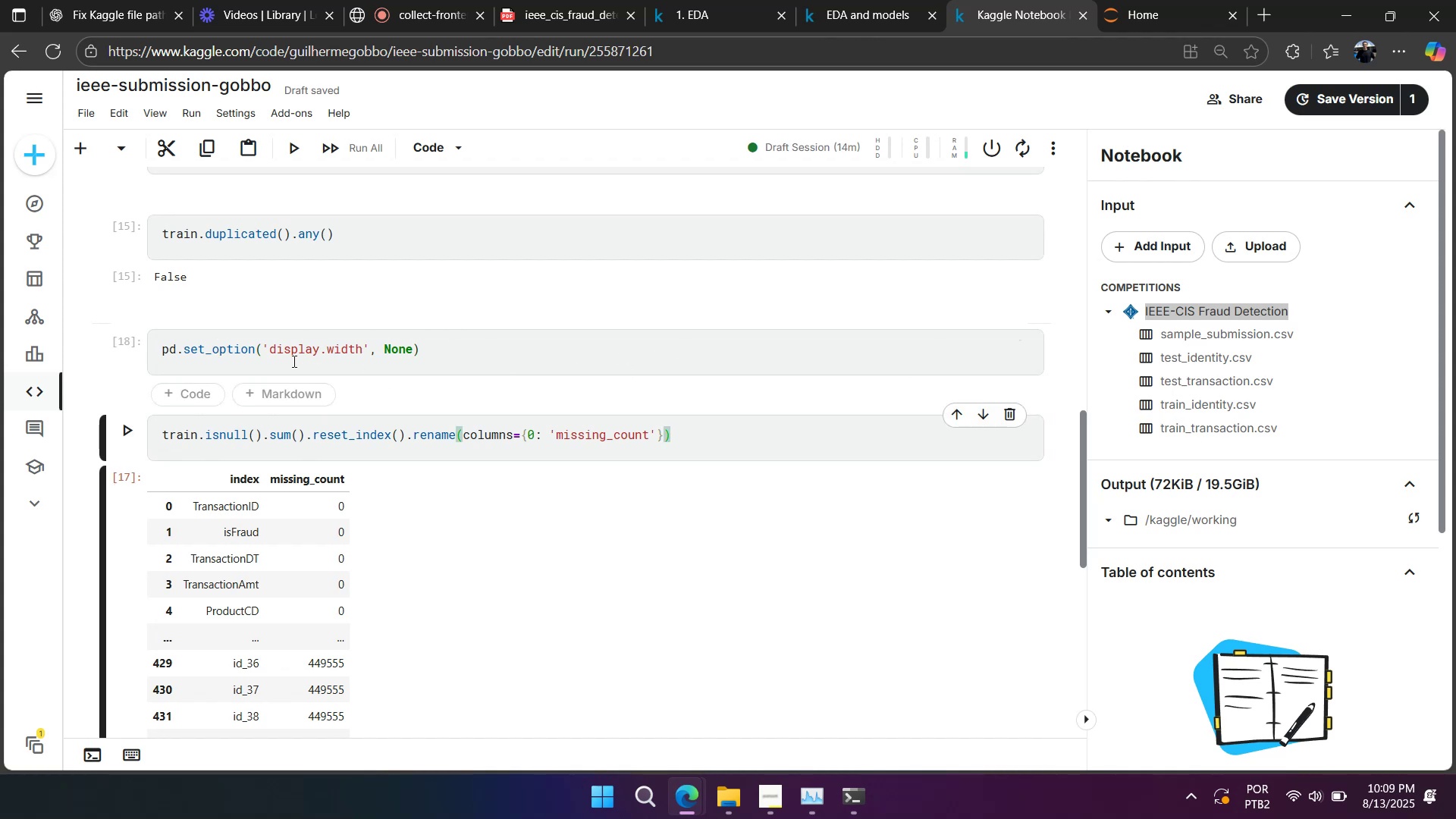 
left_click([358, 435])
 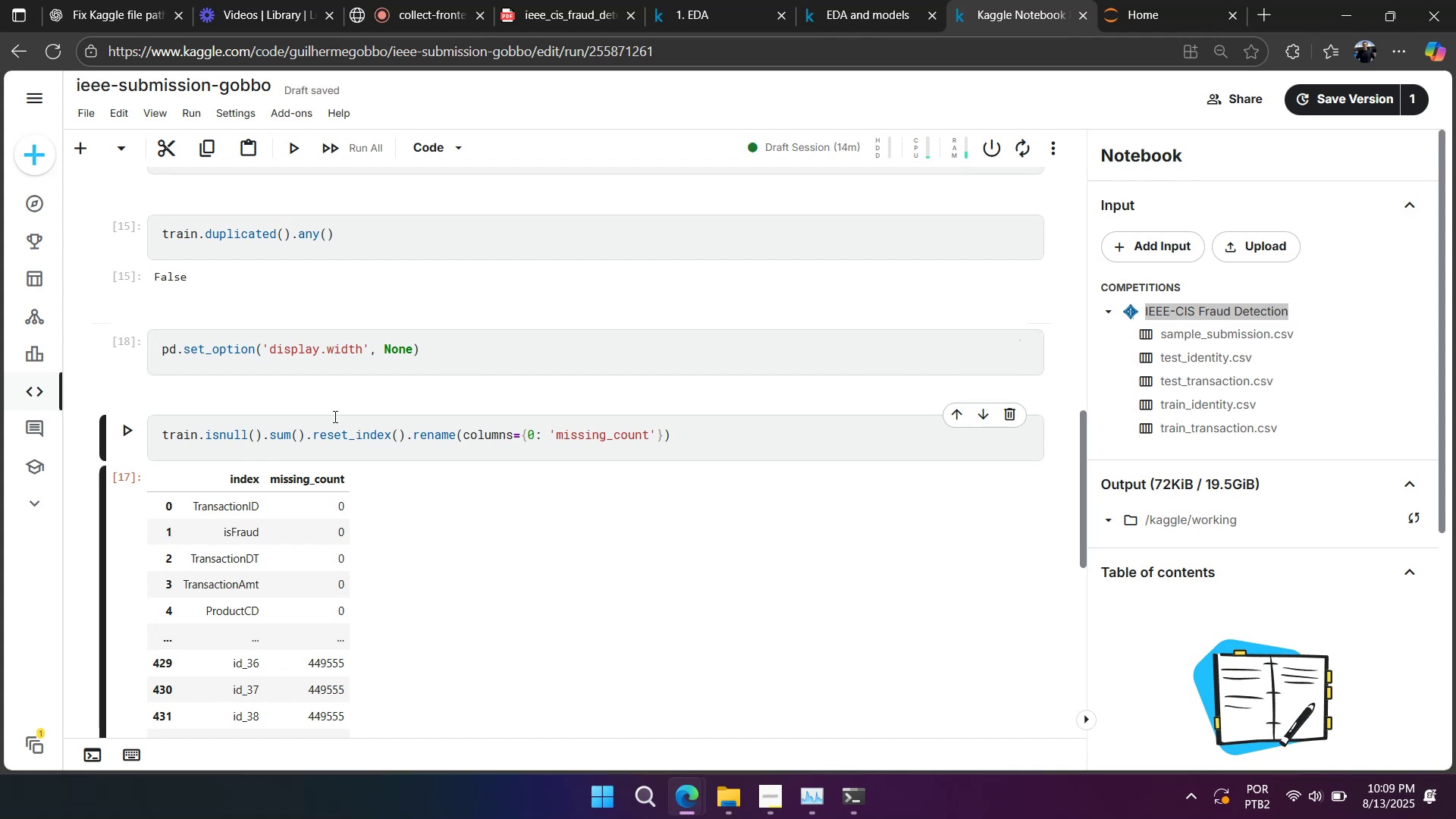 
key(Shift+Enter)
 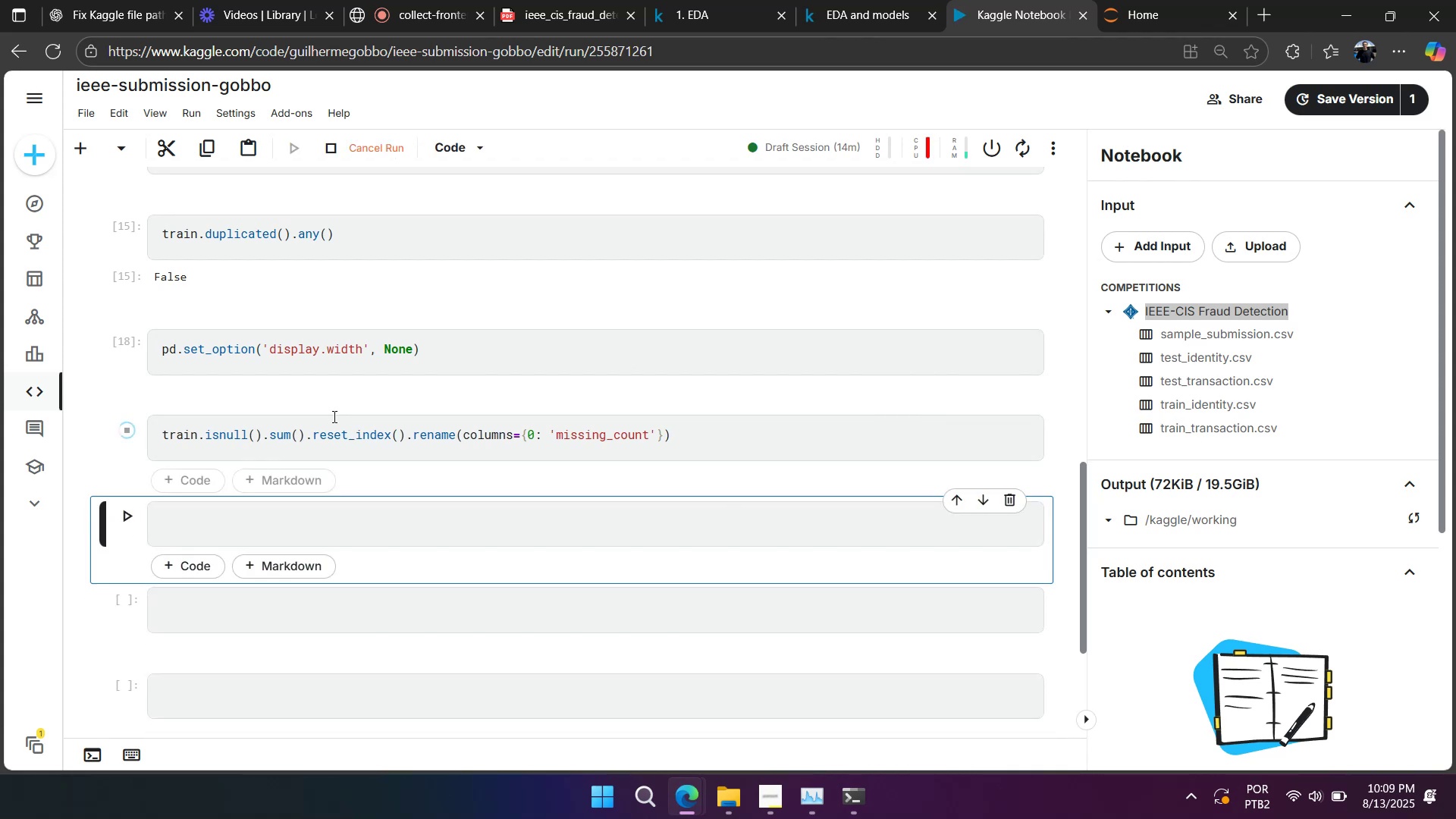 
scroll: coordinate [333, 416], scroll_direction: down, amount: 1.0
 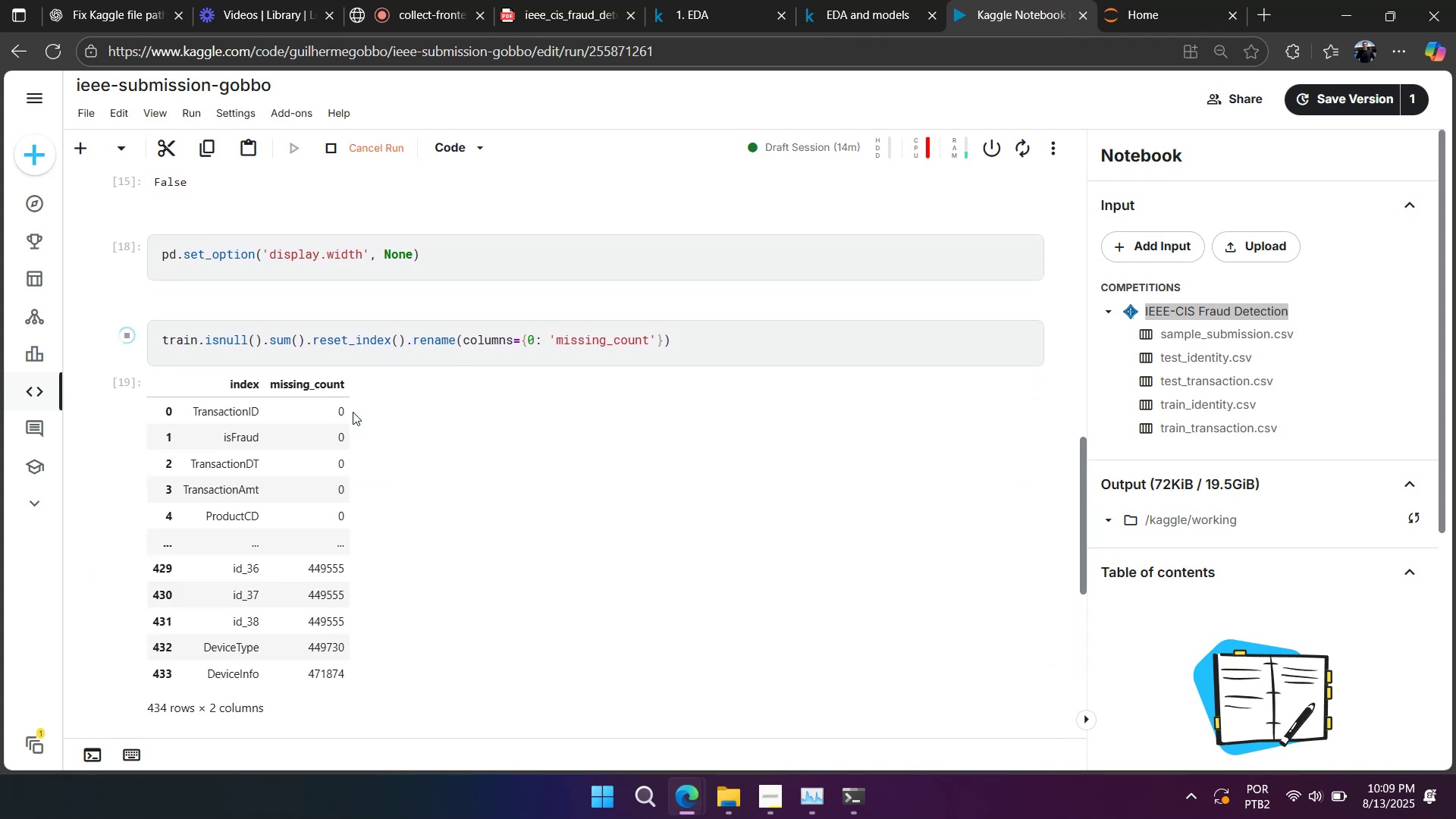 
scroll: coordinate [350, 412], scroll_direction: none, amount: 0.0
 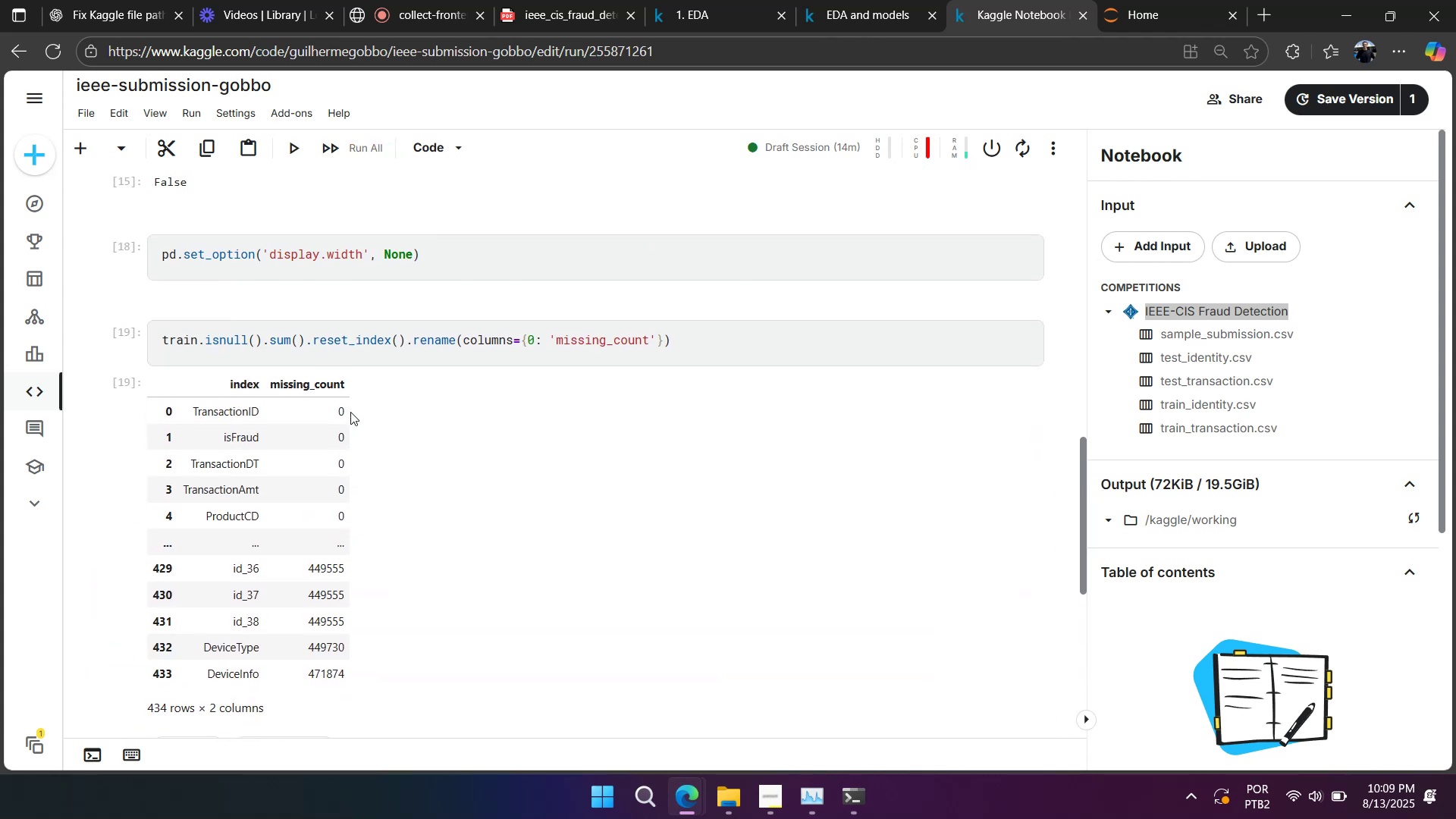 
scroll: coordinate [350, 412], scroll_direction: up, amount: 1.0
 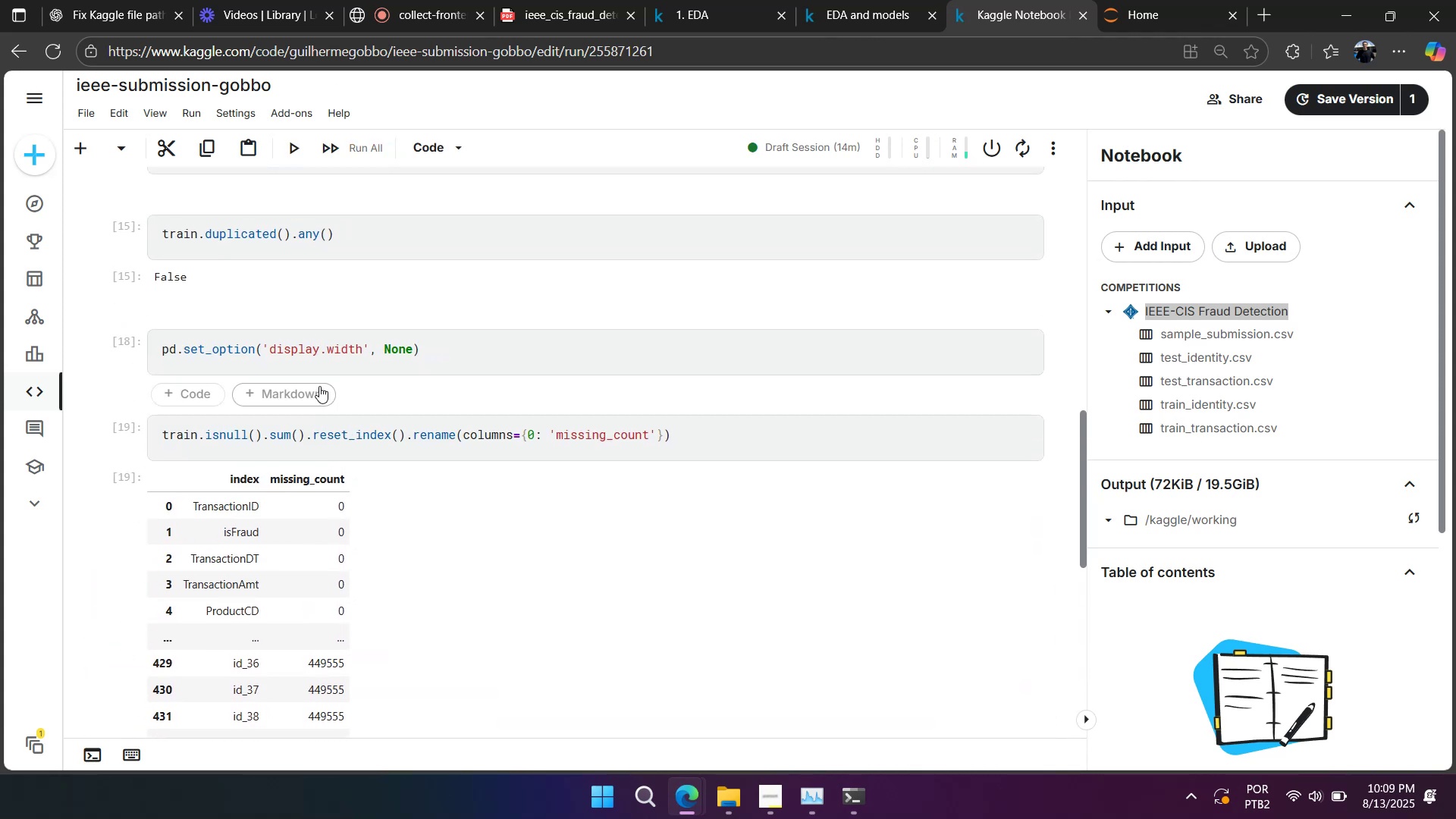 
left_click([328, 369])
 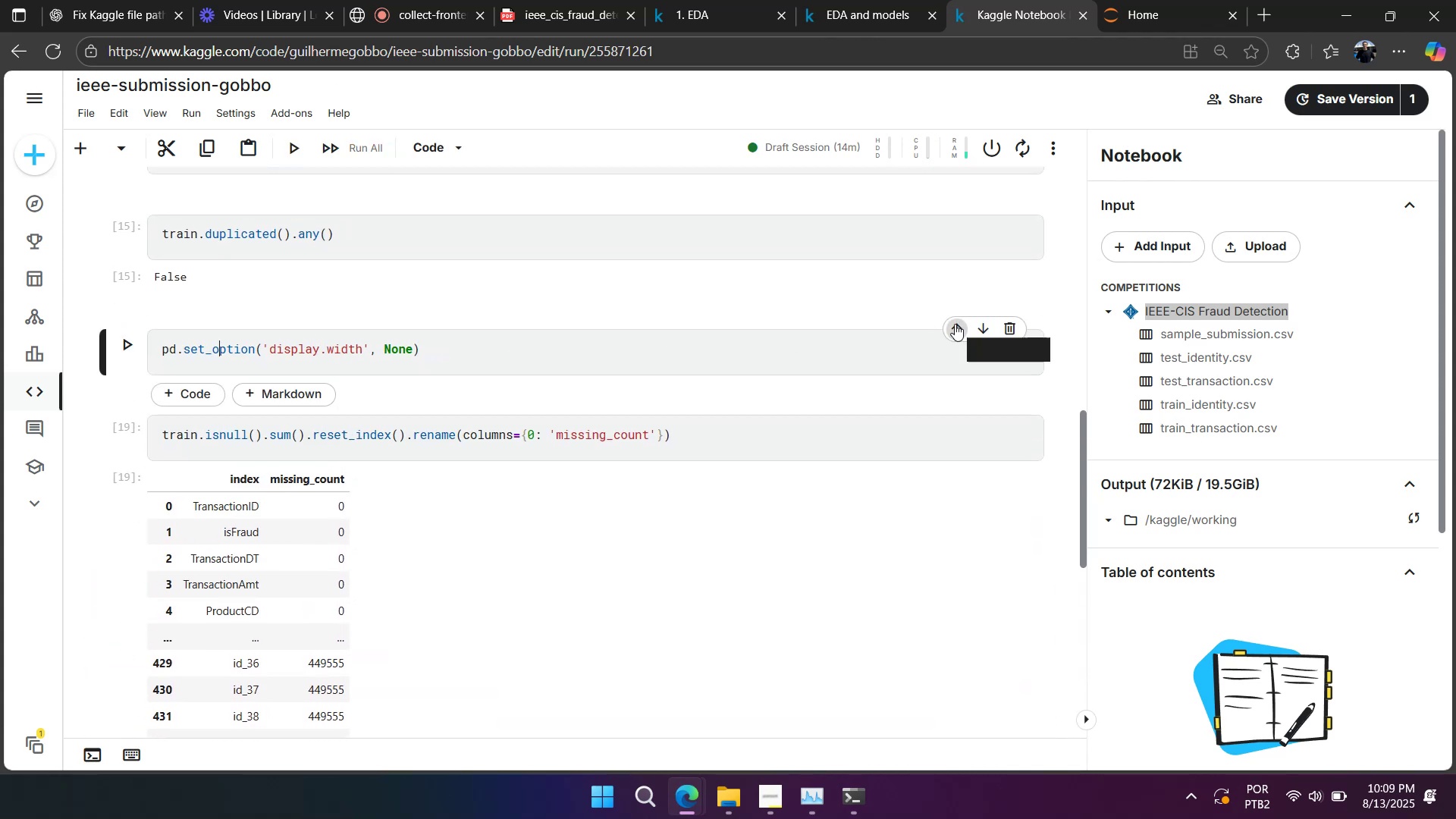 
left_click([1012, 325])
 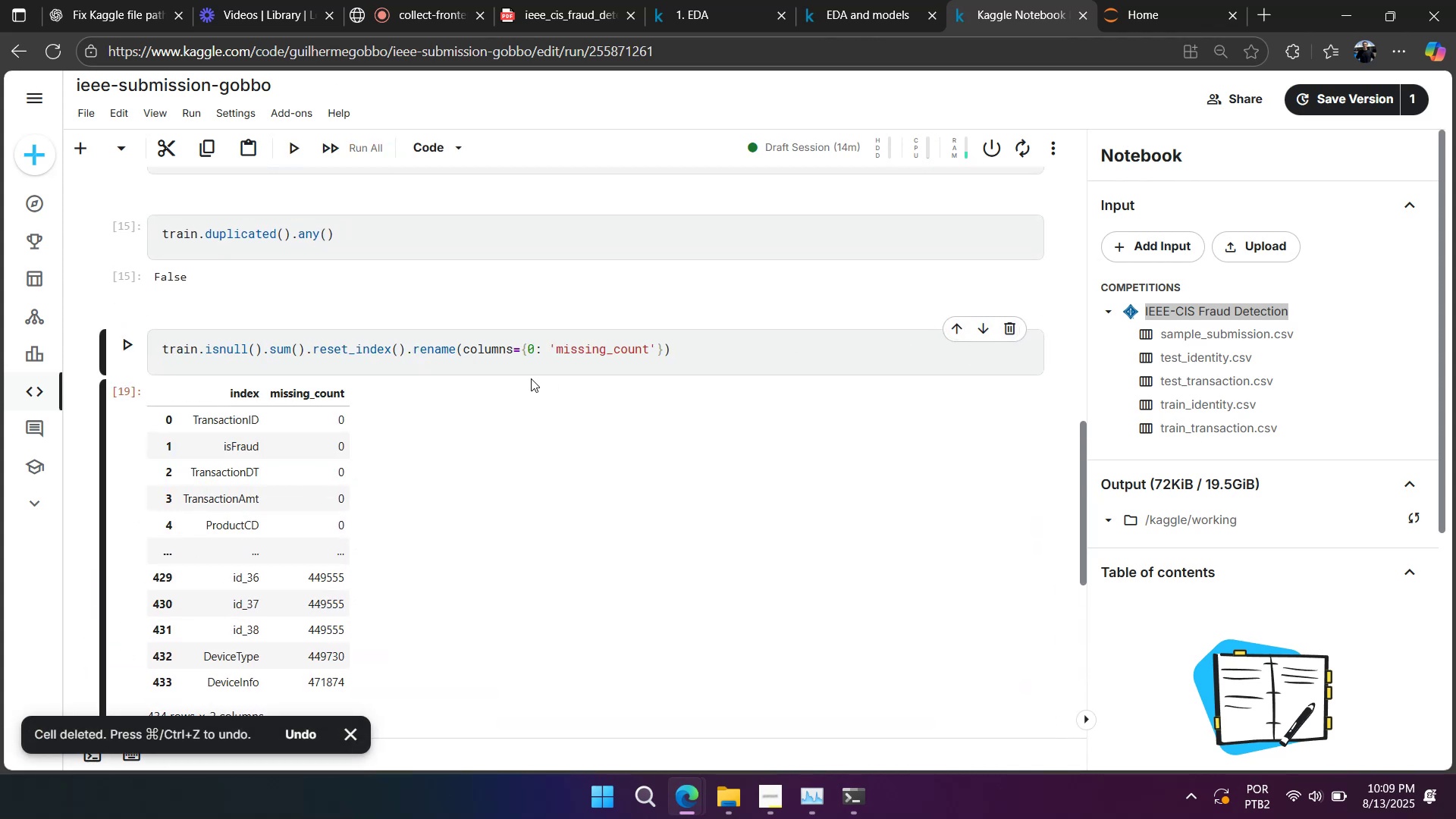 
left_click([558, 362])
 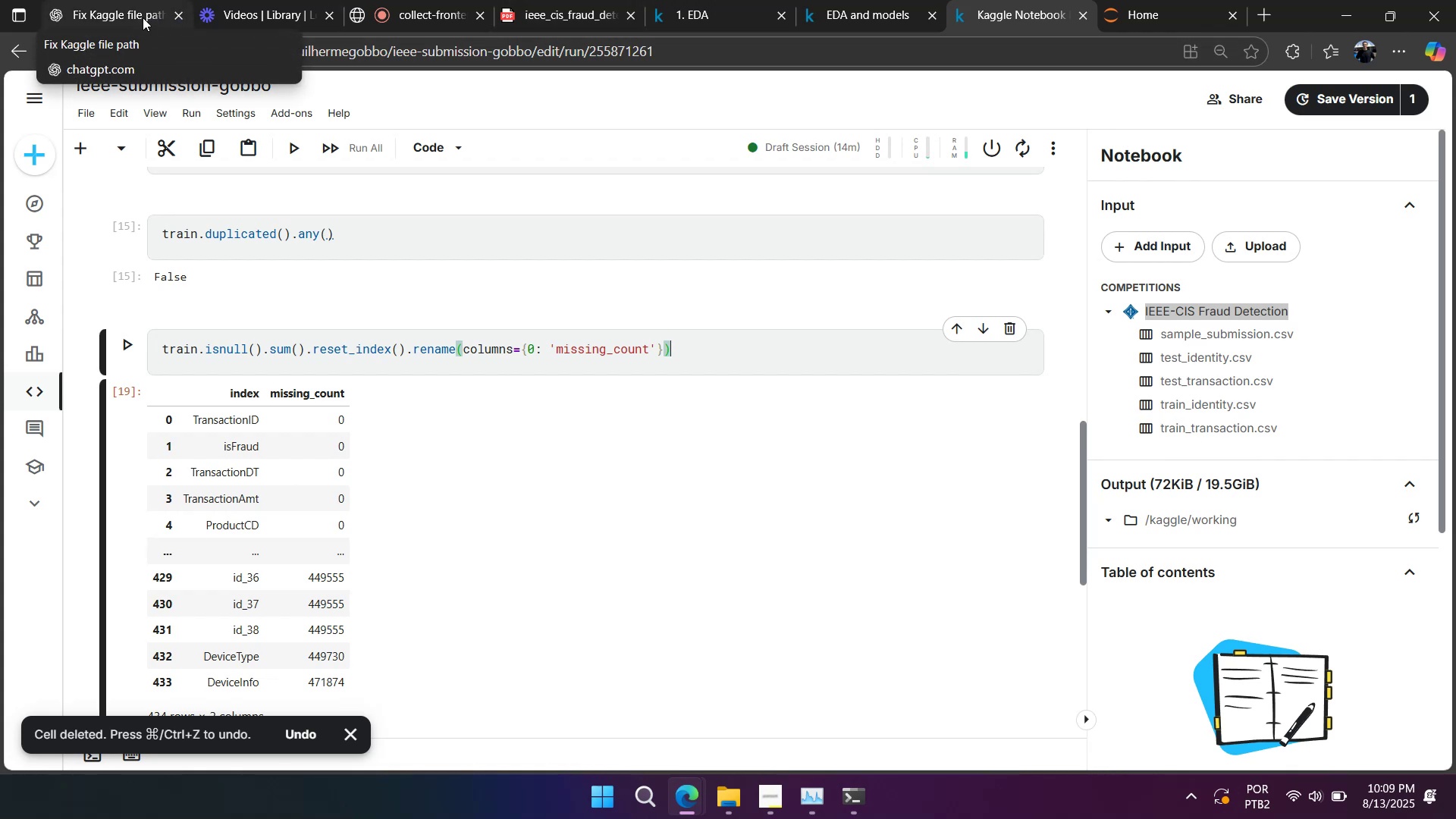 
mouse_move([306, 302])
 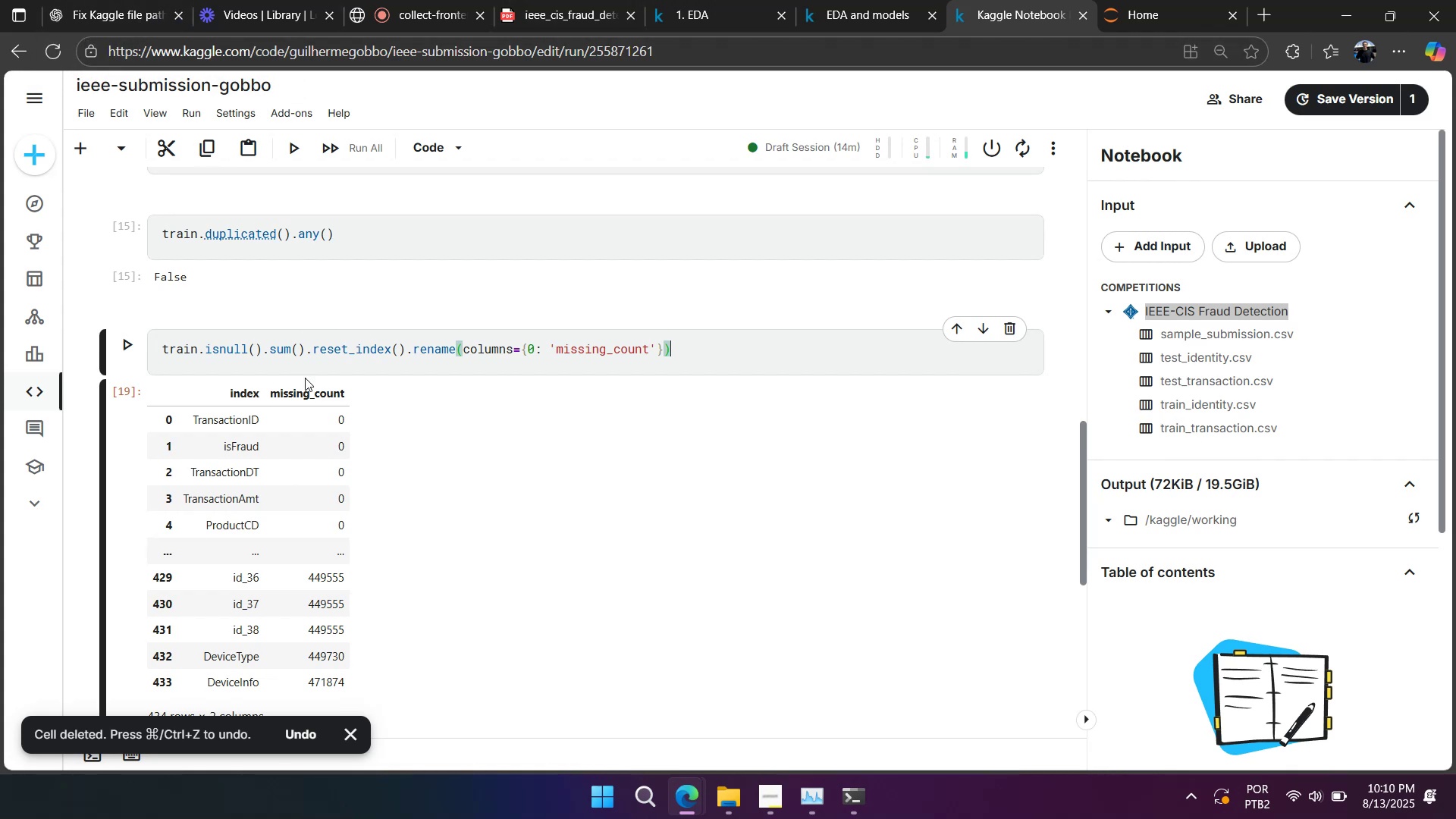 
scroll: coordinate [305, 379], scroll_direction: down, amount: 2.0
 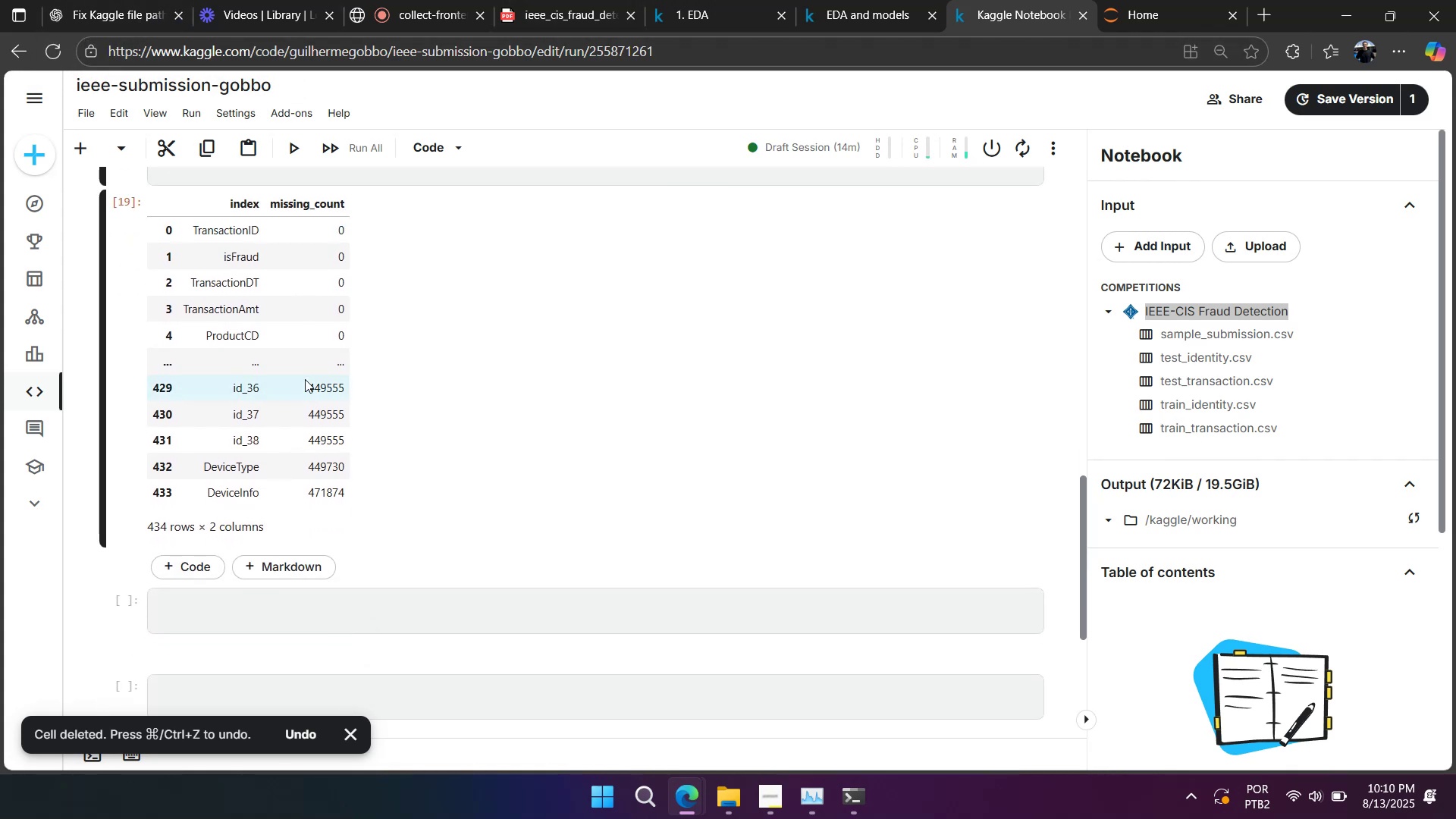 
scroll: coordinate [305, 379], scroll_direction: up, amount: 2.0
 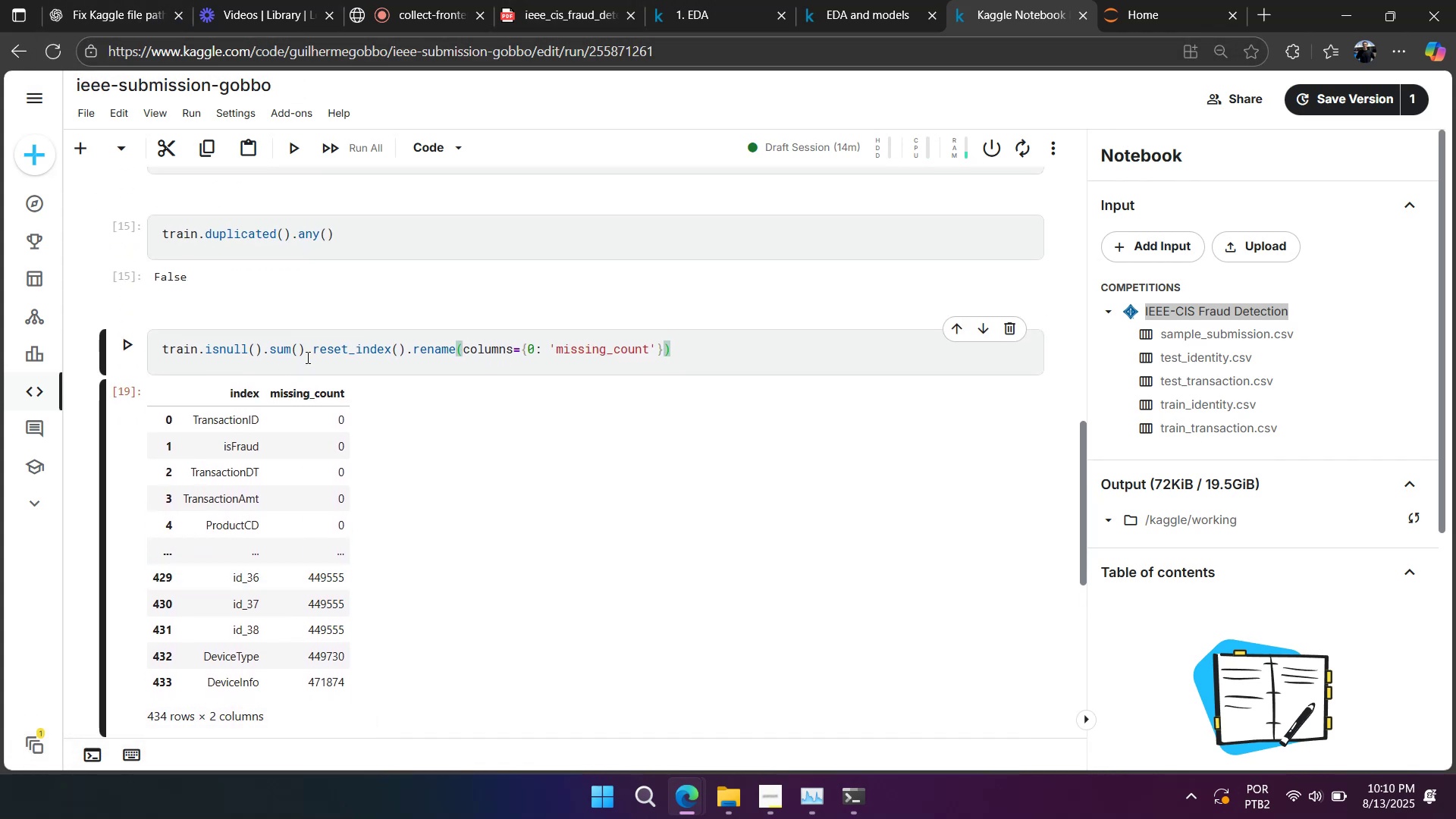 
key(Backspace)
 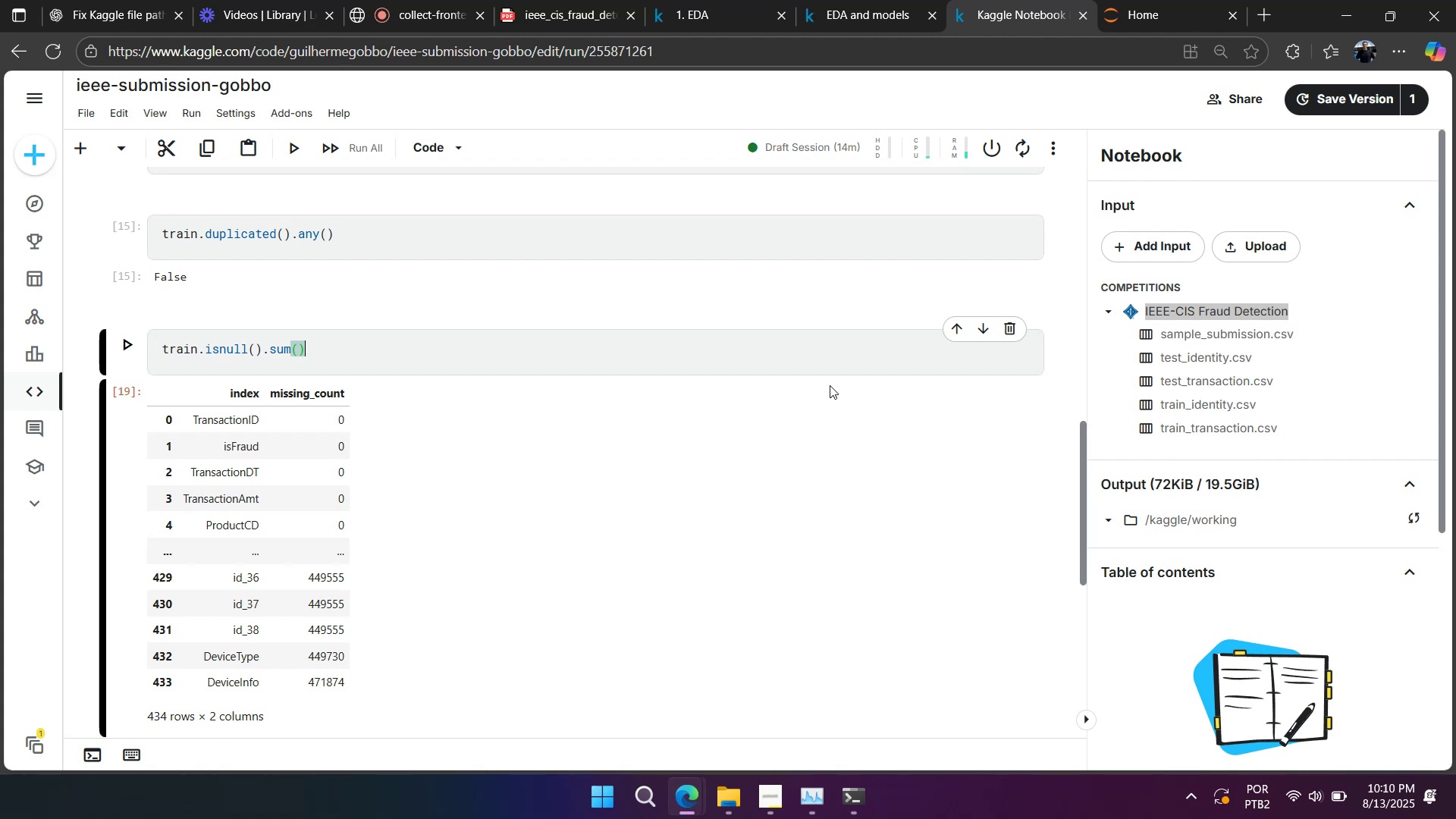 
key(Shift+Enter)
 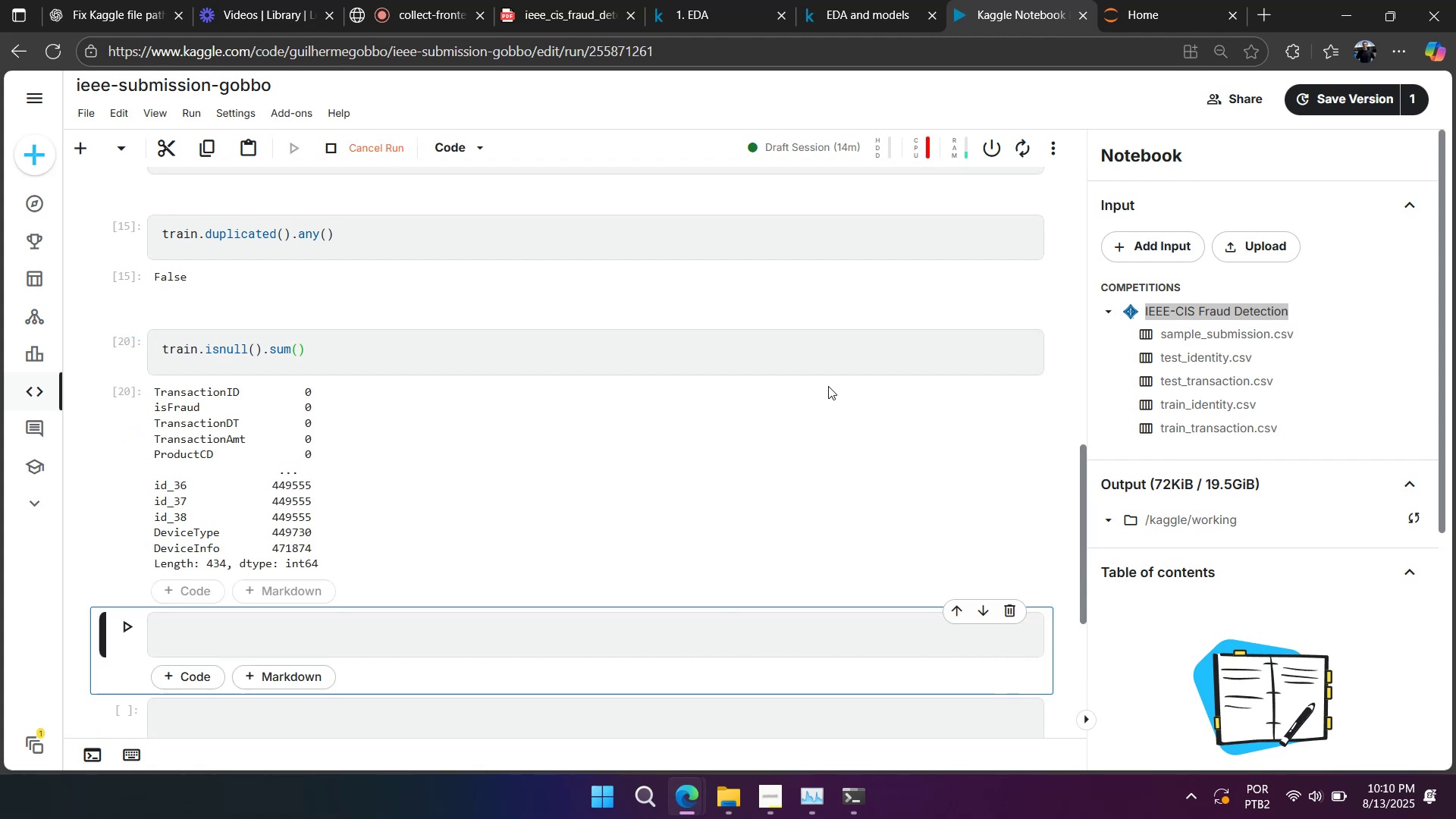 
right_click([687, 424])
 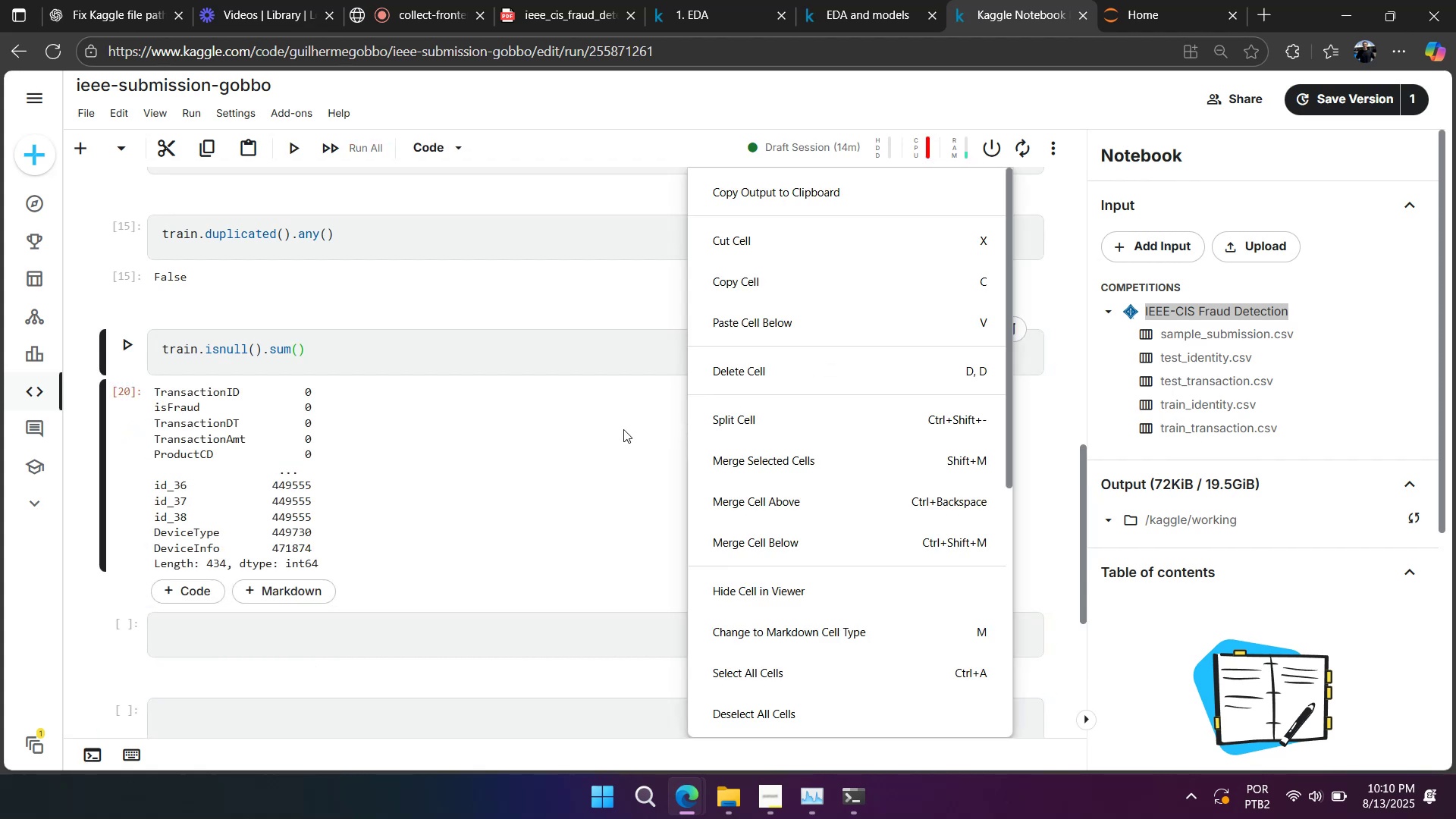 
left_click([623, 429])
 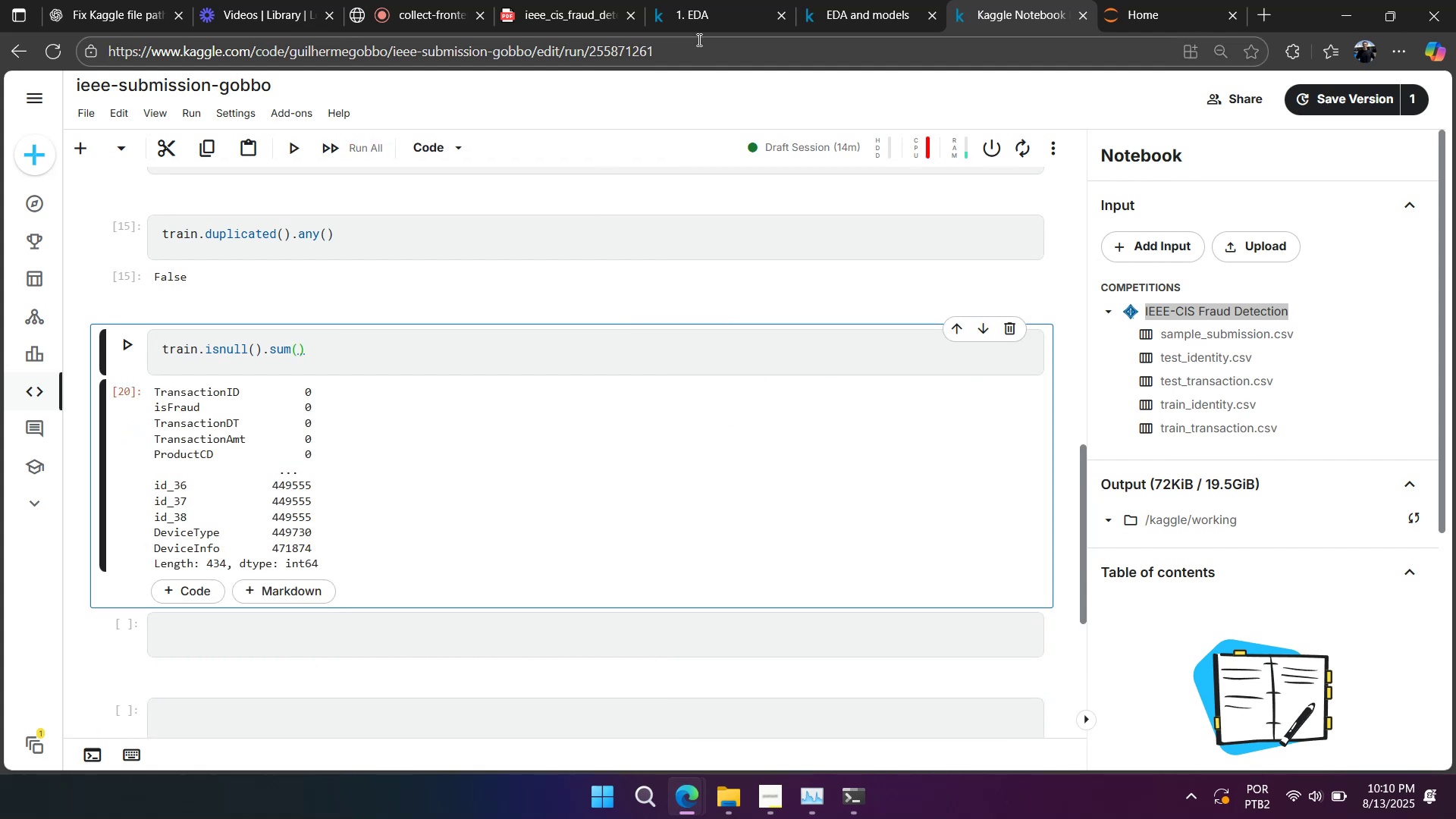 
left_click([738, 16])
 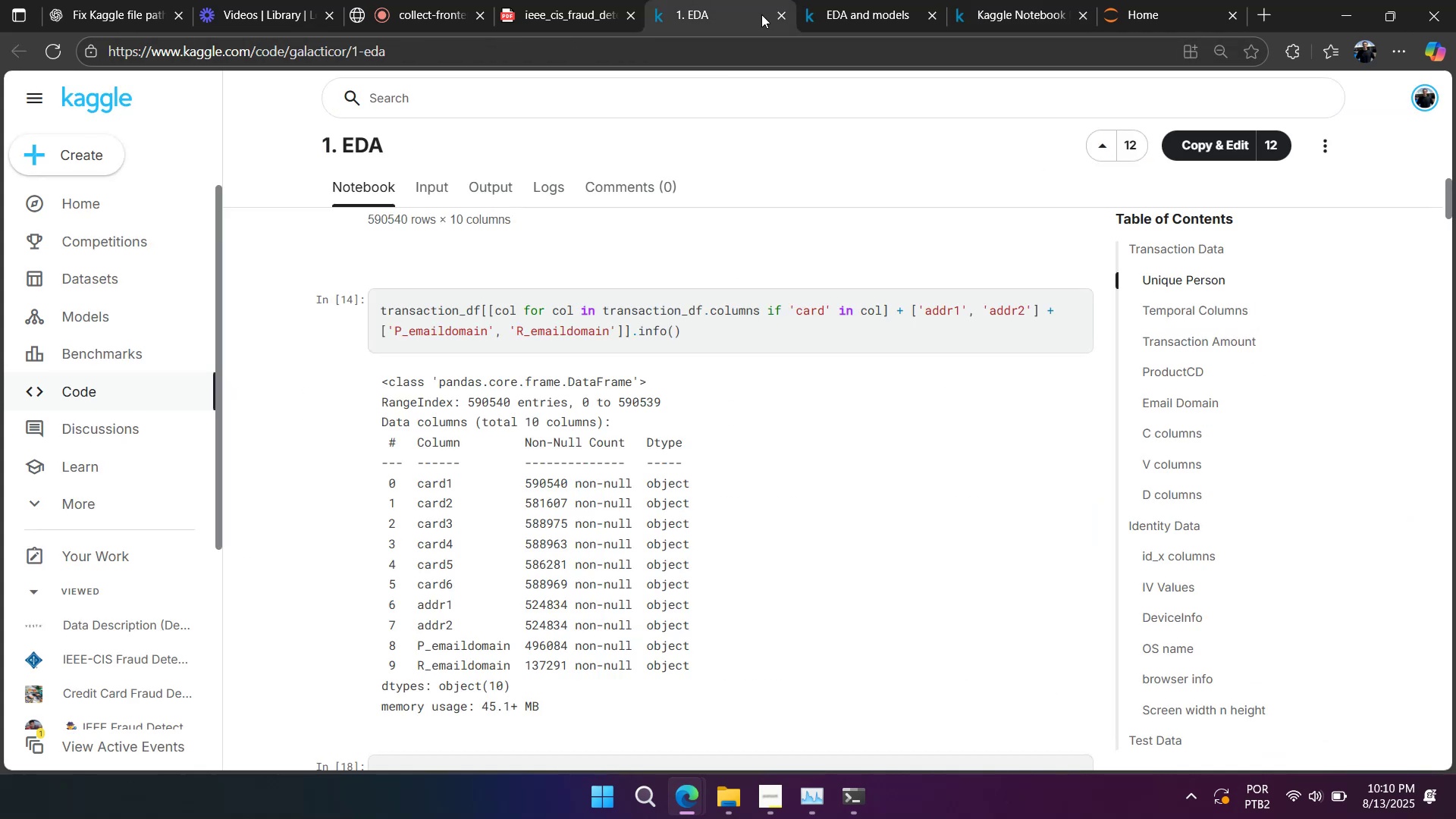 
mouse_move([790, 23])
 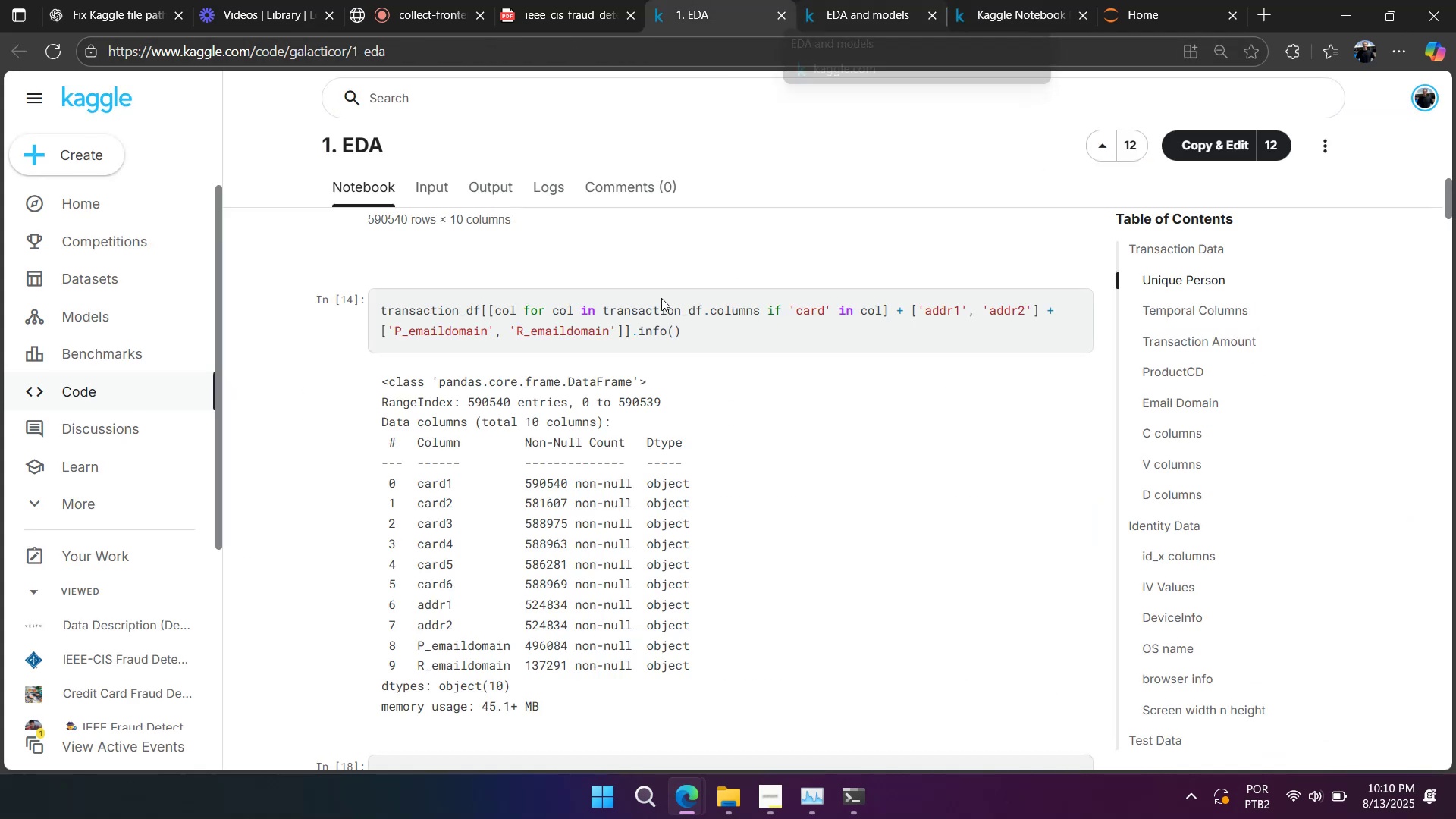 
scroll: coordinate [657, 316], scroll_direction: up, amount: 1.0
 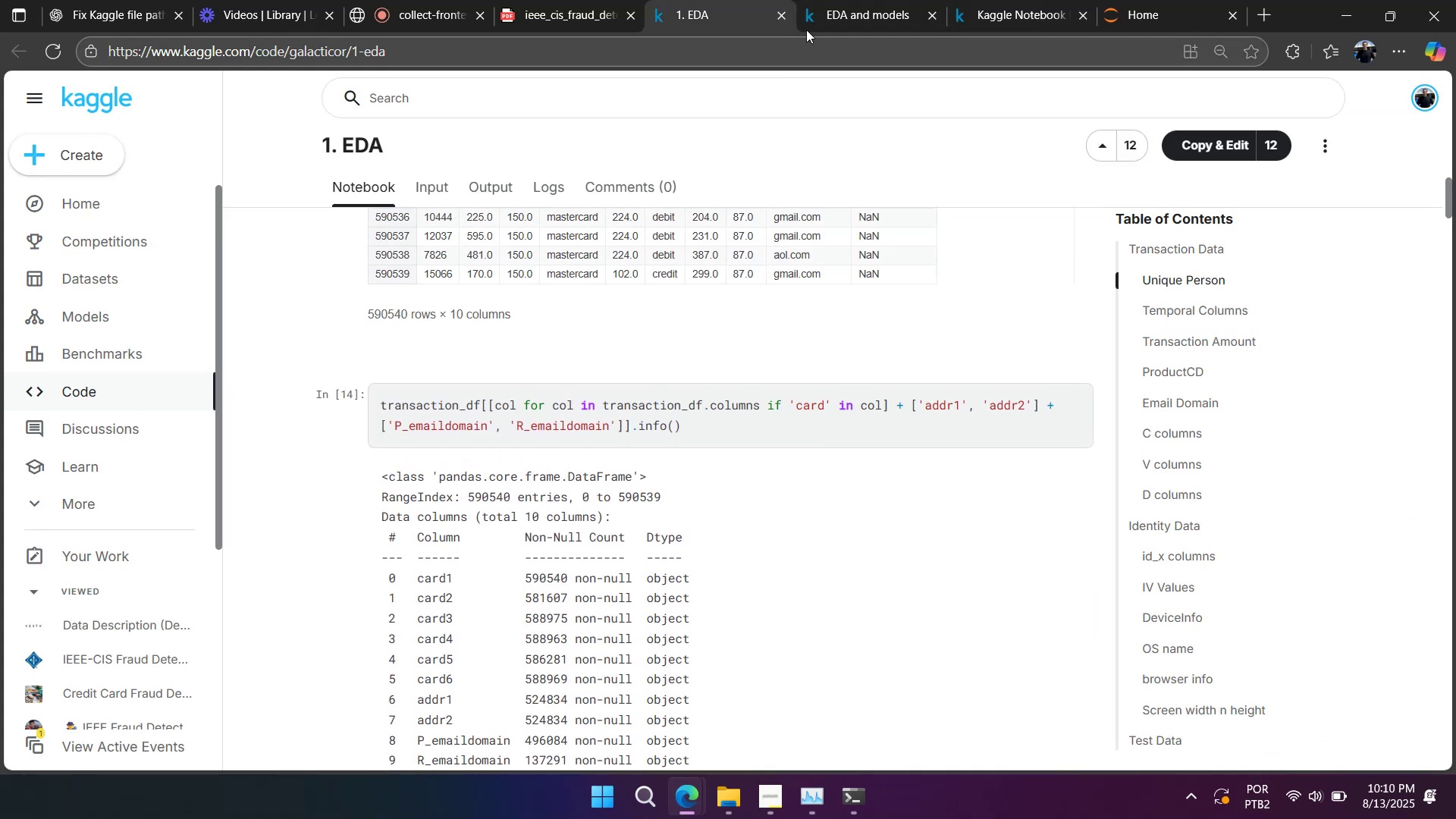 
left_click([814, 20])
 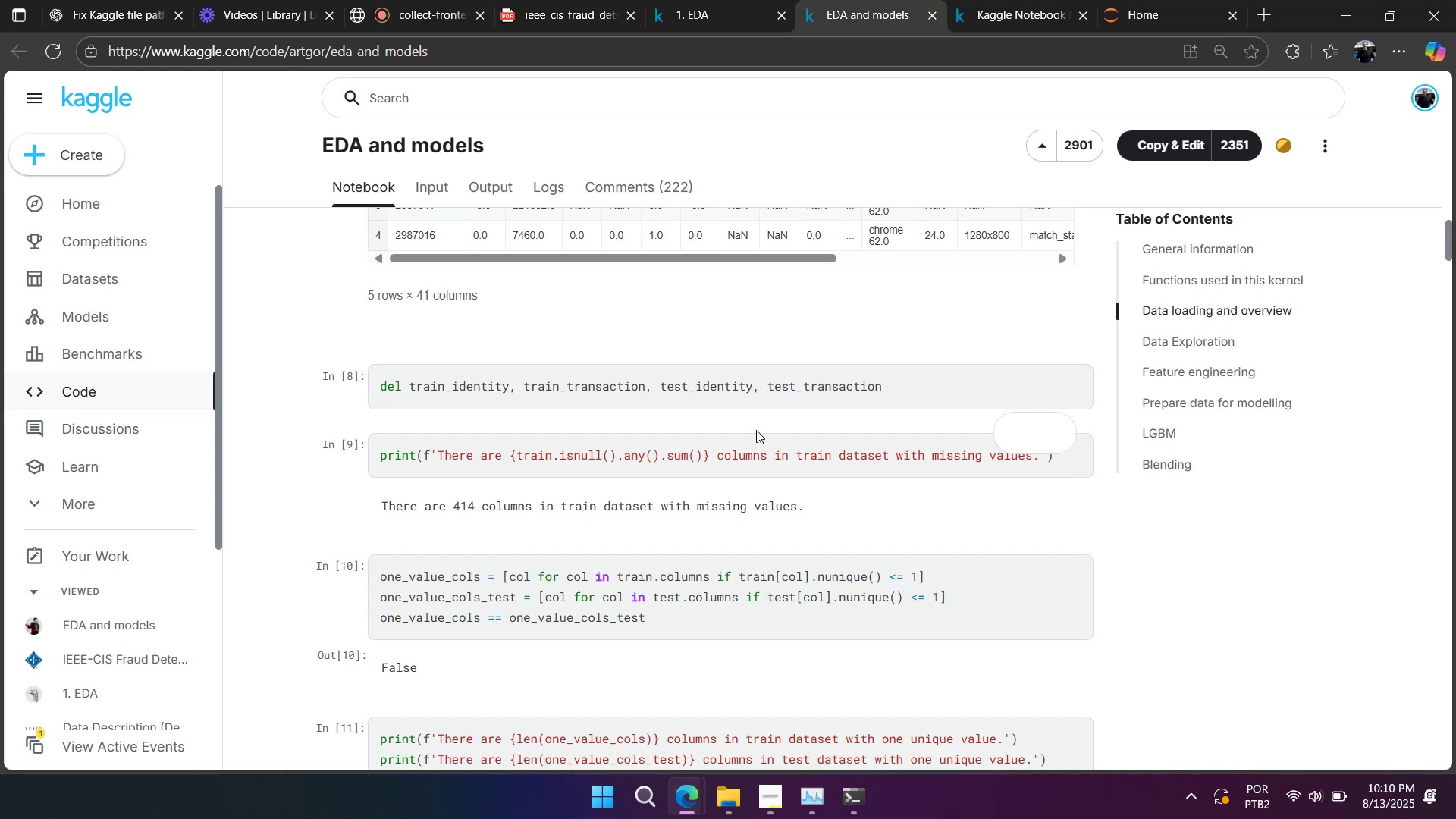 
scroll: coordinate [755, 432], scroll_direction: down, amount: 3.0
 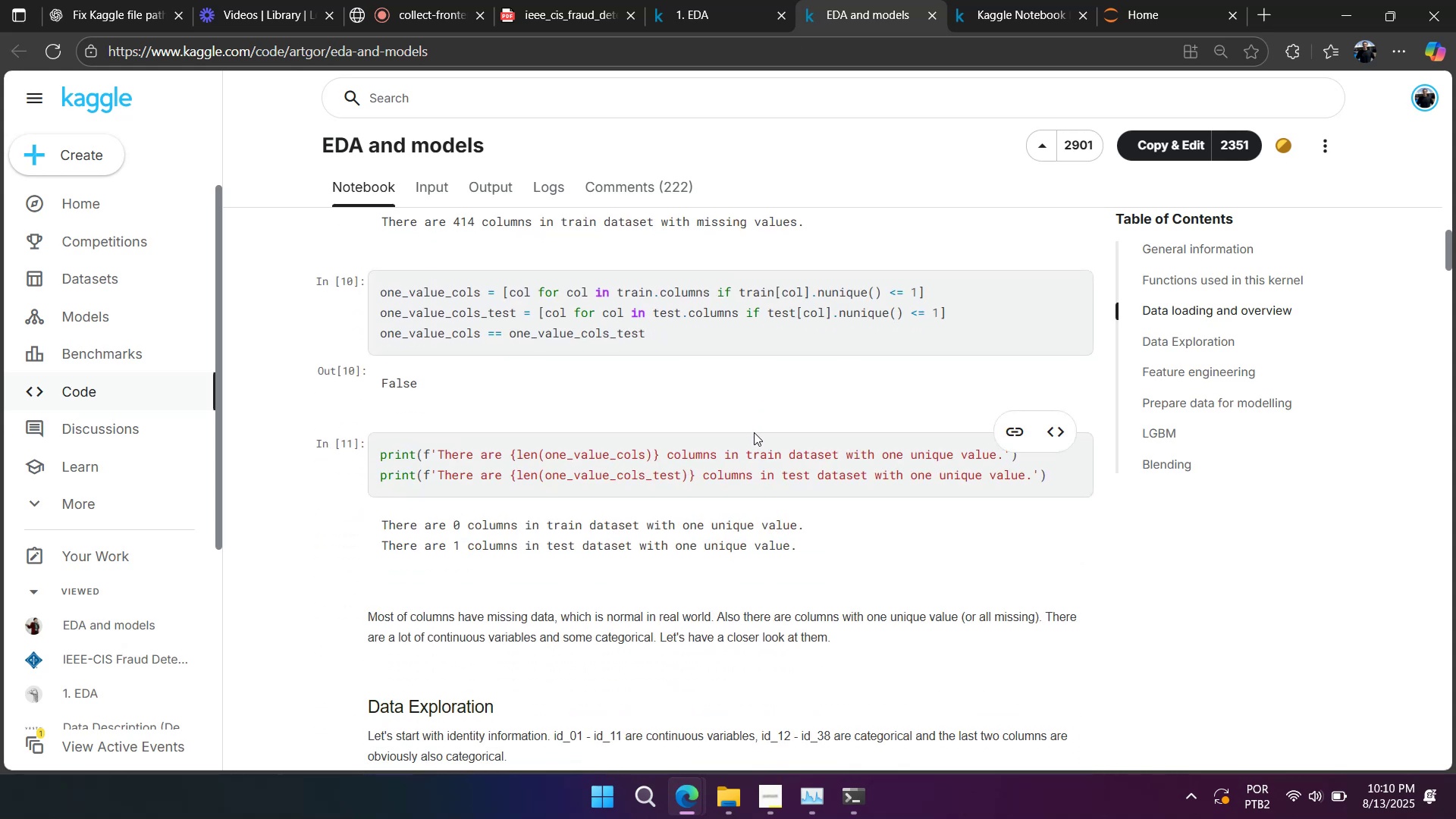 
scroll: coordinate [752, 432], scroll_direction: up, amount: 7.0
 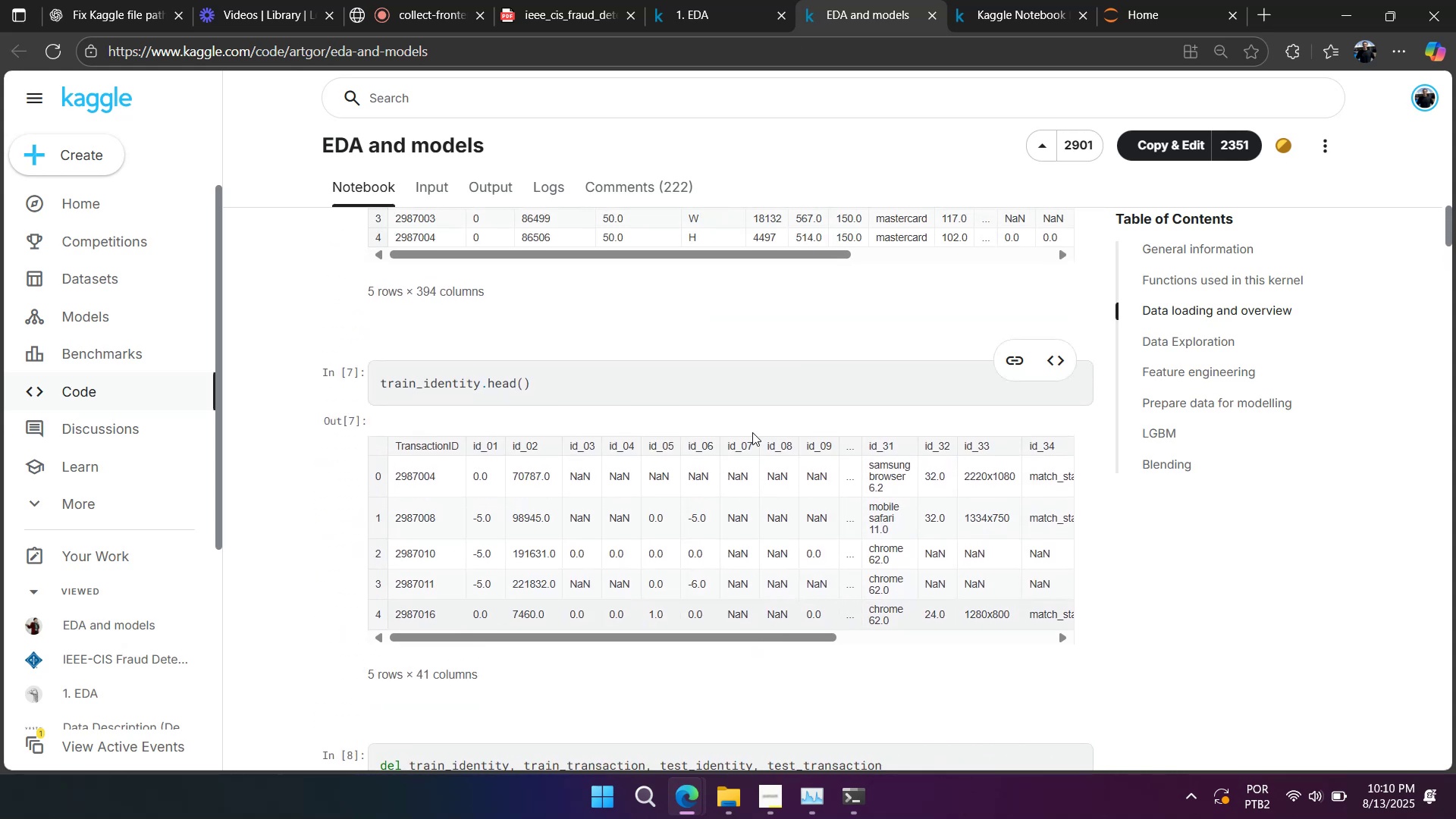 
scroll: coordinate [752, 432], scroll_direction: down, amount: 5.0
 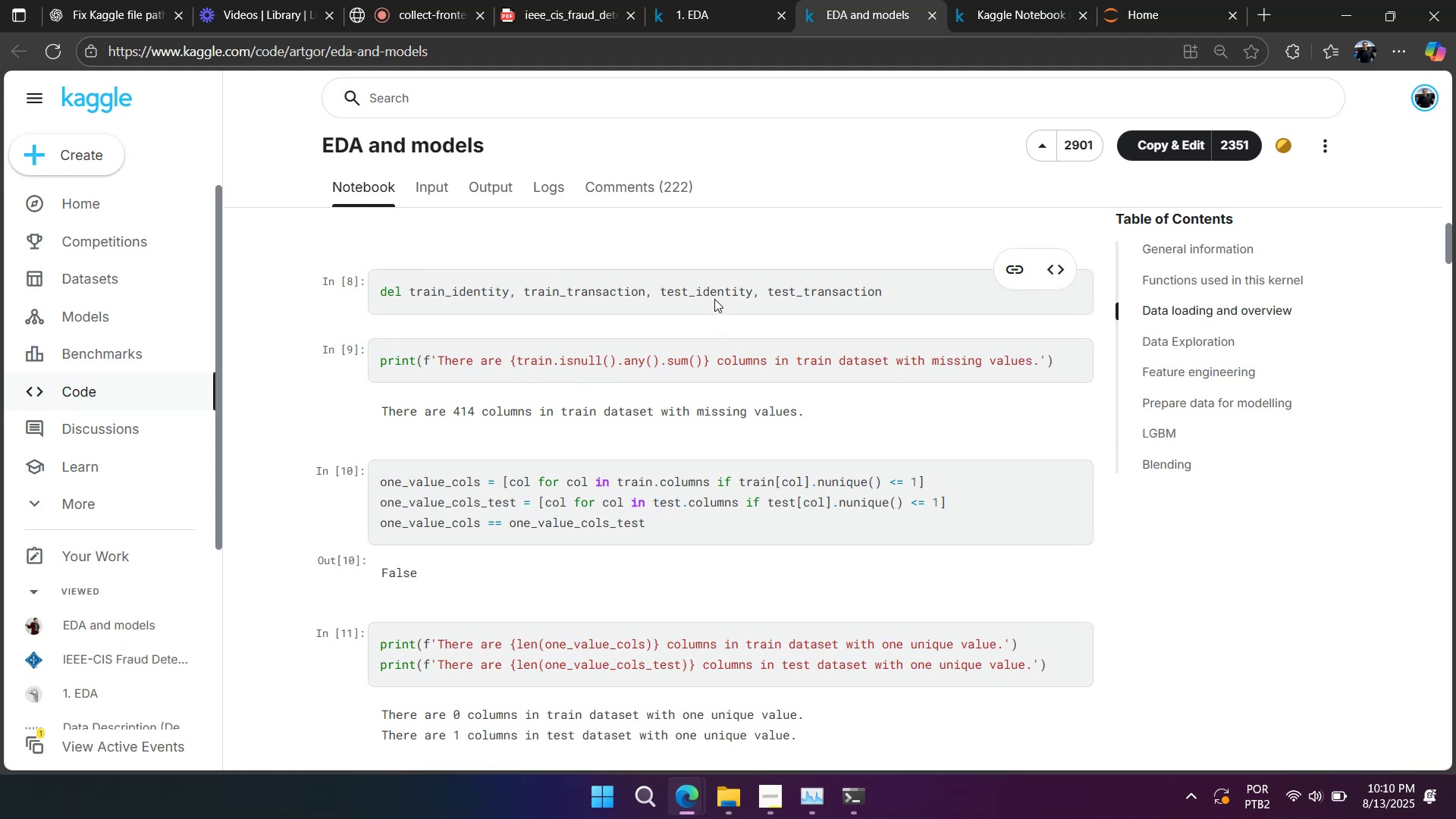 
double_click([670, 353])
 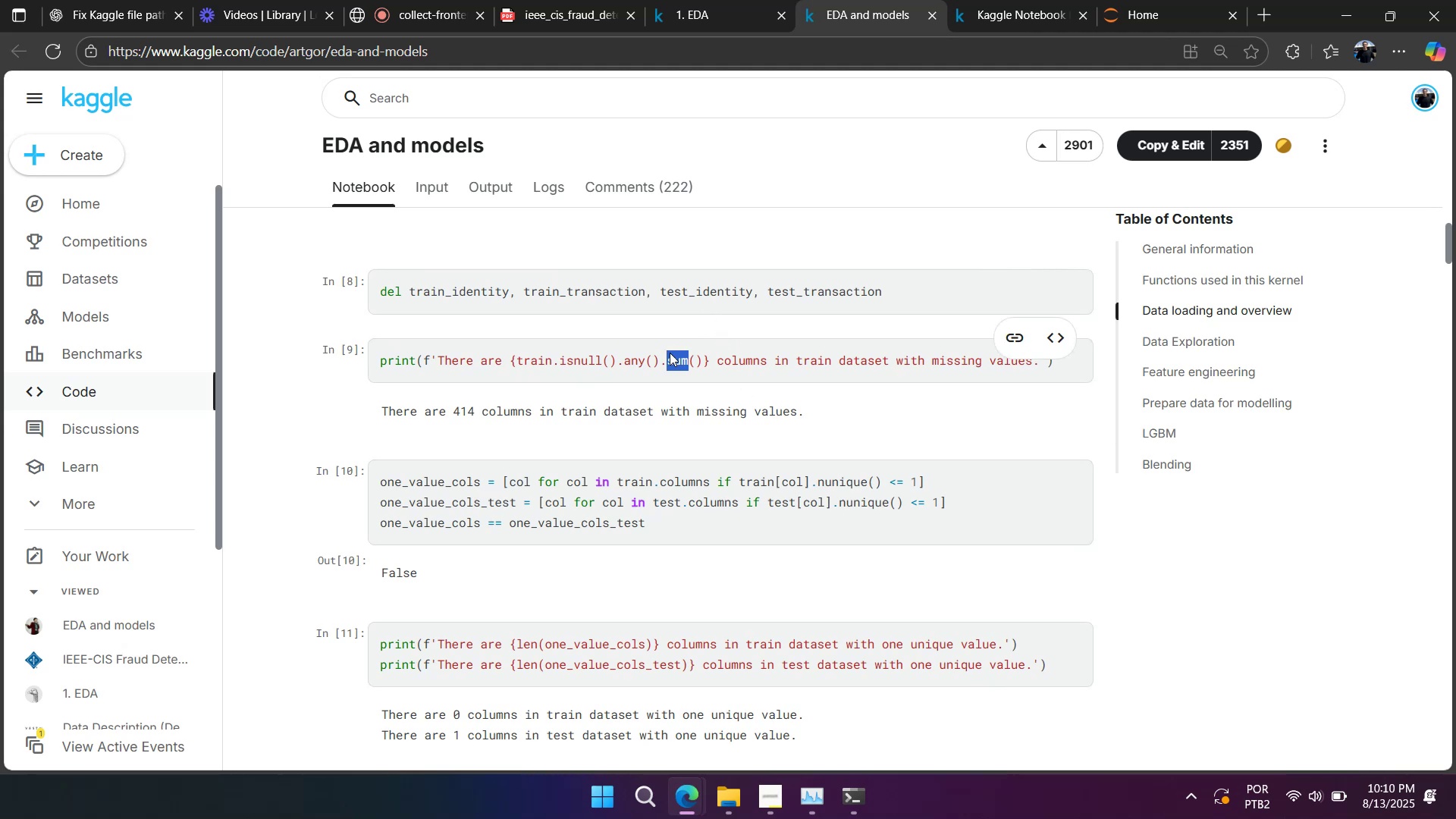 
triple_click([670, 353])
 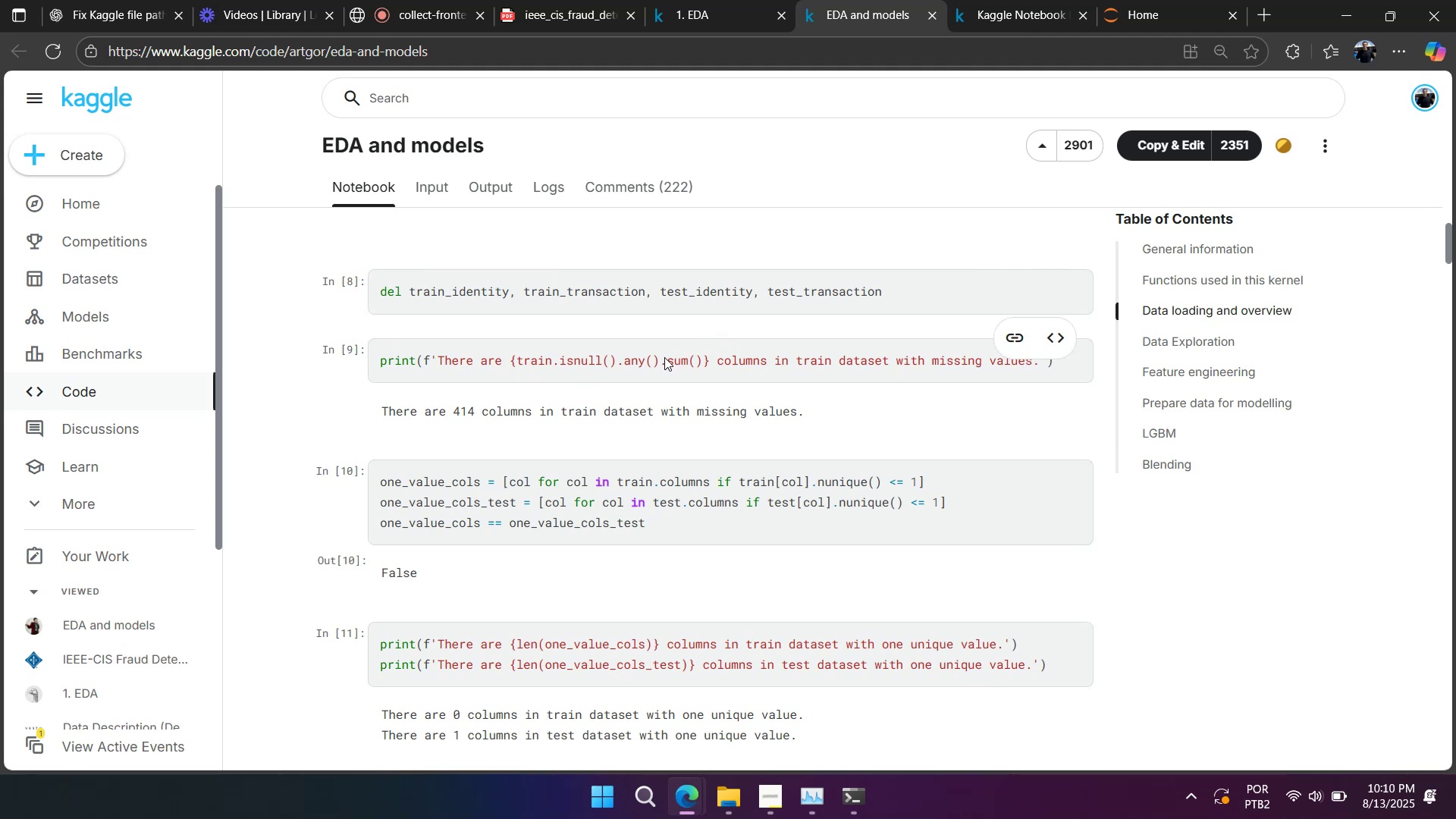 
double_click([663, 359])
 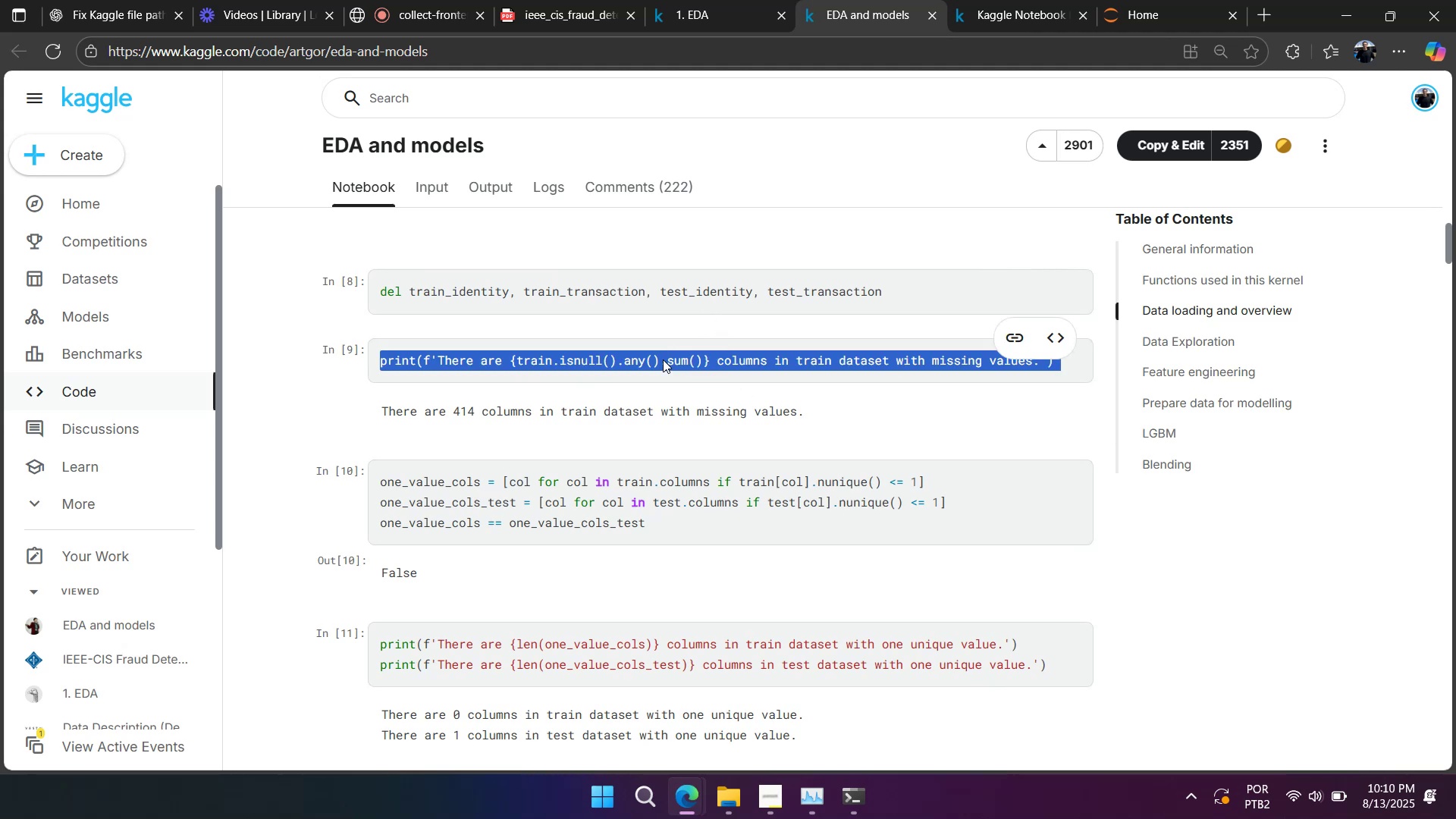 
triple_click([663, 359])
 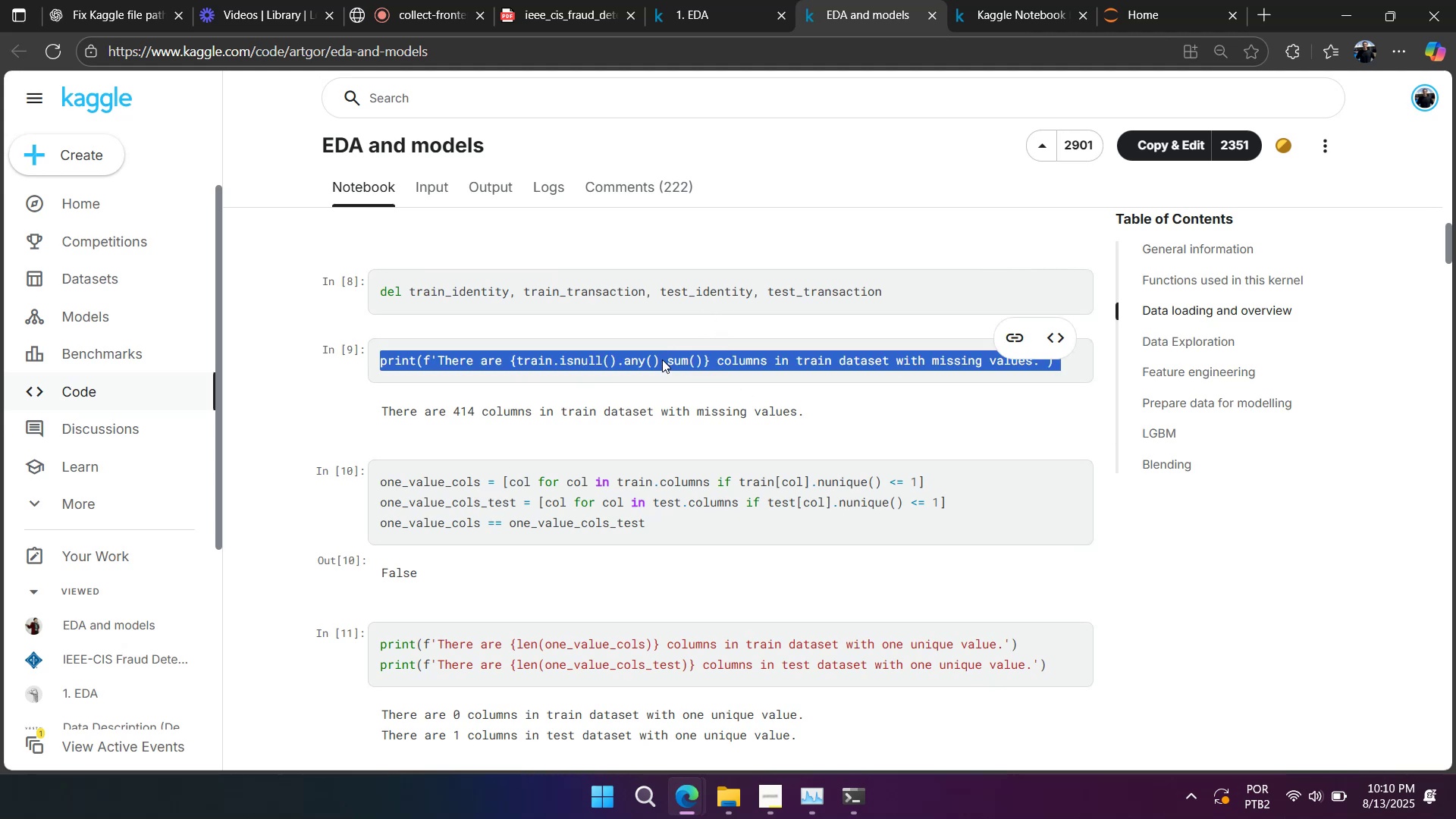 
key(Control+C)
 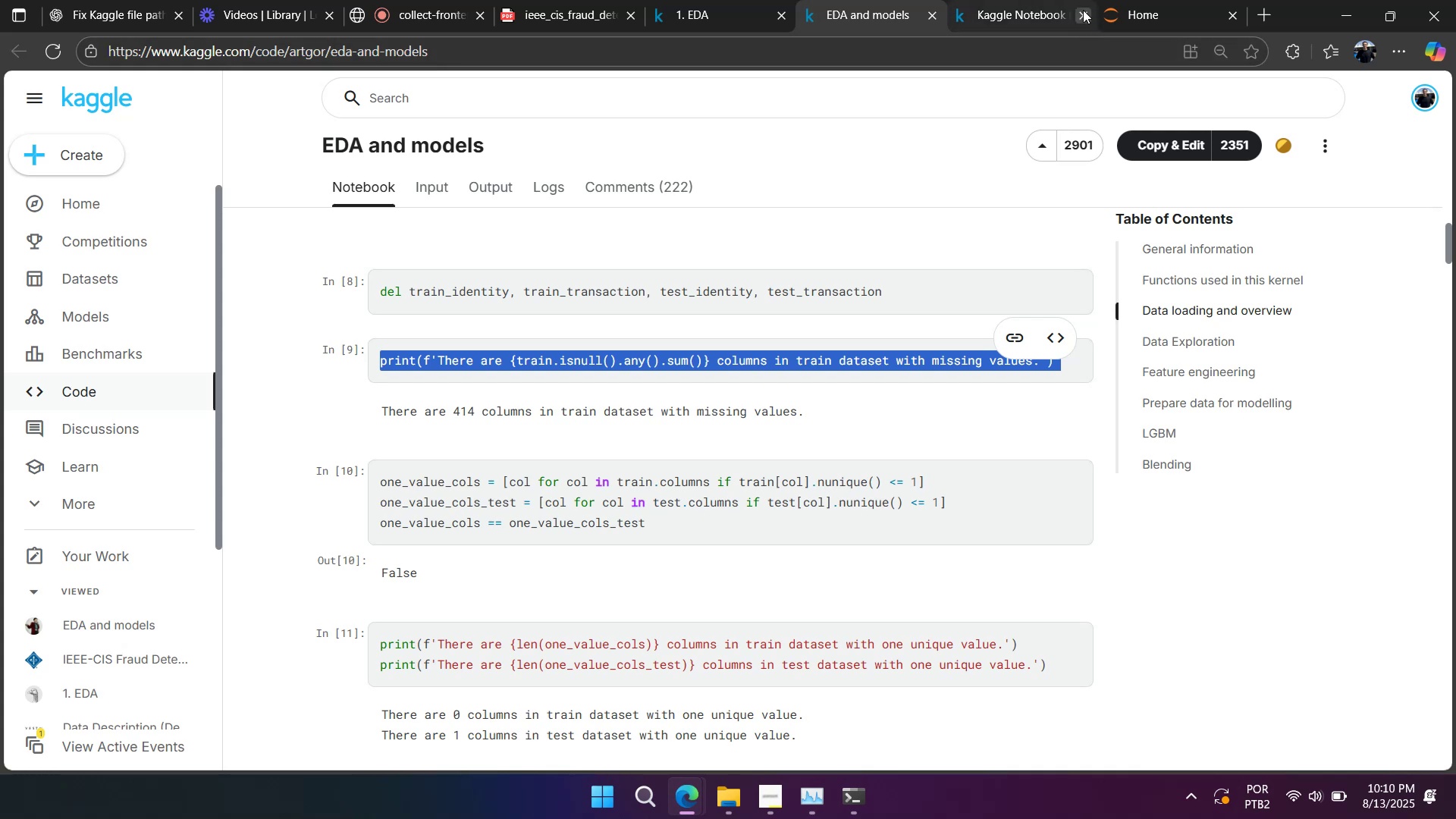 
left_click([1028, 11])
 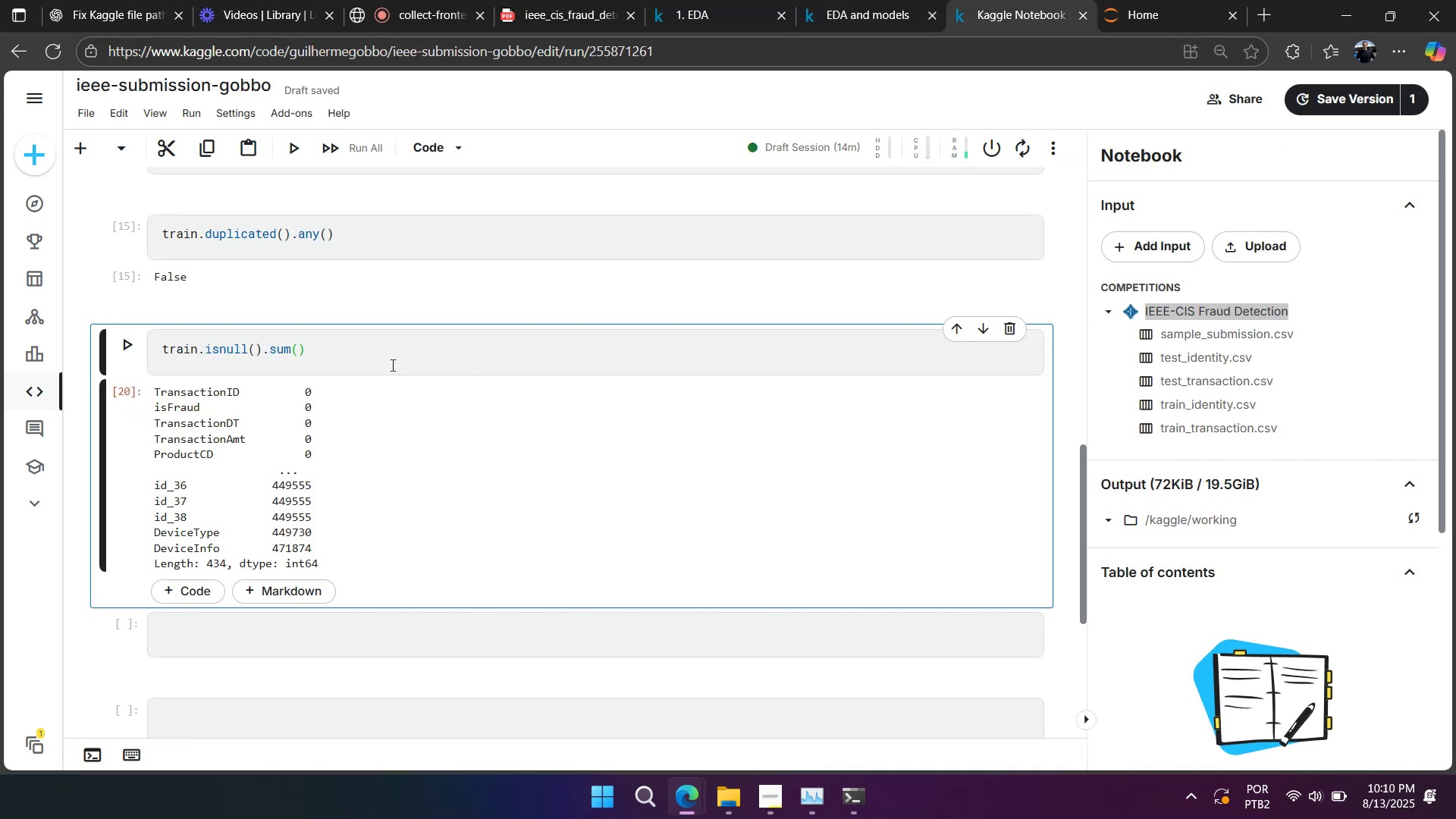 
left_click([391, 365])
 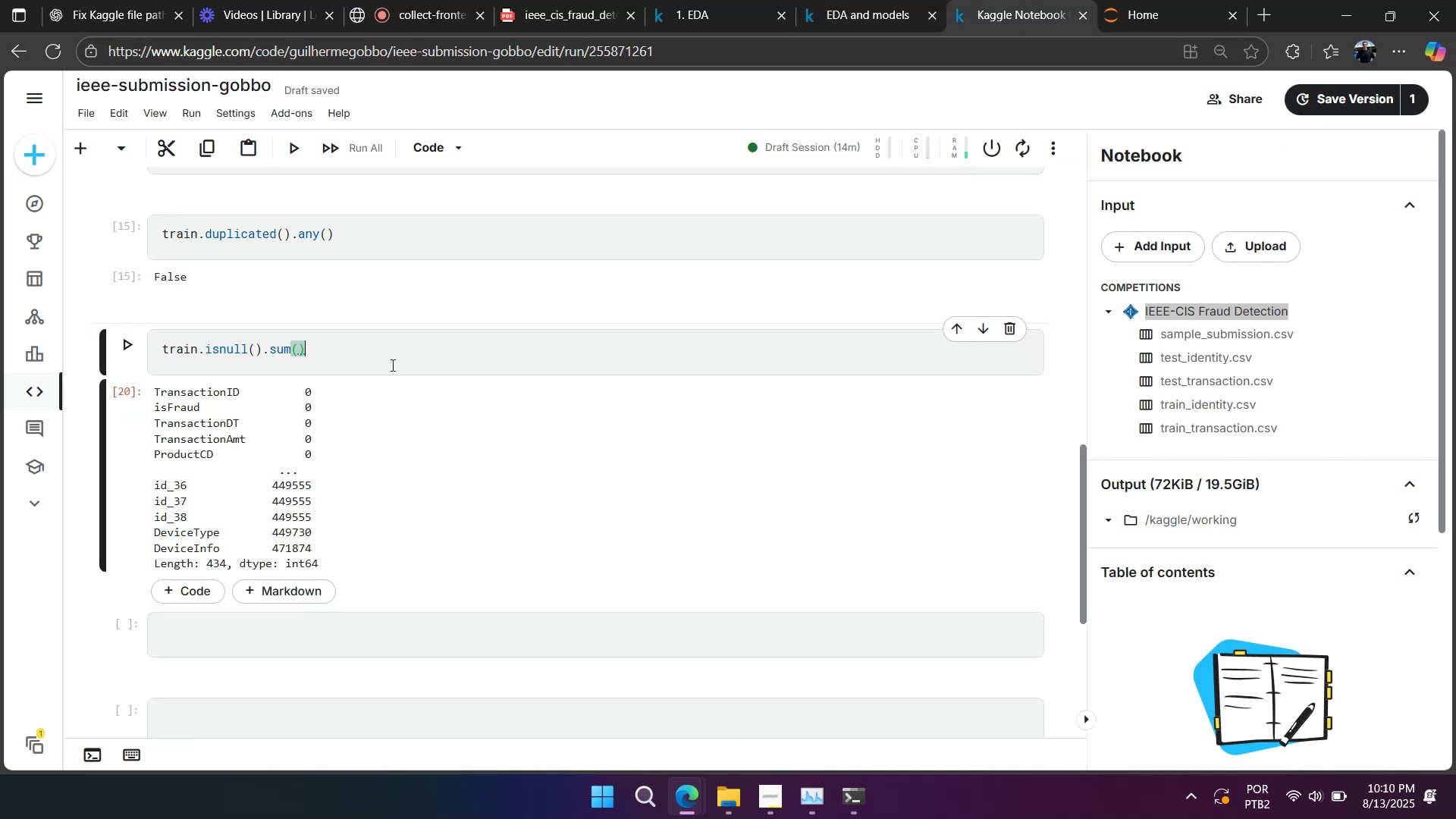 
key(Control+A)
 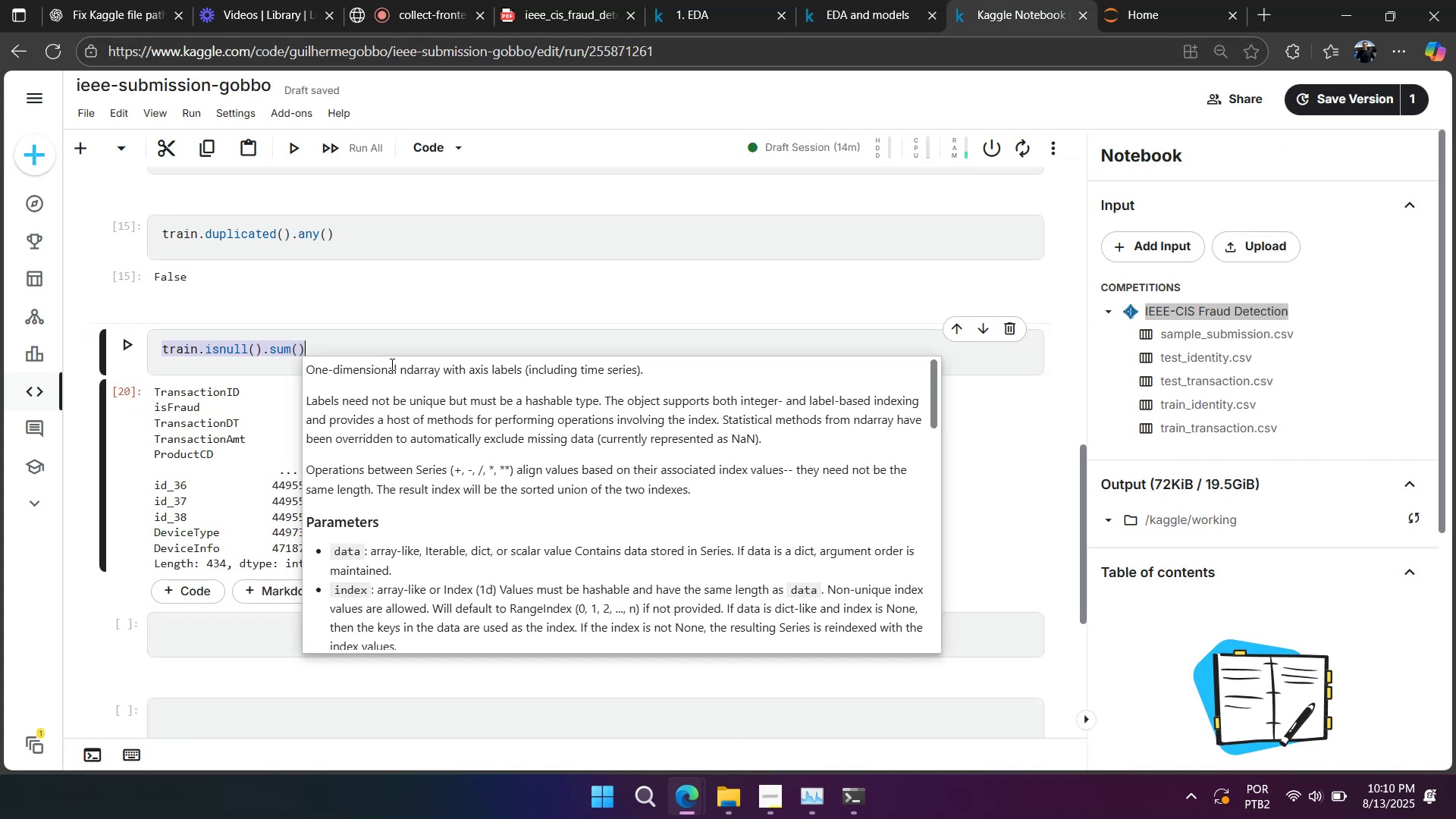 
key(Control+V)
 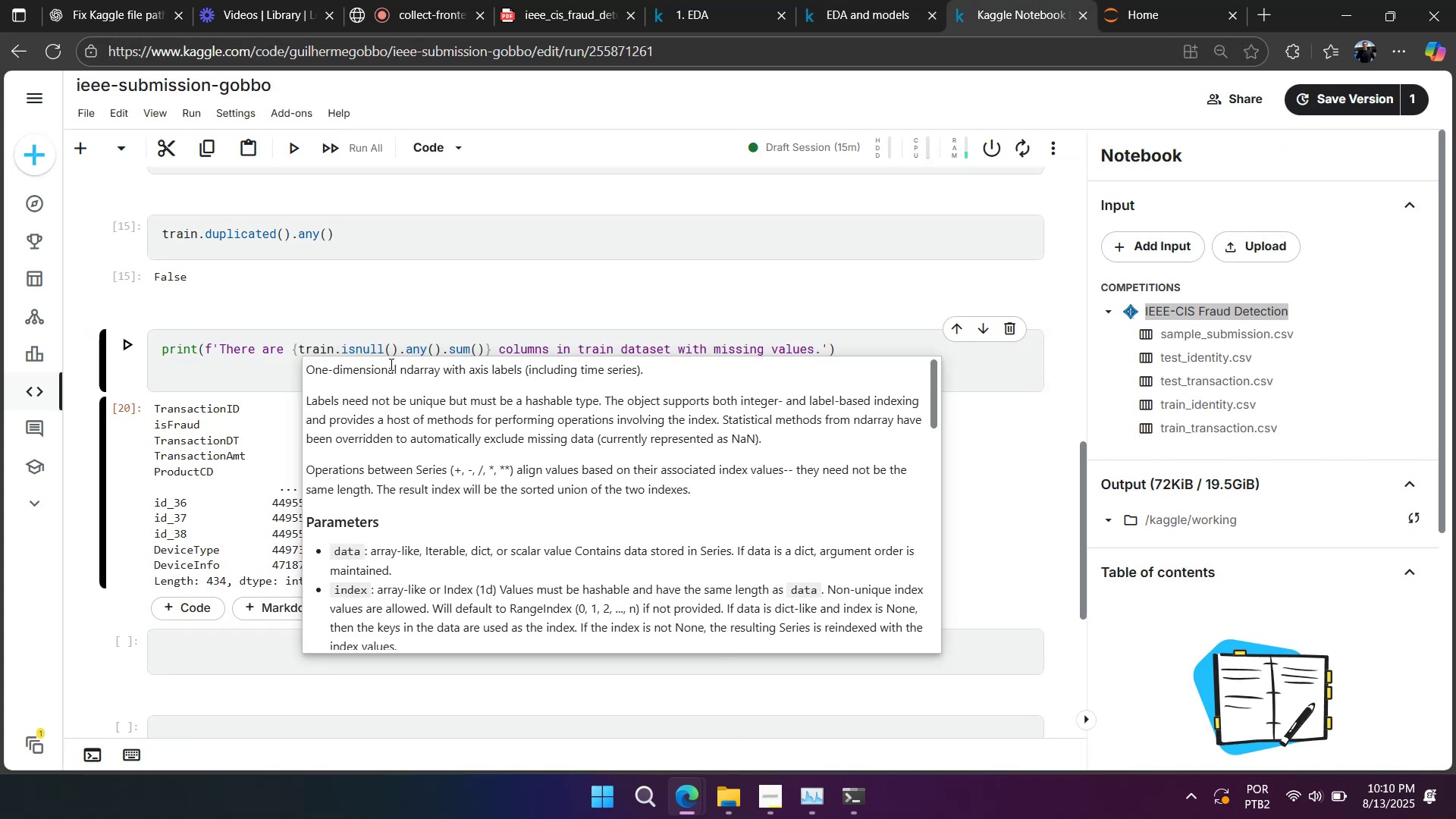 
key(Backspace)
 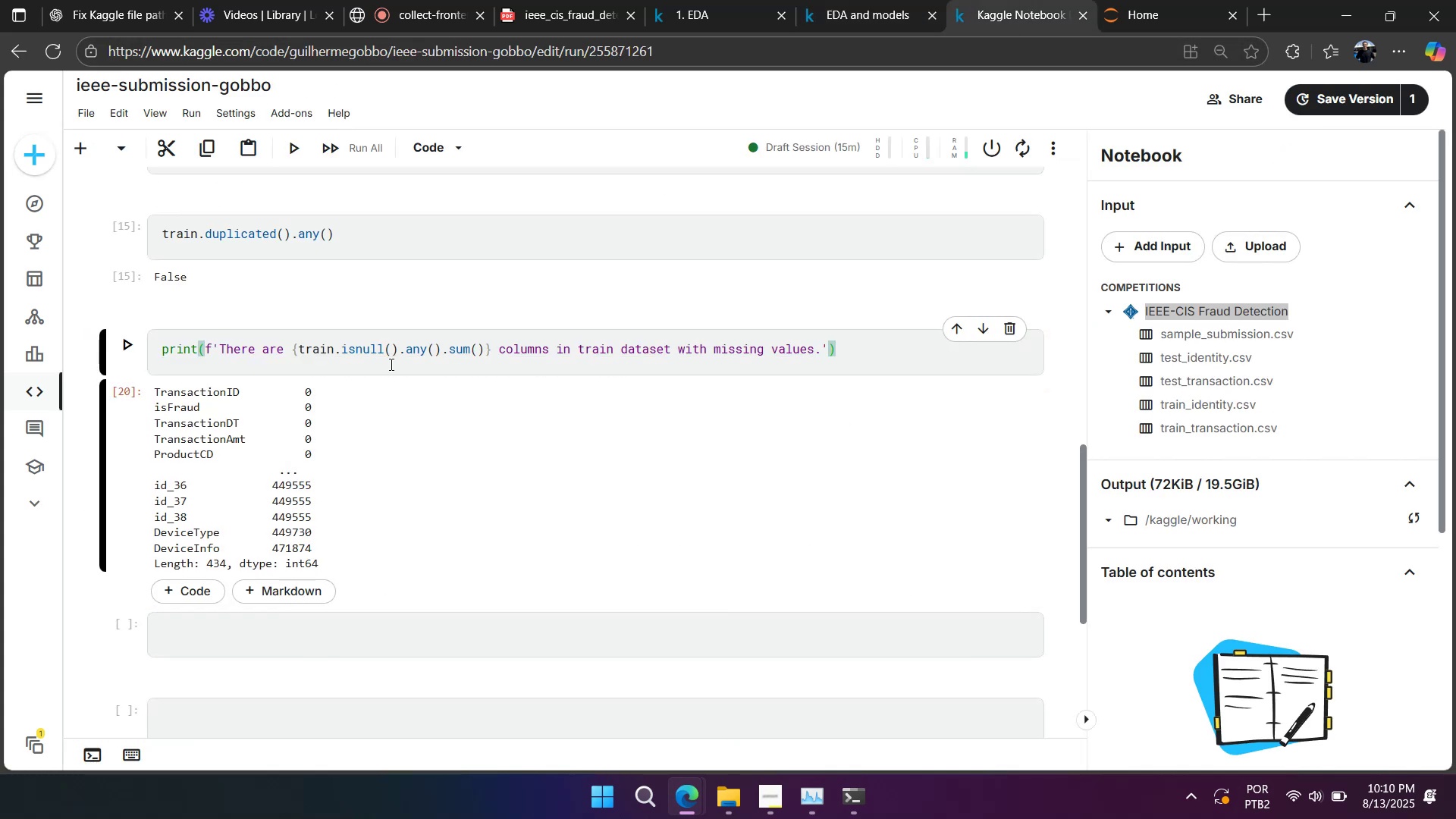 
scroll: coordinate [391, 498], scroll_direction: up, amount: 2.0
 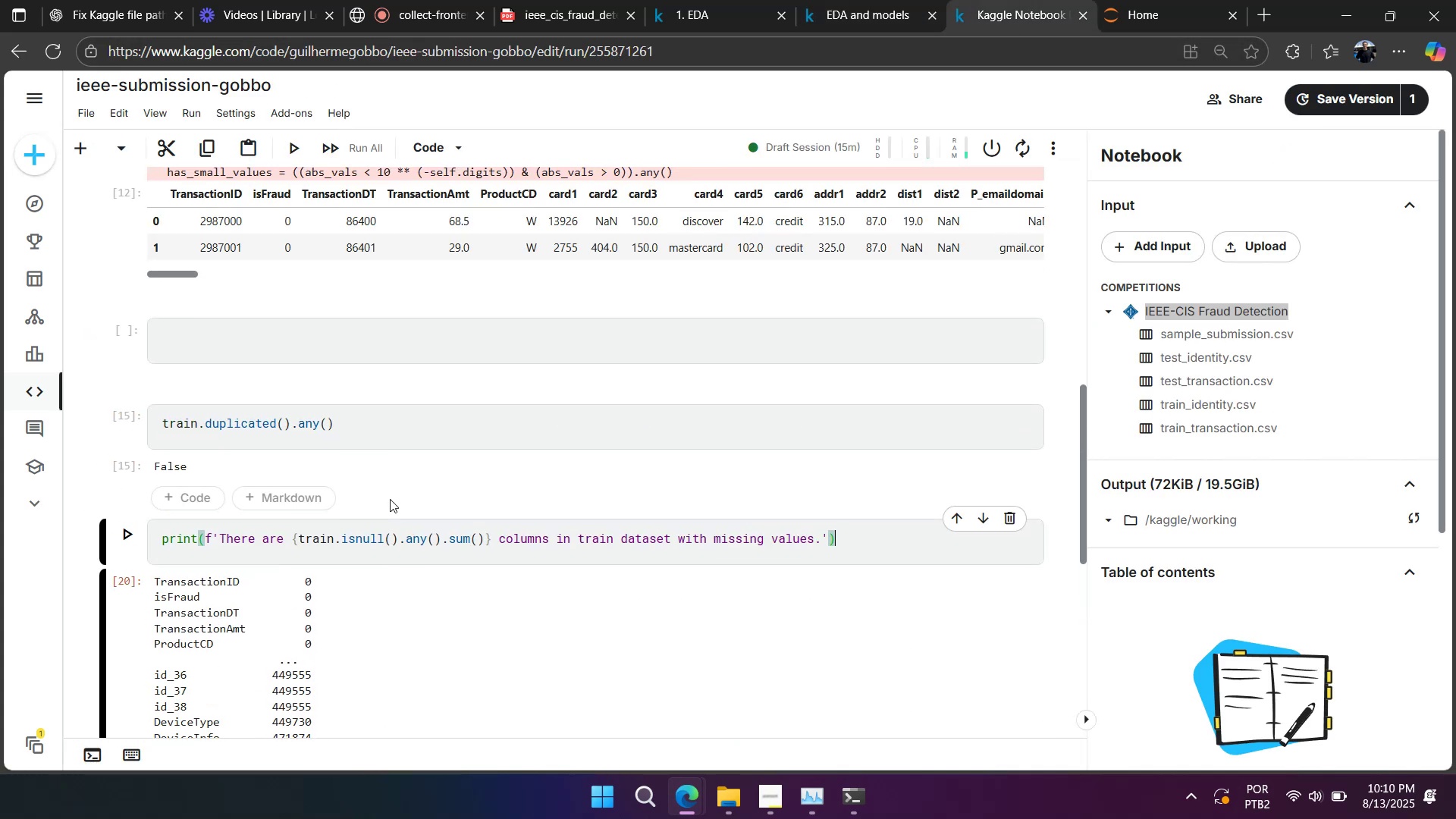 
scroll: coordinate [390, 498], scroll_direction: down, amount: 1.0
 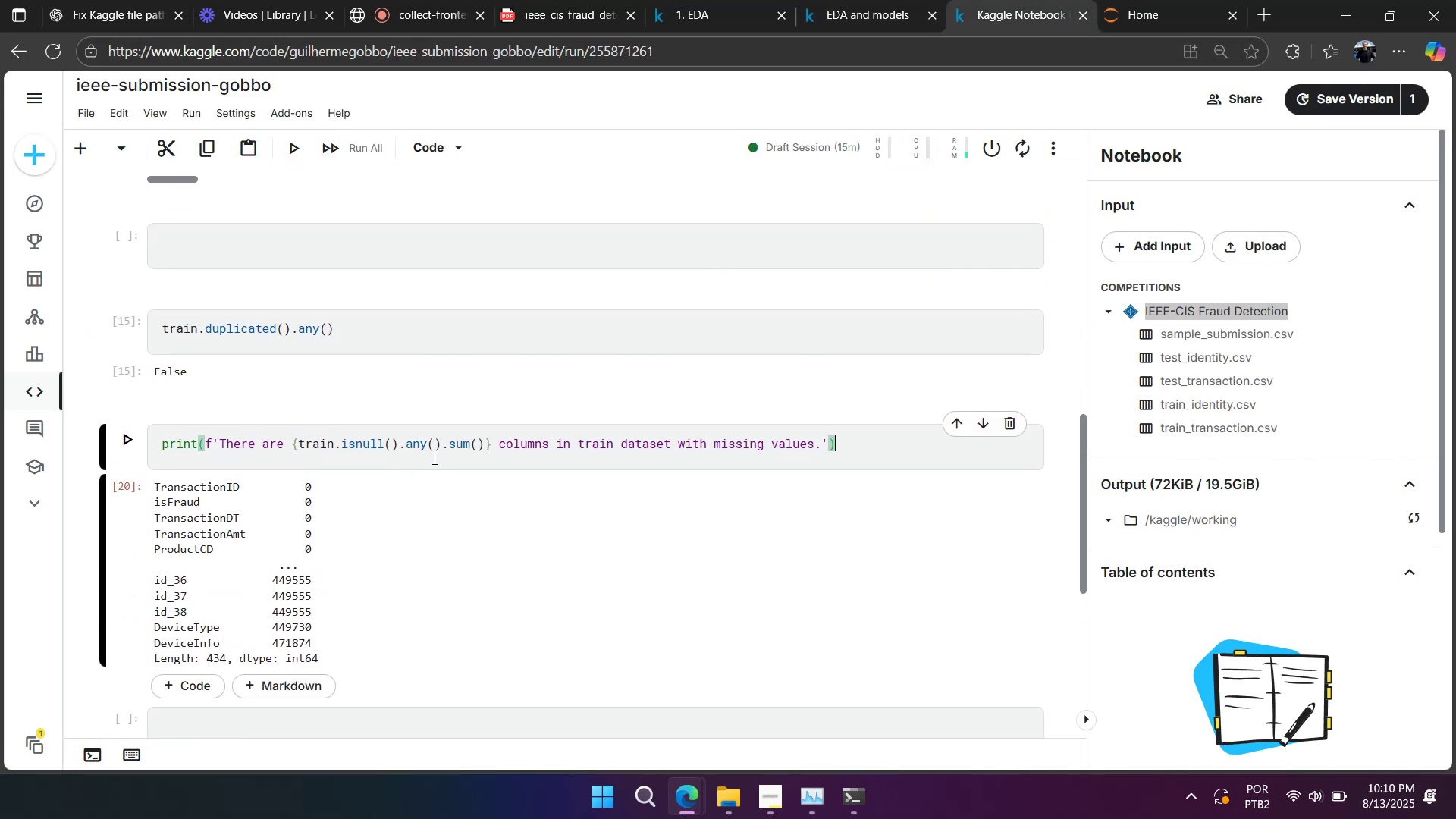 
key(Shift+Enter)
 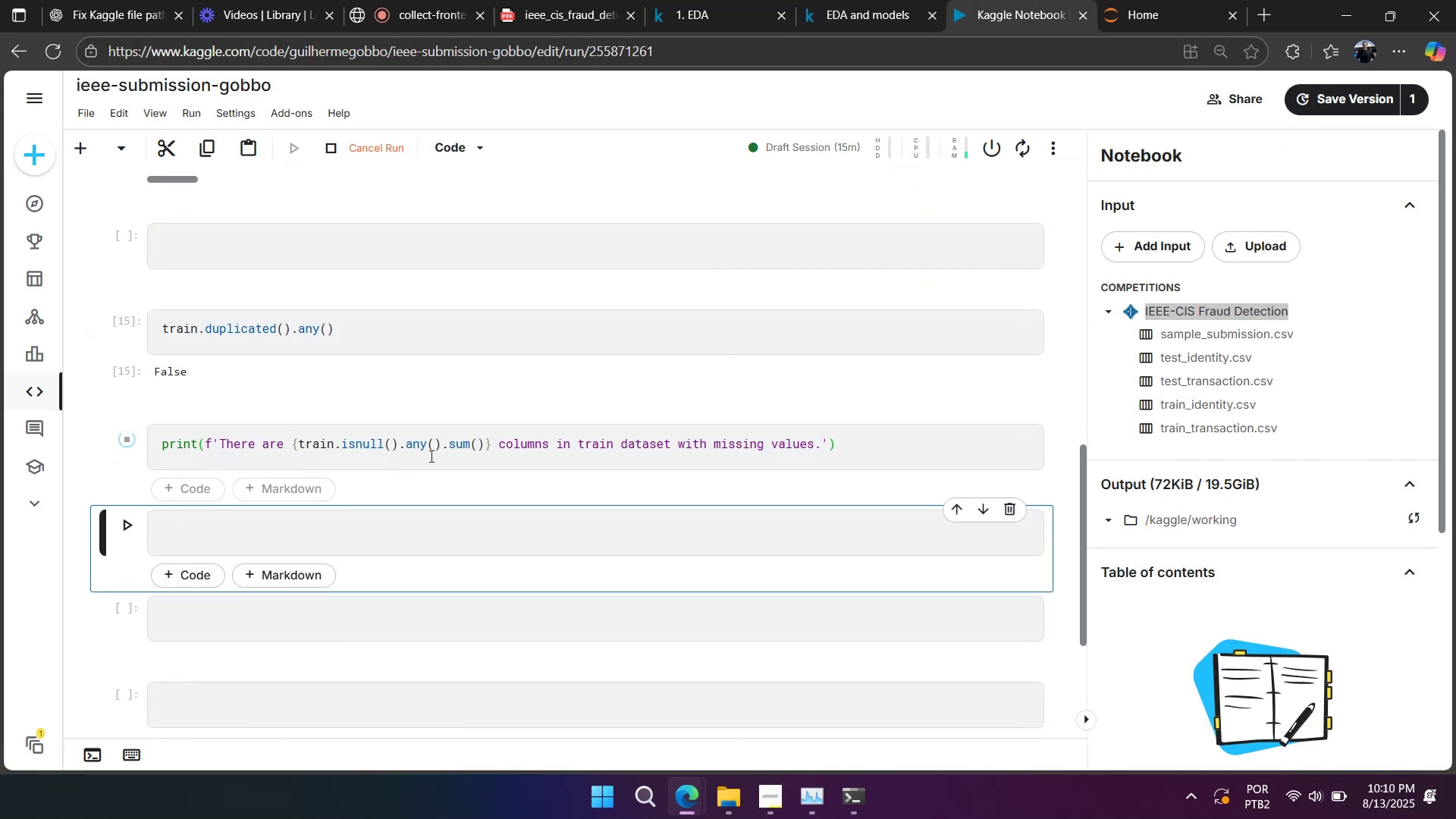 
double_click([431, 453])
 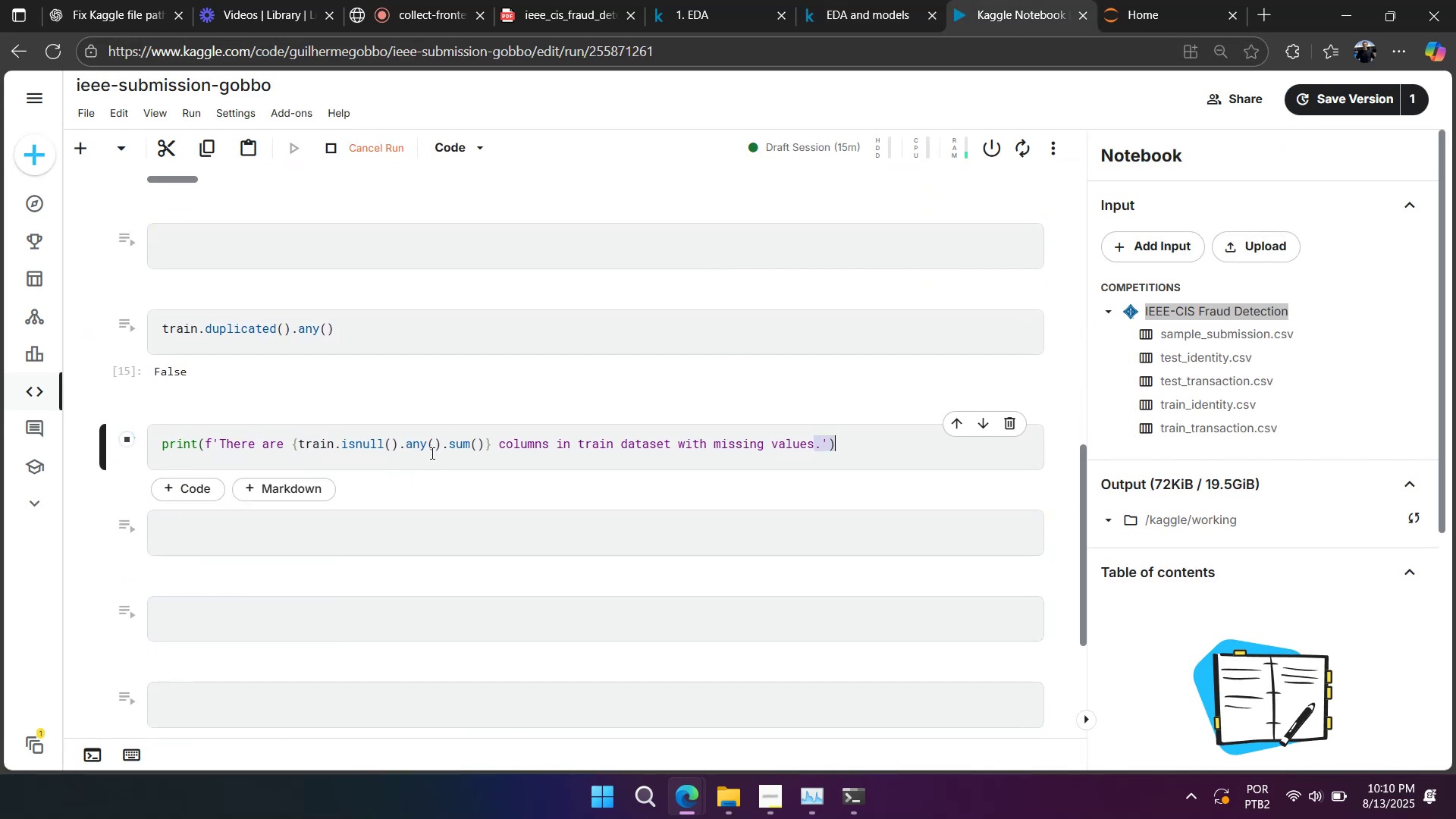 
triple_click([431, 453])
 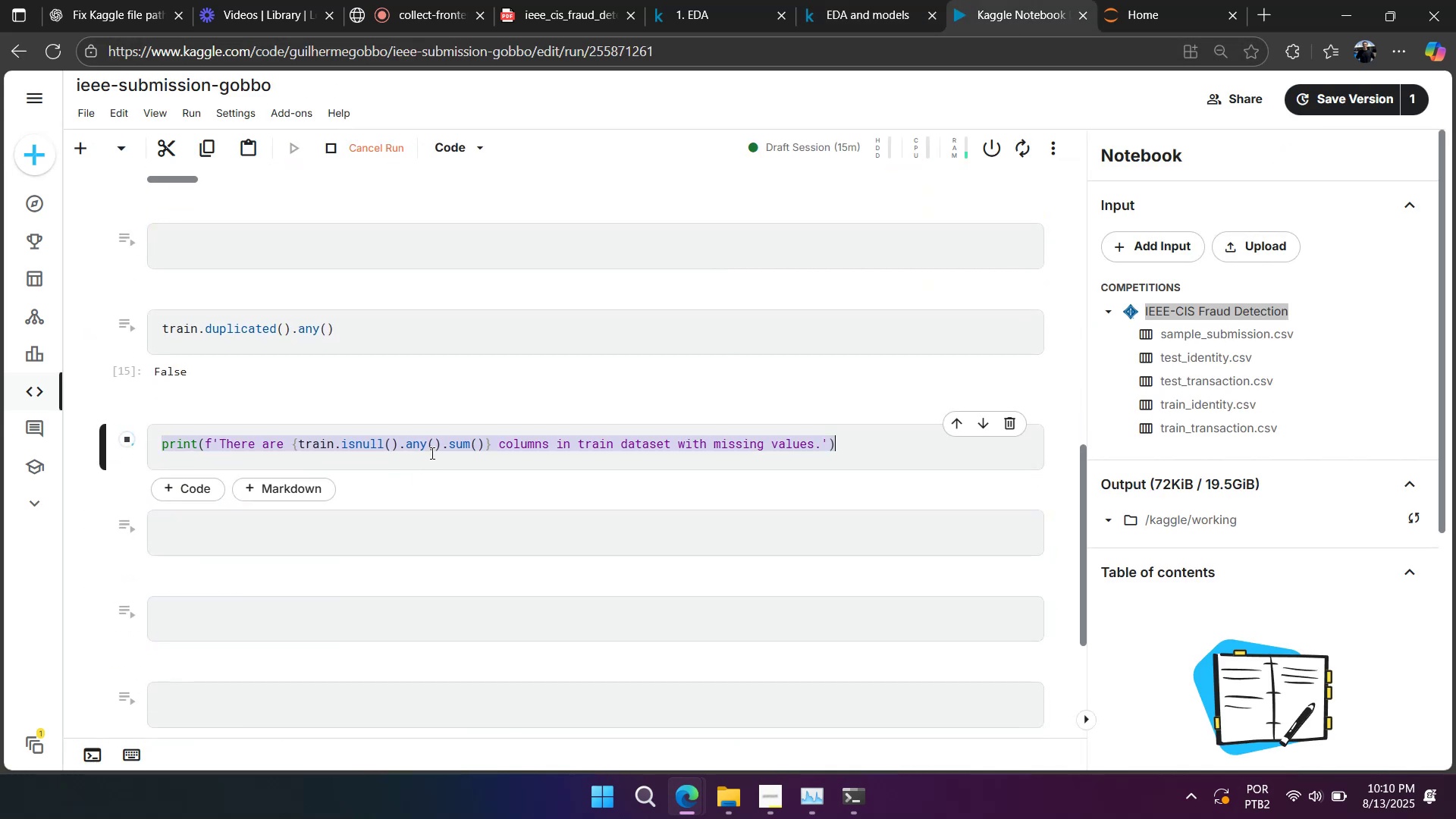 
key(Control+C)
 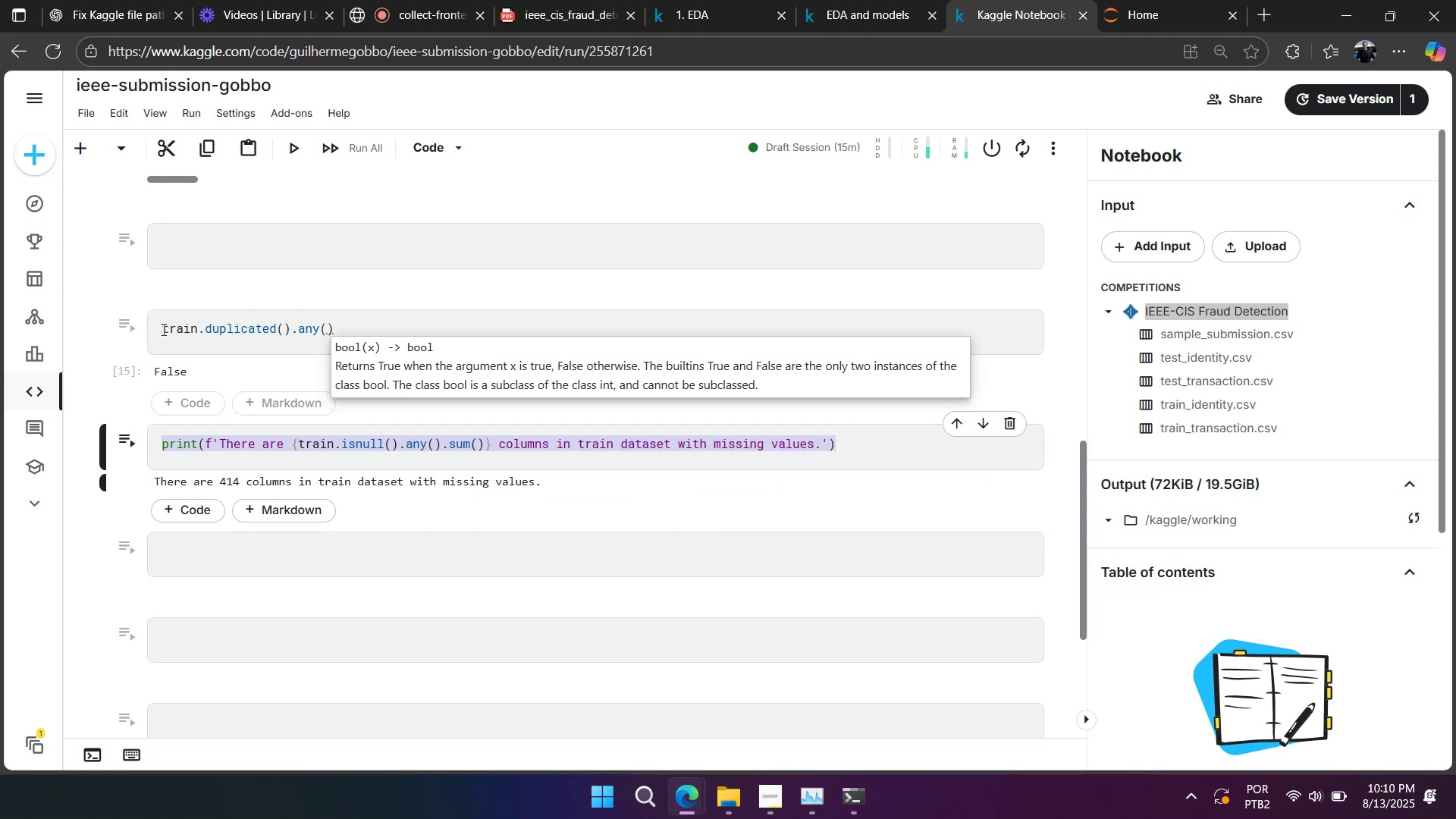 
left_click([162, 328])
 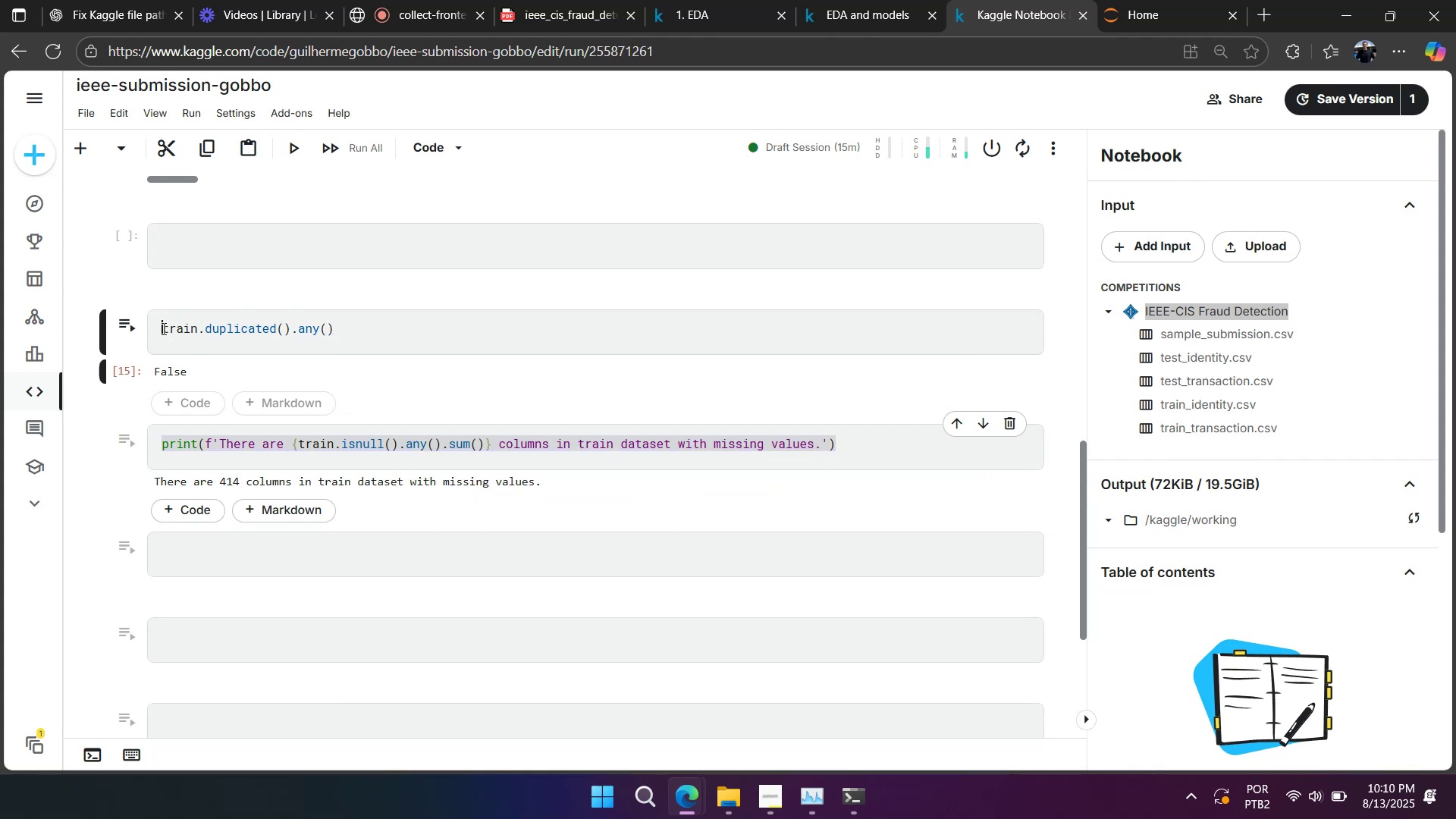 
key(Control+V)
 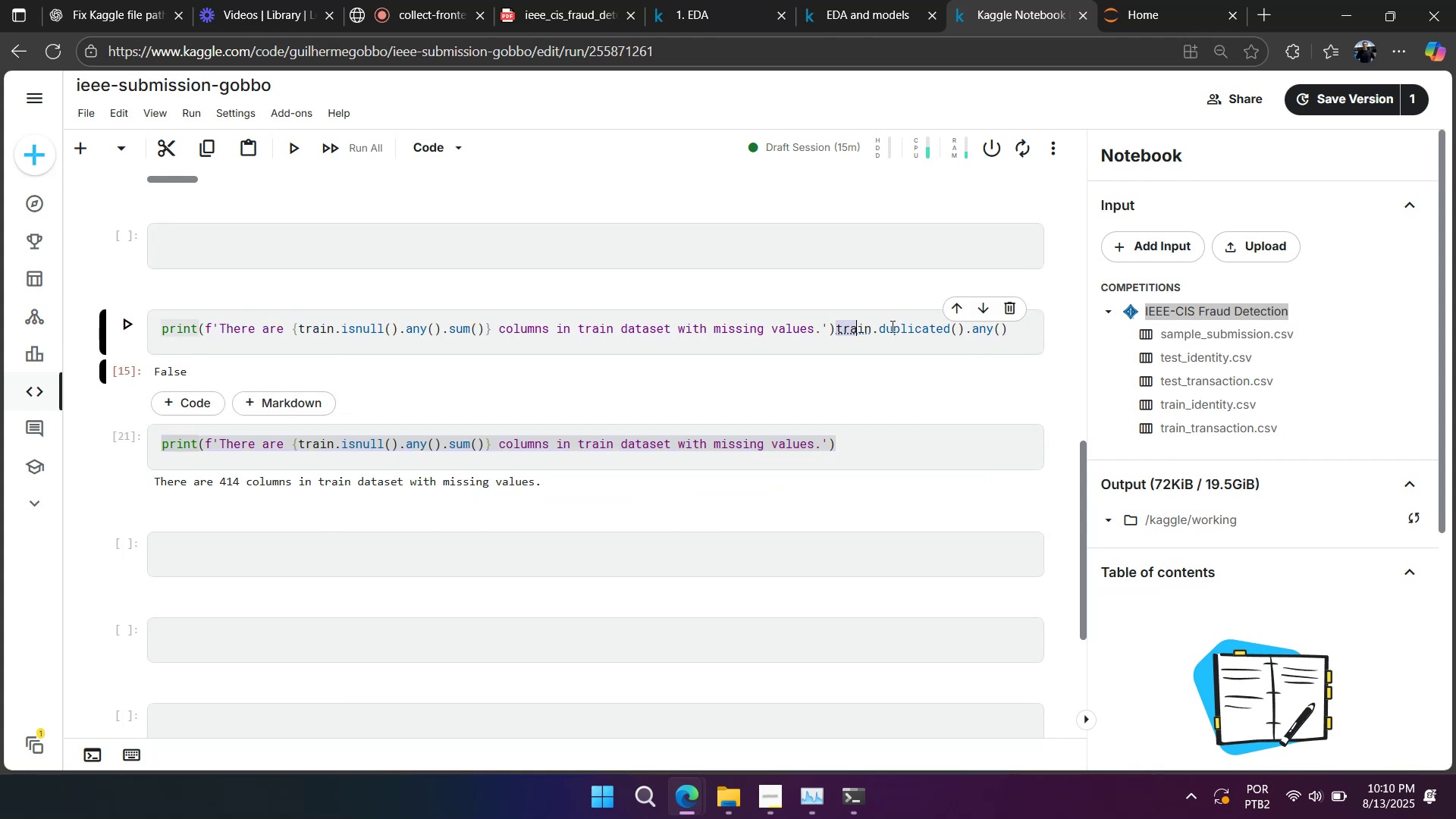 
key(Control+X)
 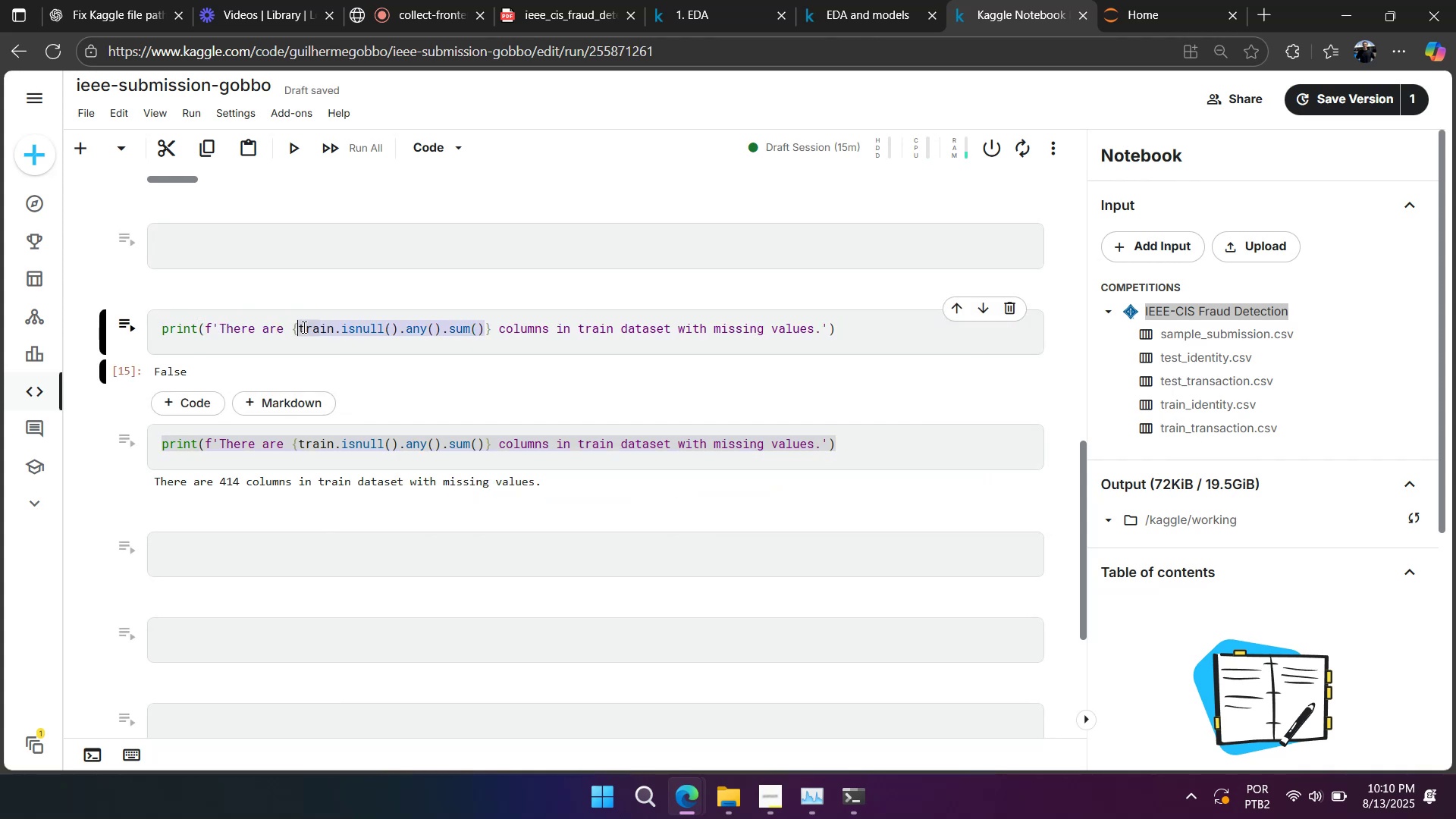 
key(Control+Z)
 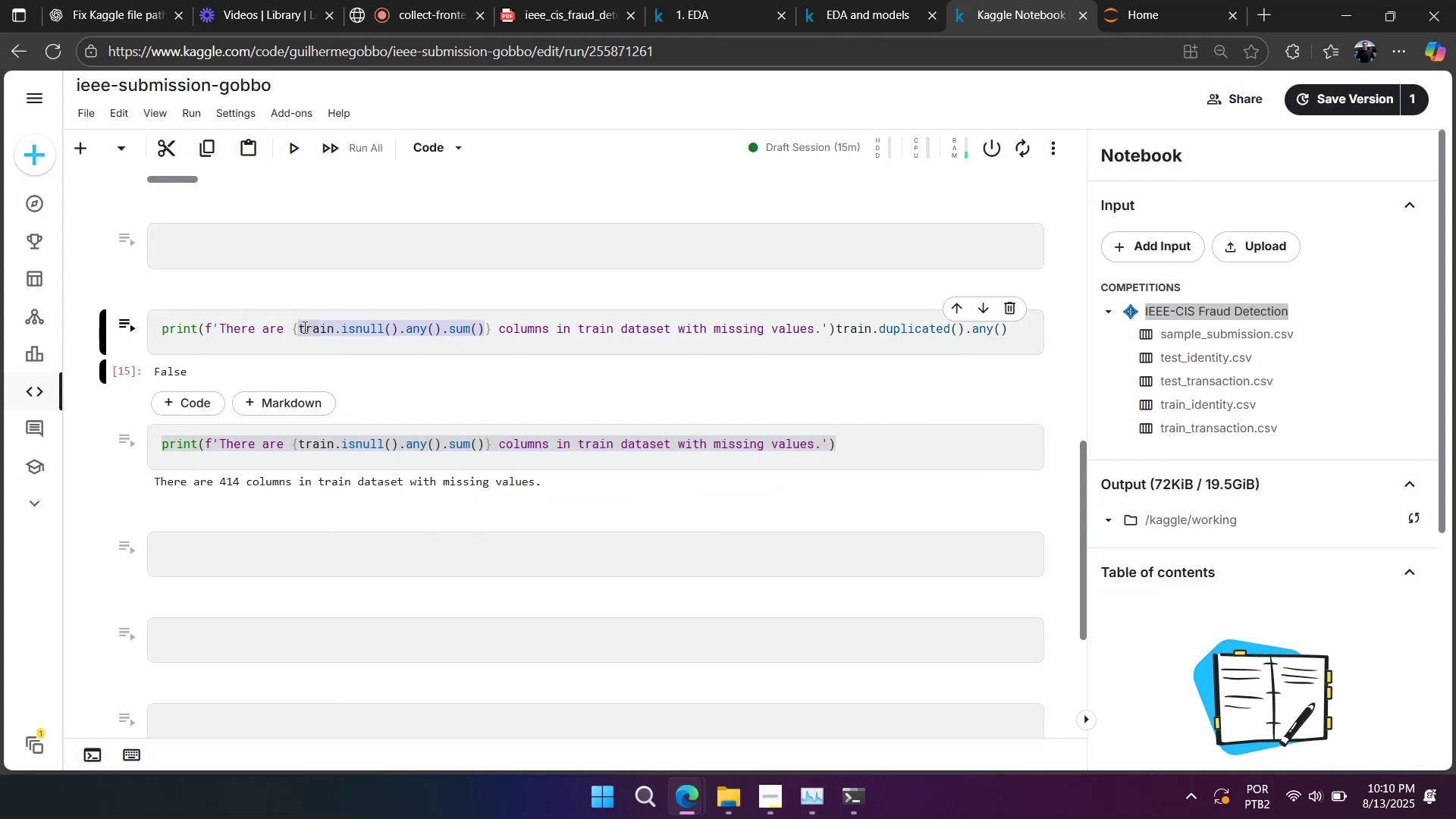 
key(Control+Z)
 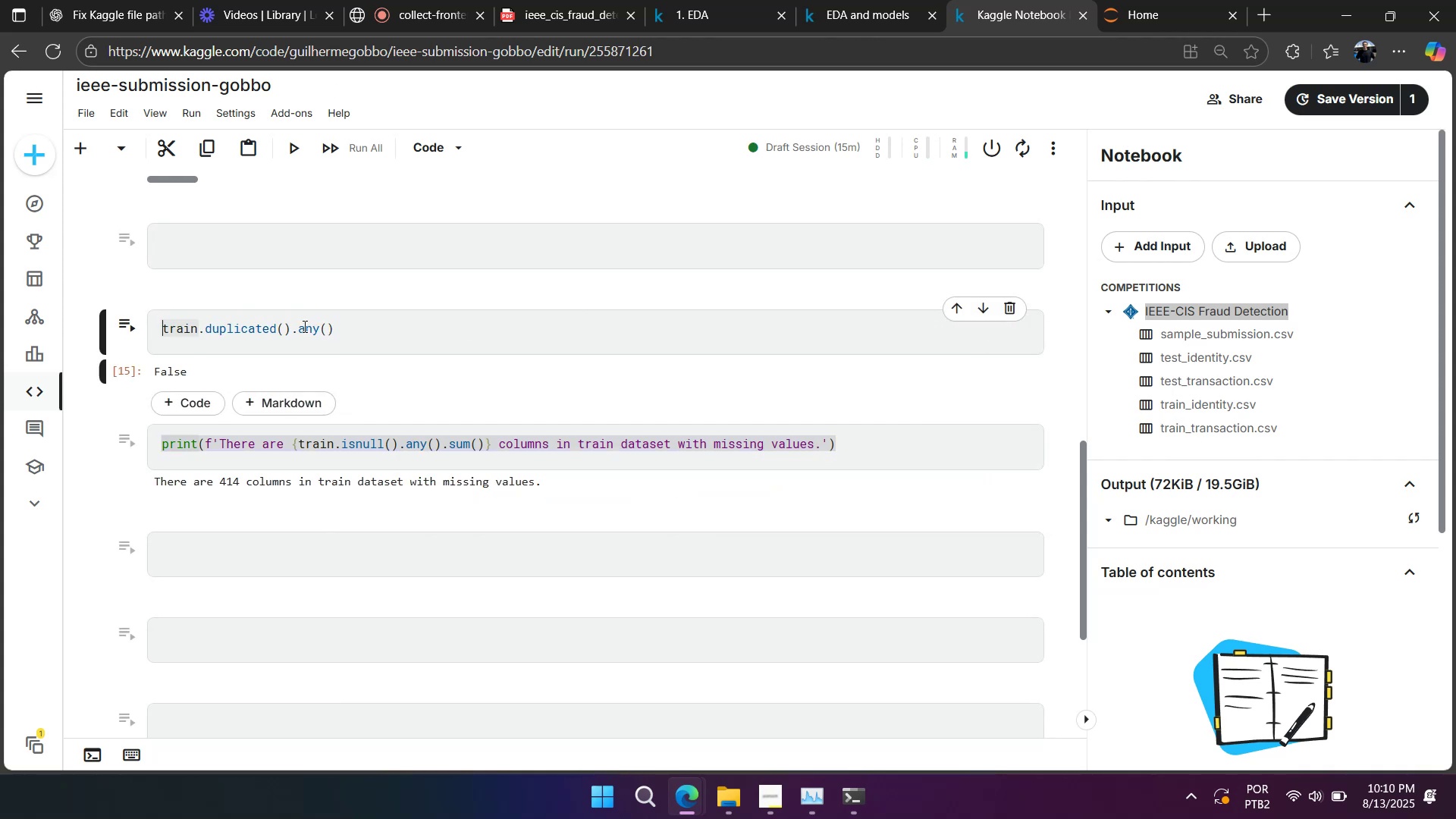 
key(Control+Y)
 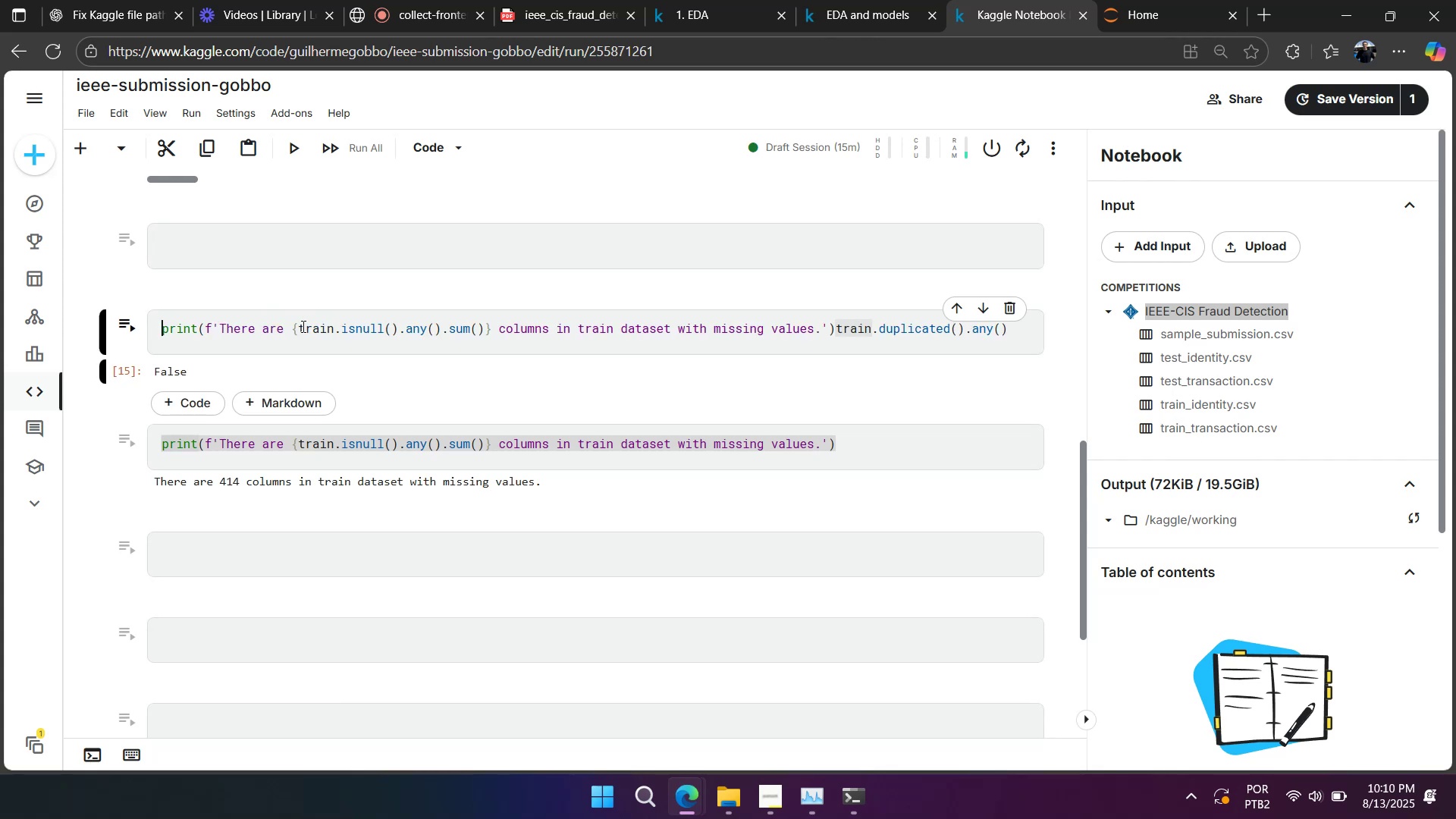 
key(Control+Y)
 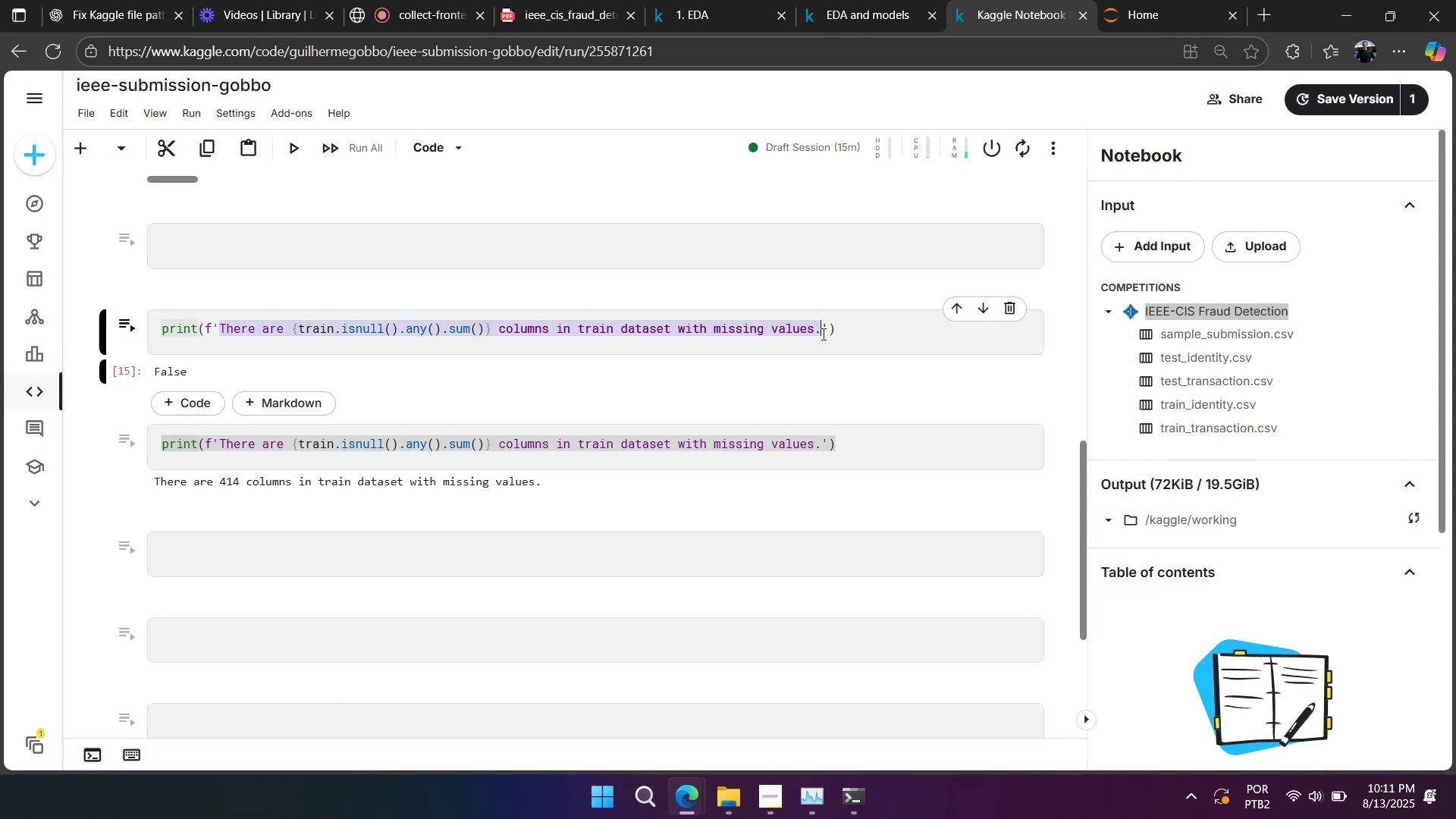 
wait(6.13)
 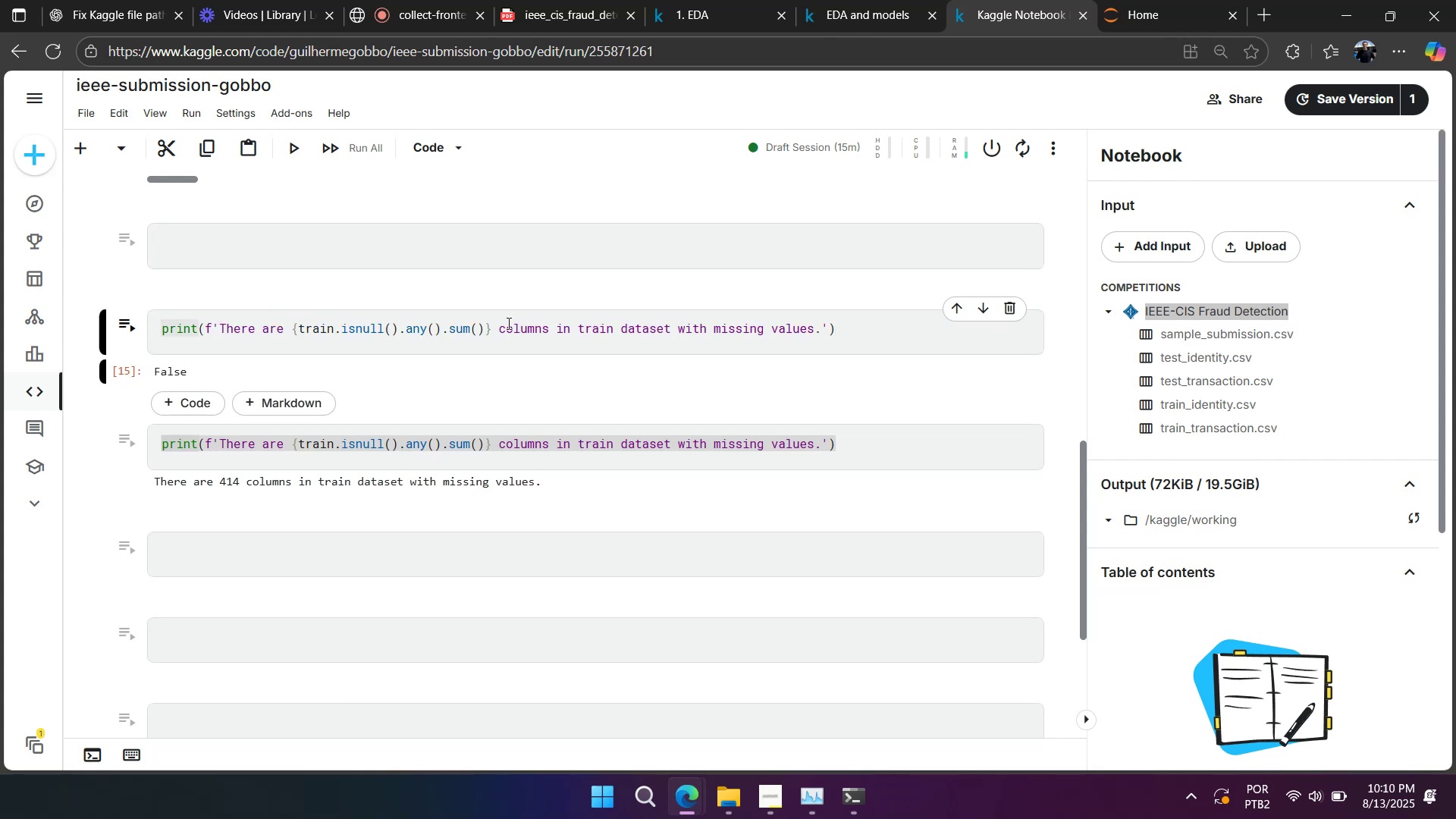 
hold_key(key=ShiftLeft, duration=1.52)
 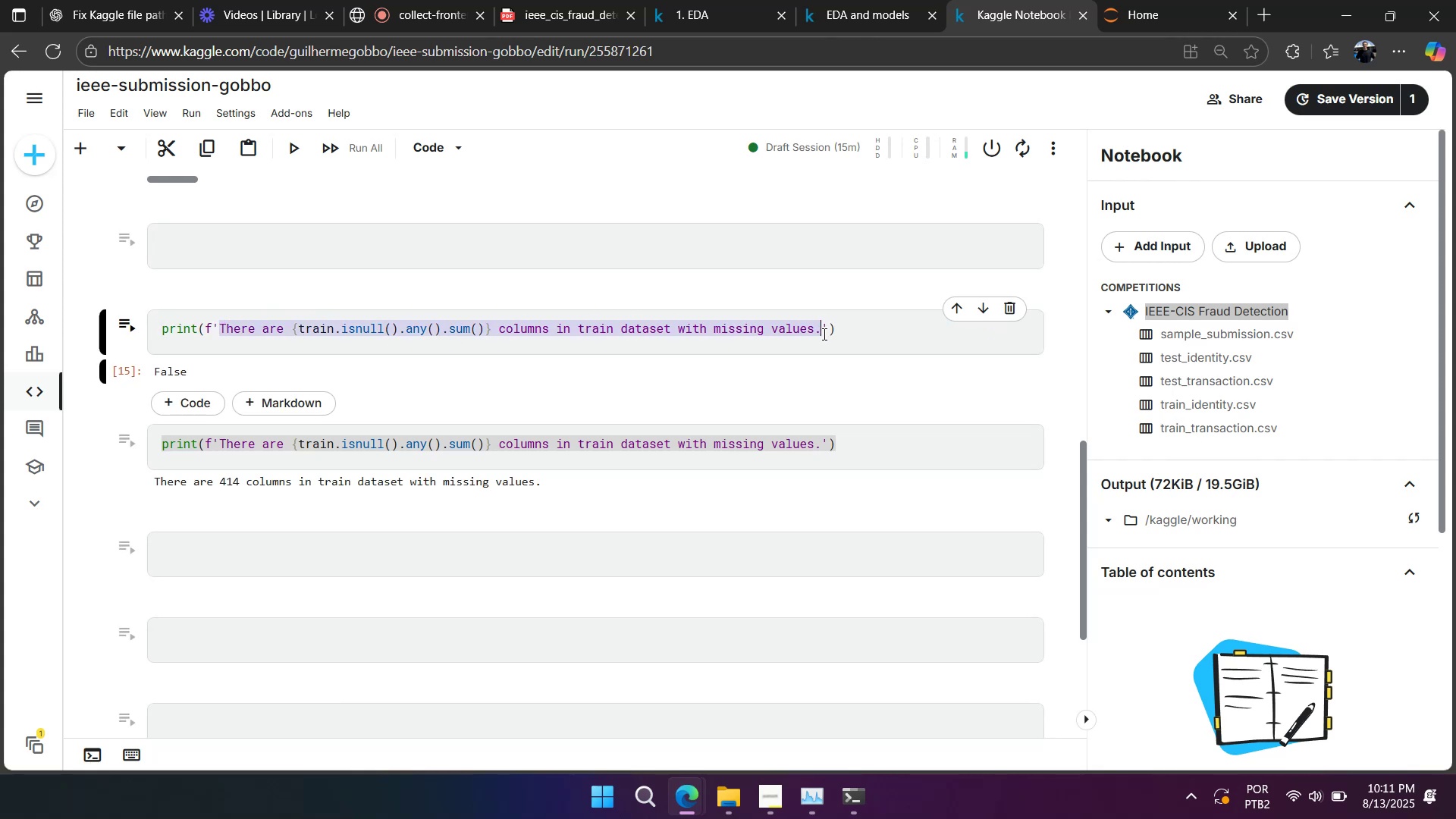 
hold_key(key=ShiftLeft, duration=1.52)
 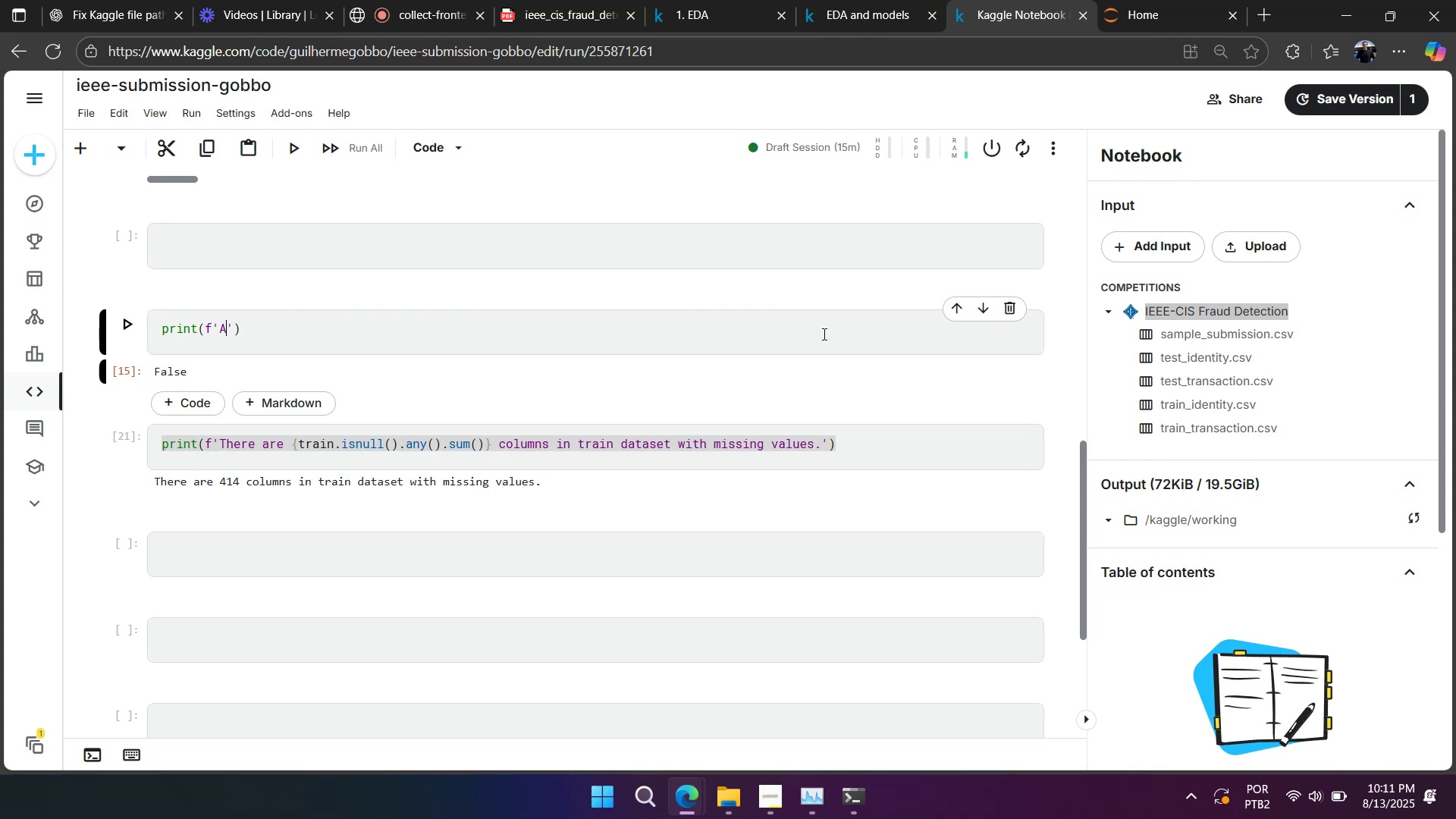 
type(Are there duplicated rows in the )
key(Backspace)
key(Backspace)
key(Backspace)
key(Backspace)
type(train dataset)
 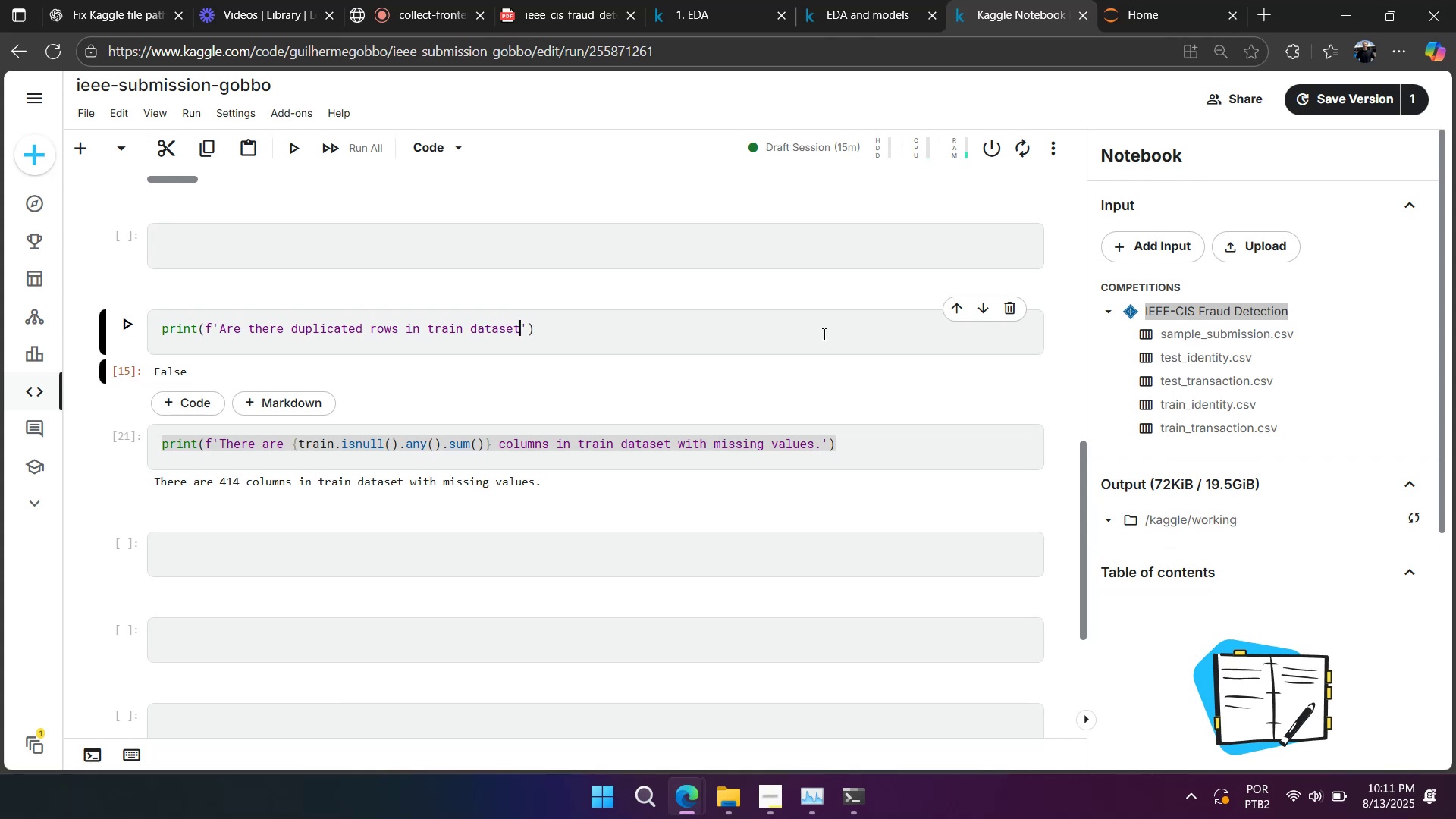 
hold_key(key=ShiftLeft, duration=1.52)
 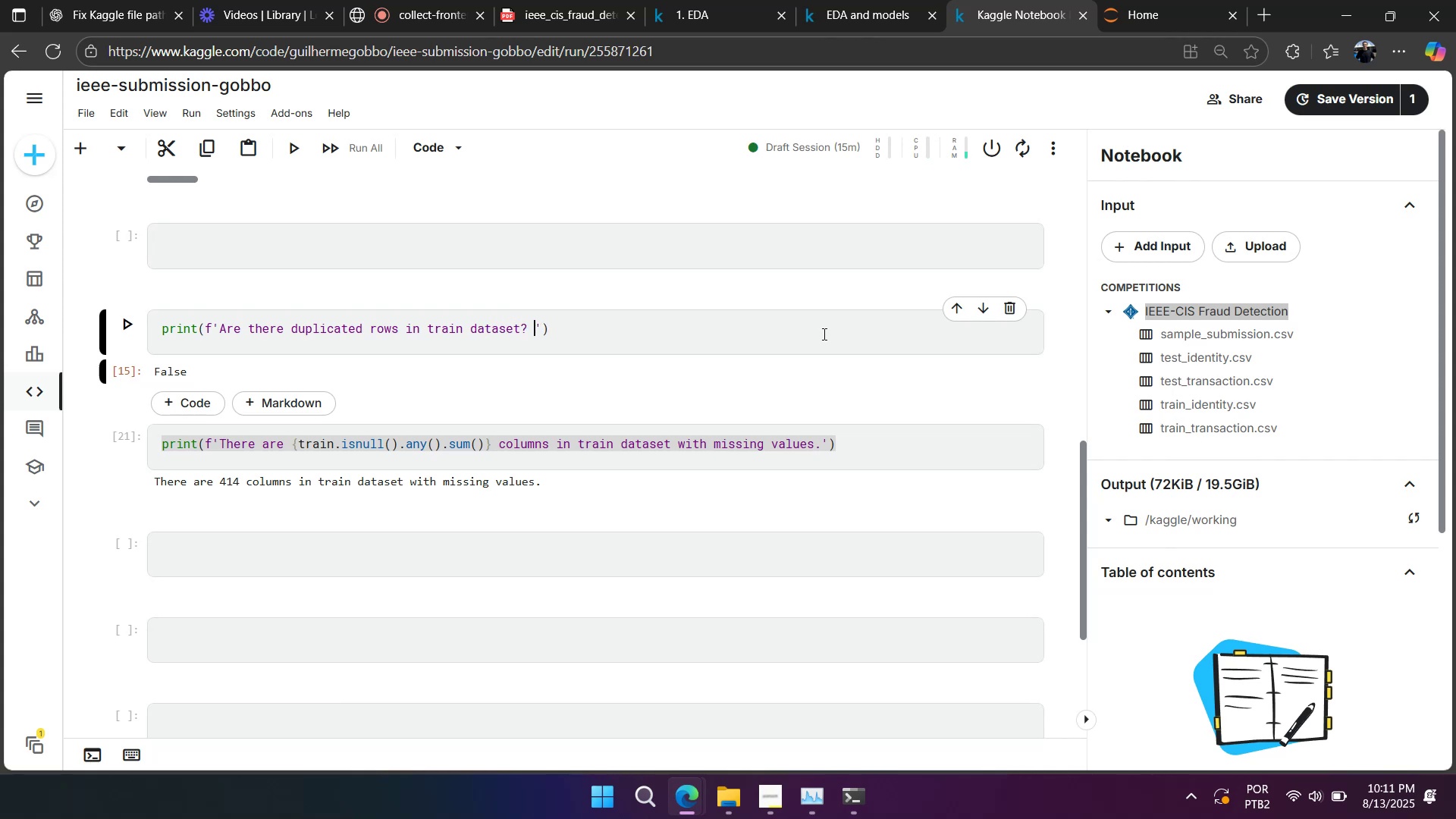 
key(Shift+Unknown)
 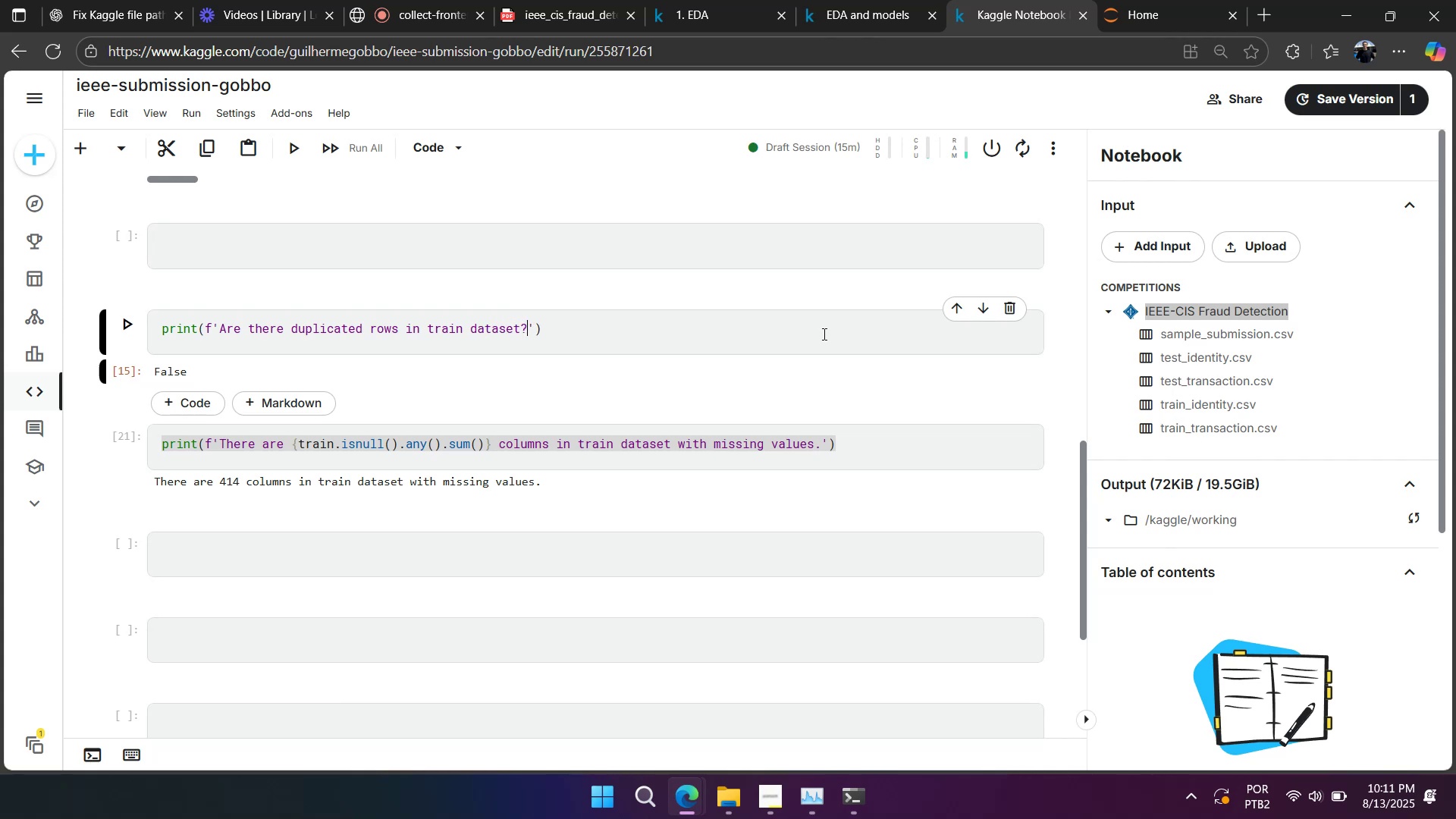 
key(Shift+Space)
 